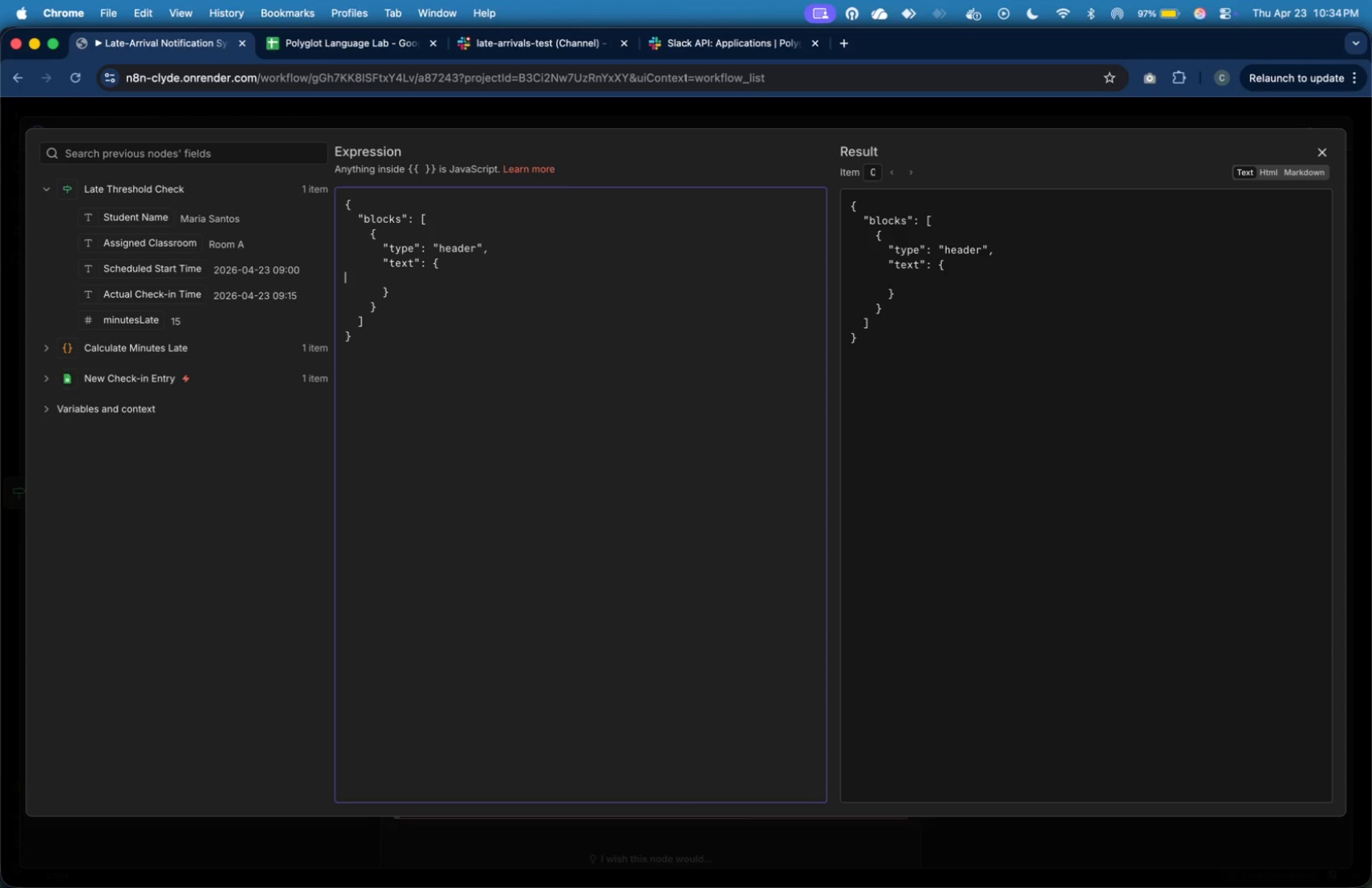 
key(ArrowDown)
 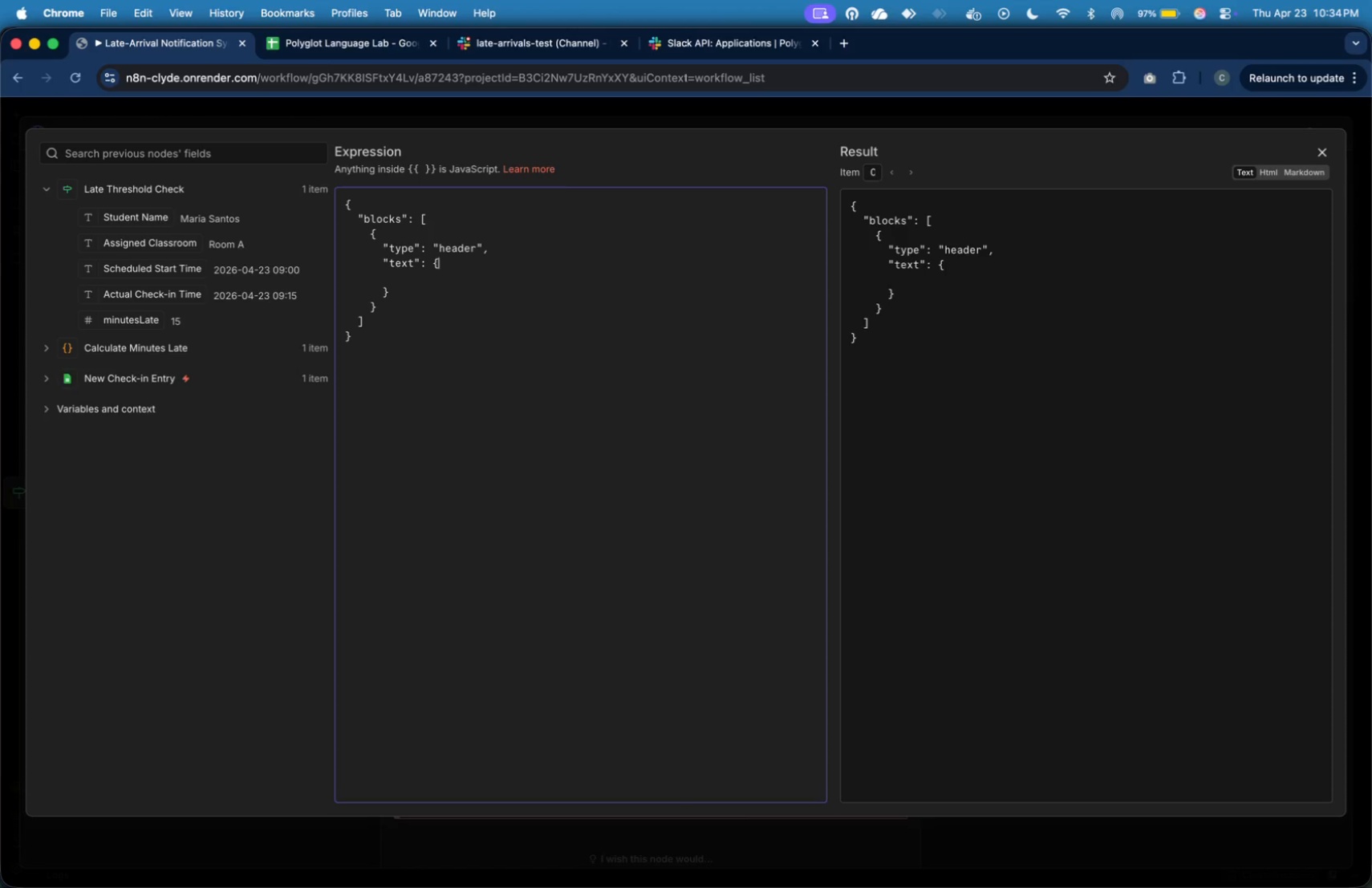 
key(ArrowLeft)
 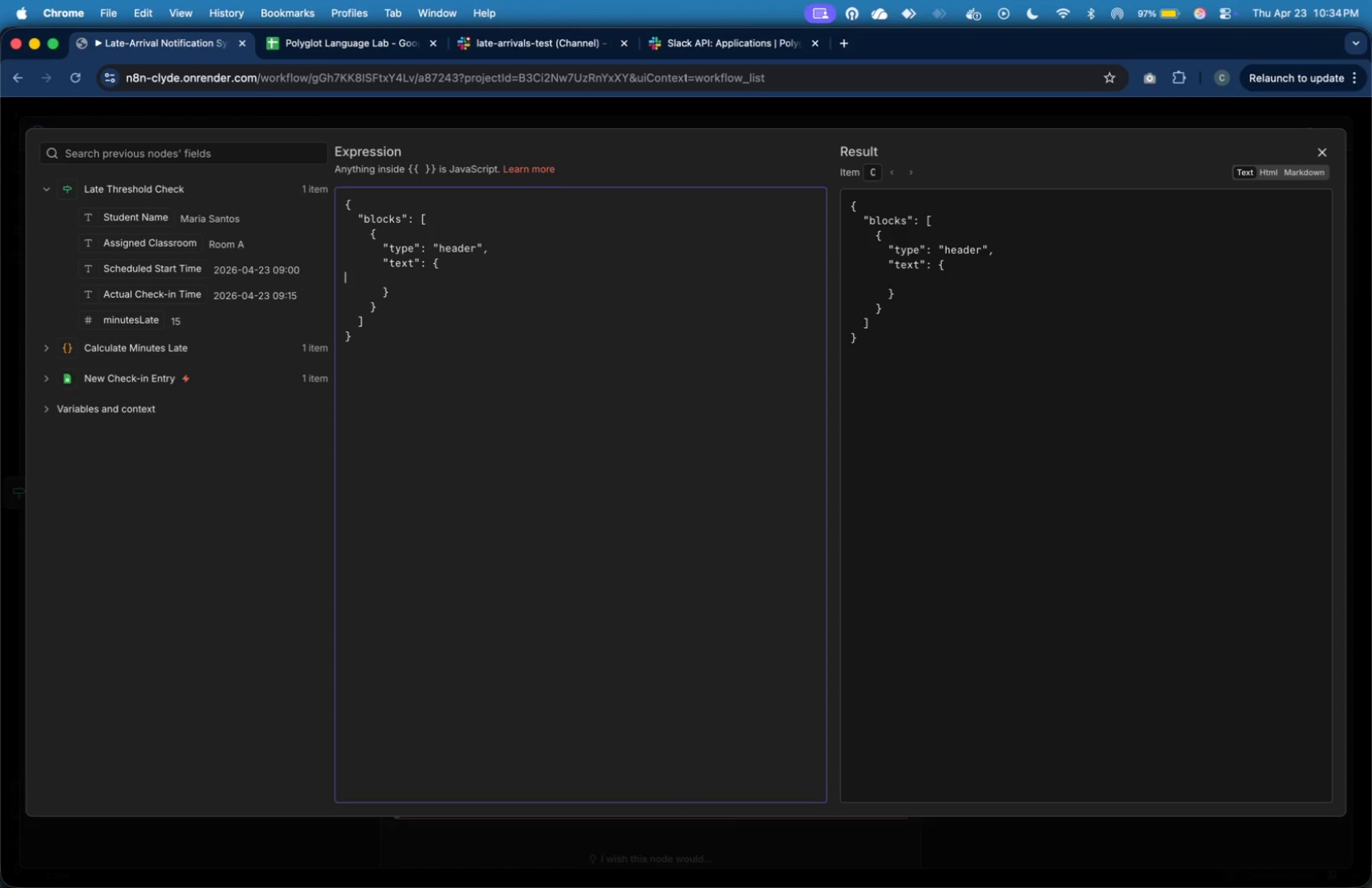 
key(ArrowRight)
 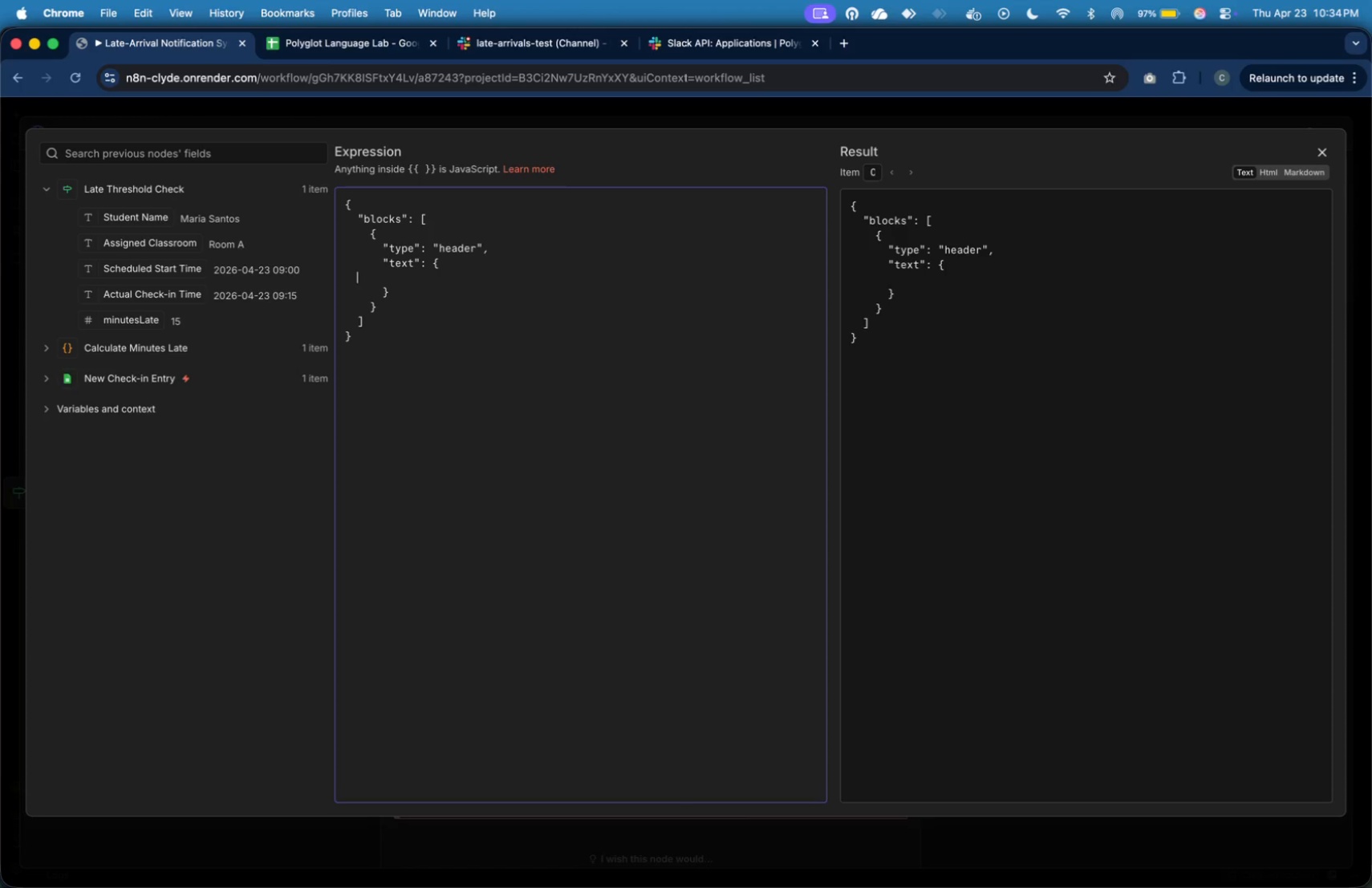 
key(Tab)
key(Tab)
key(Tab)
key(Tab)
type("type)
 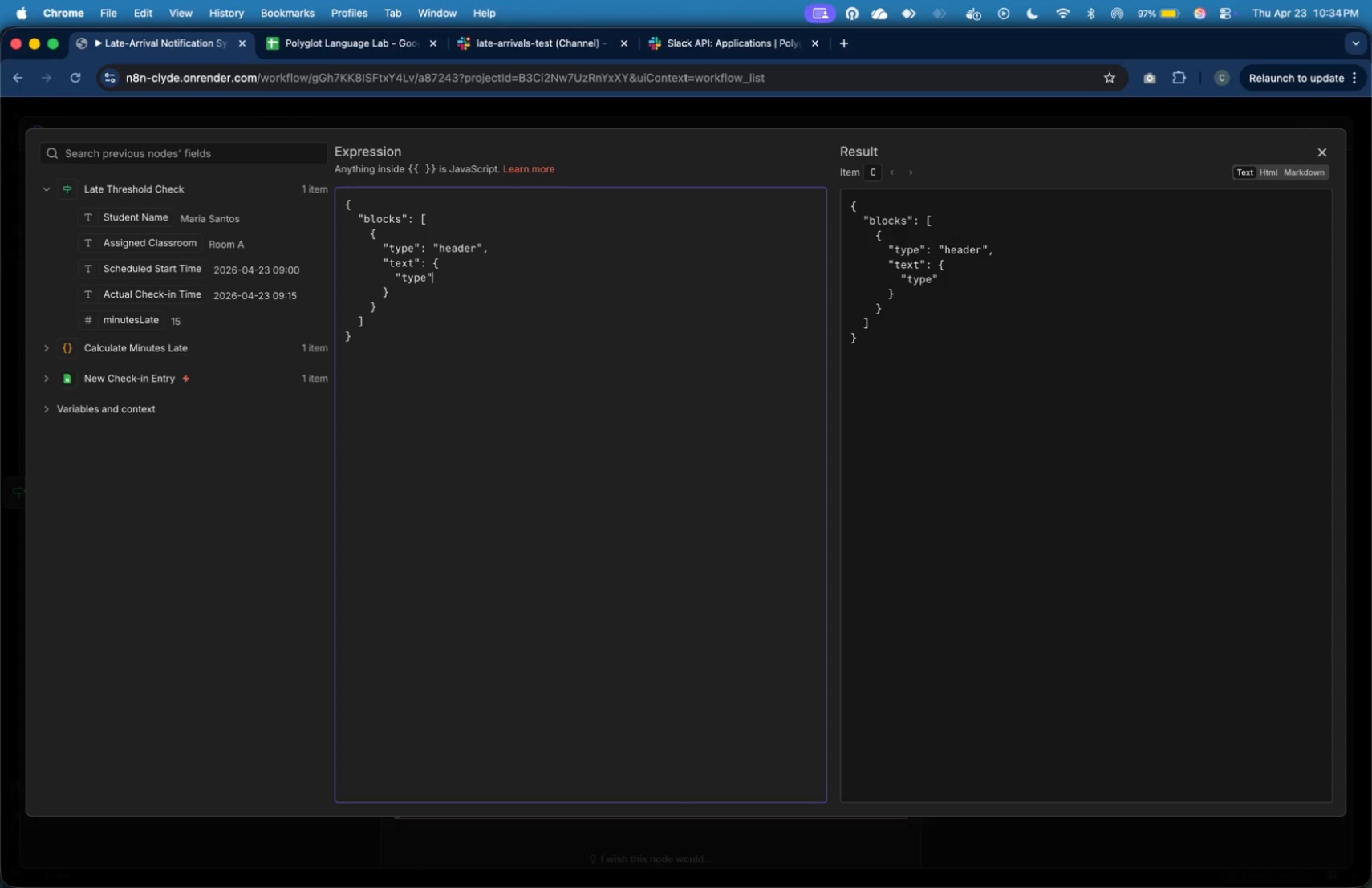 
 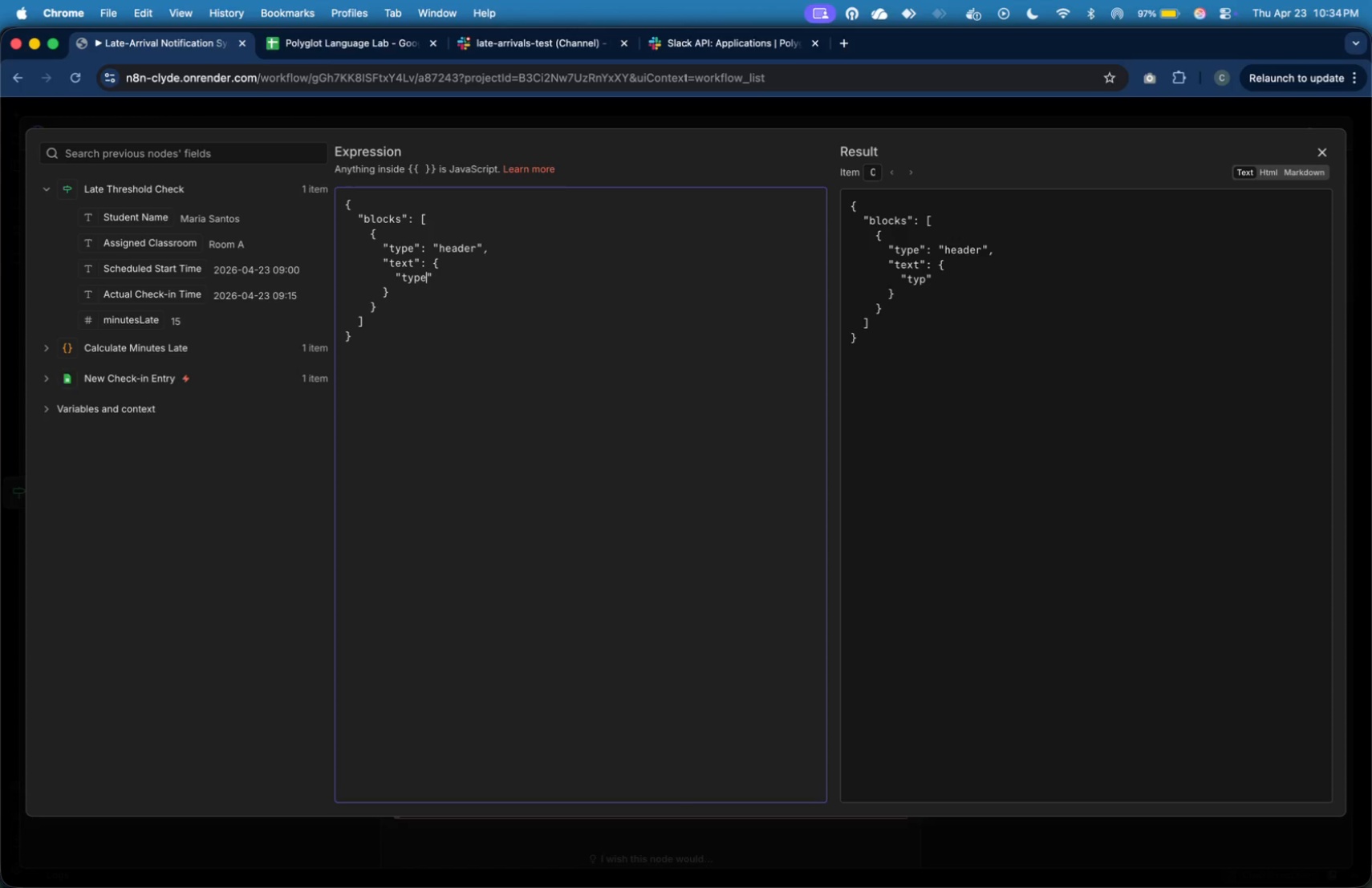 
key(ArrowRight)
 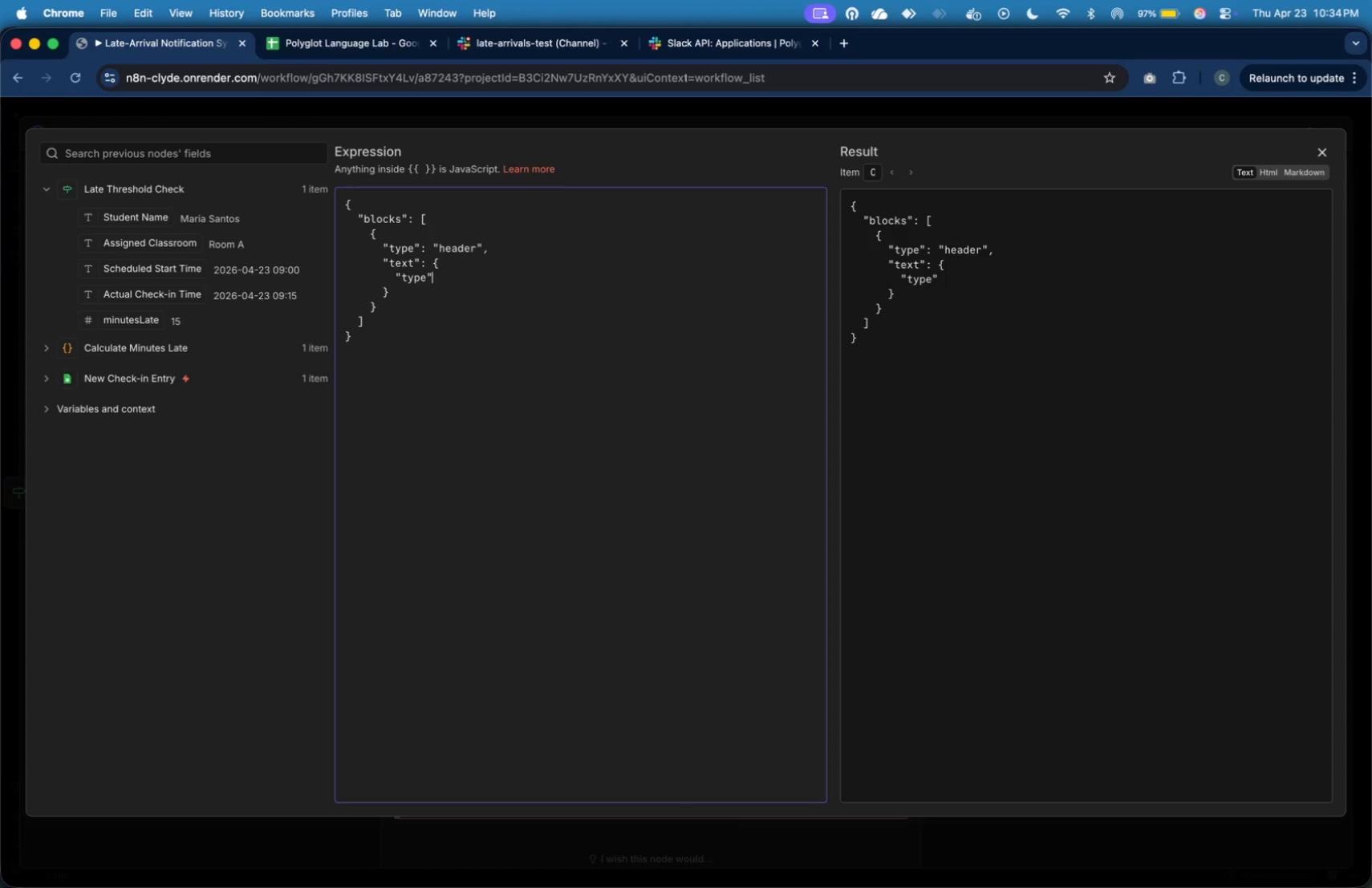 
type(: "plain_text)
 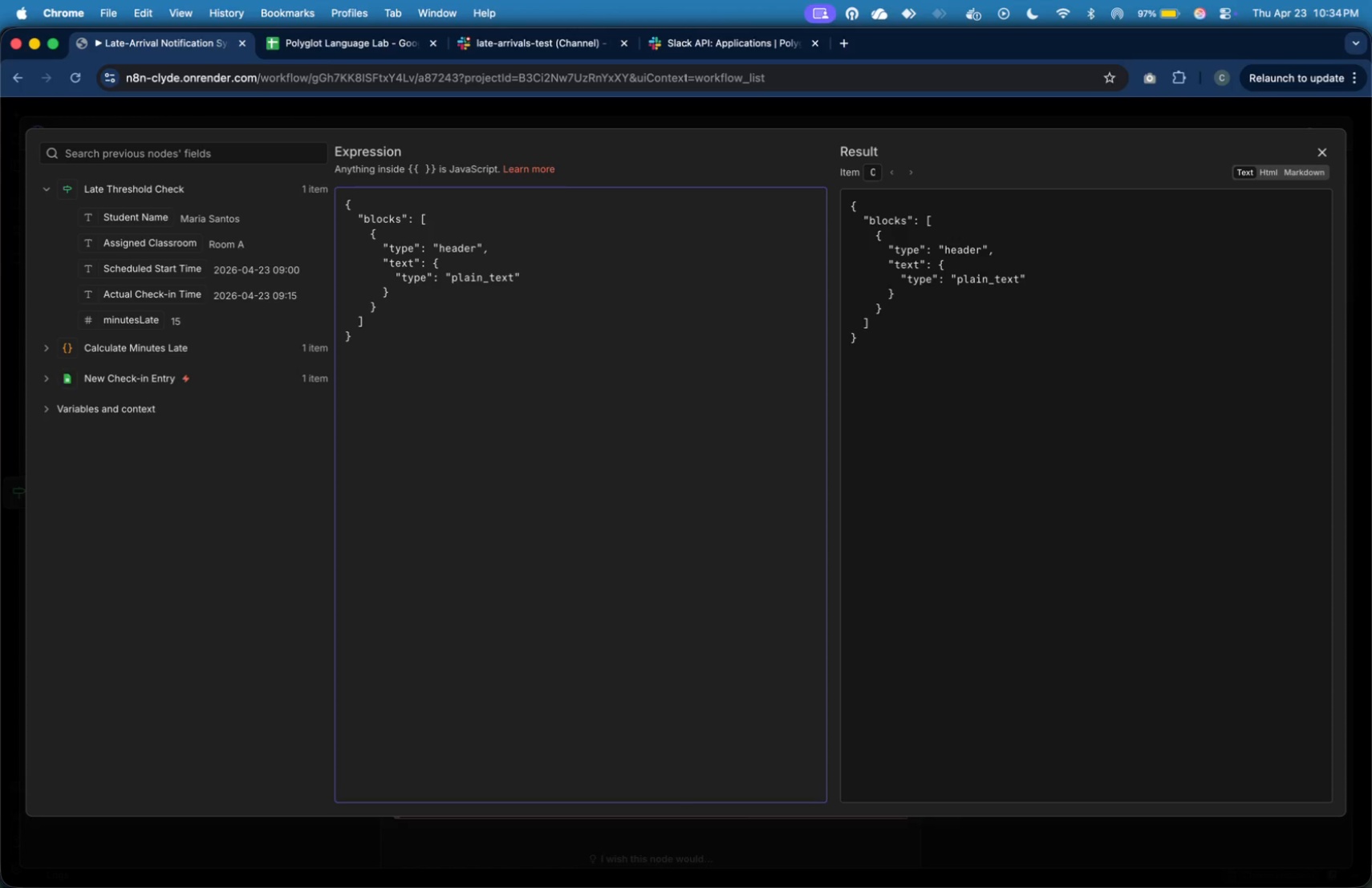 
 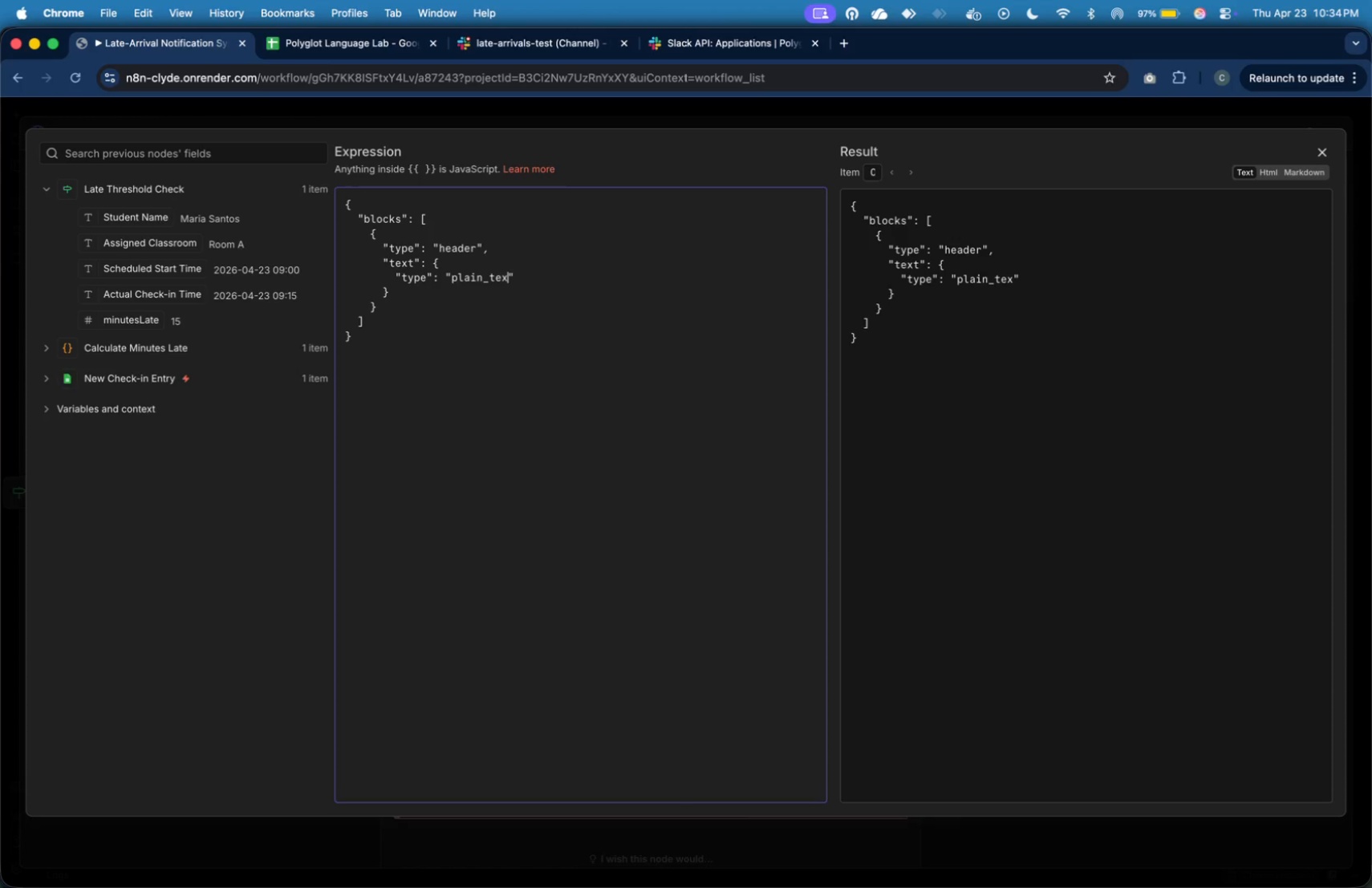 
key(ArrowRight)
 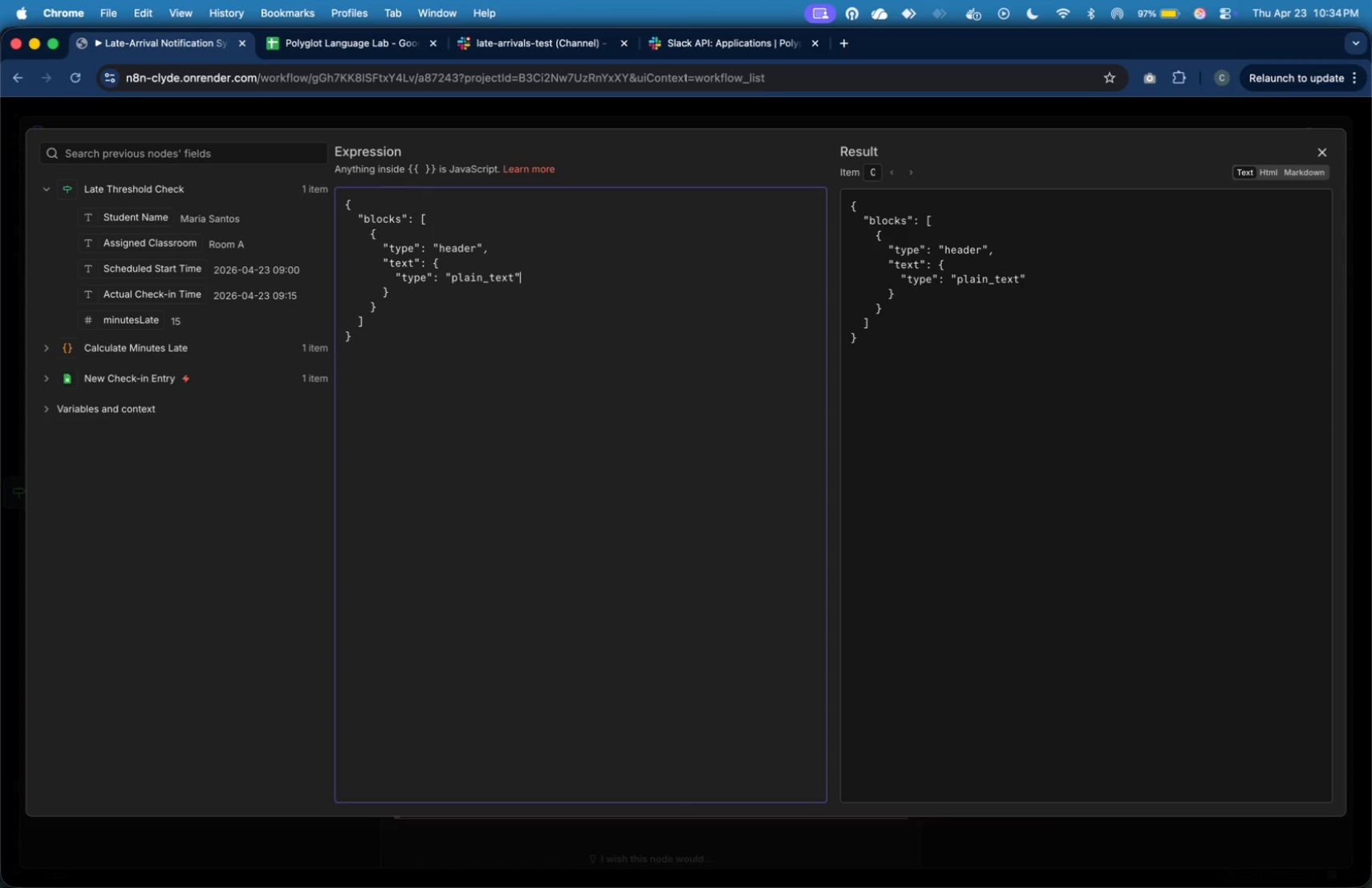 
key(Comma)
 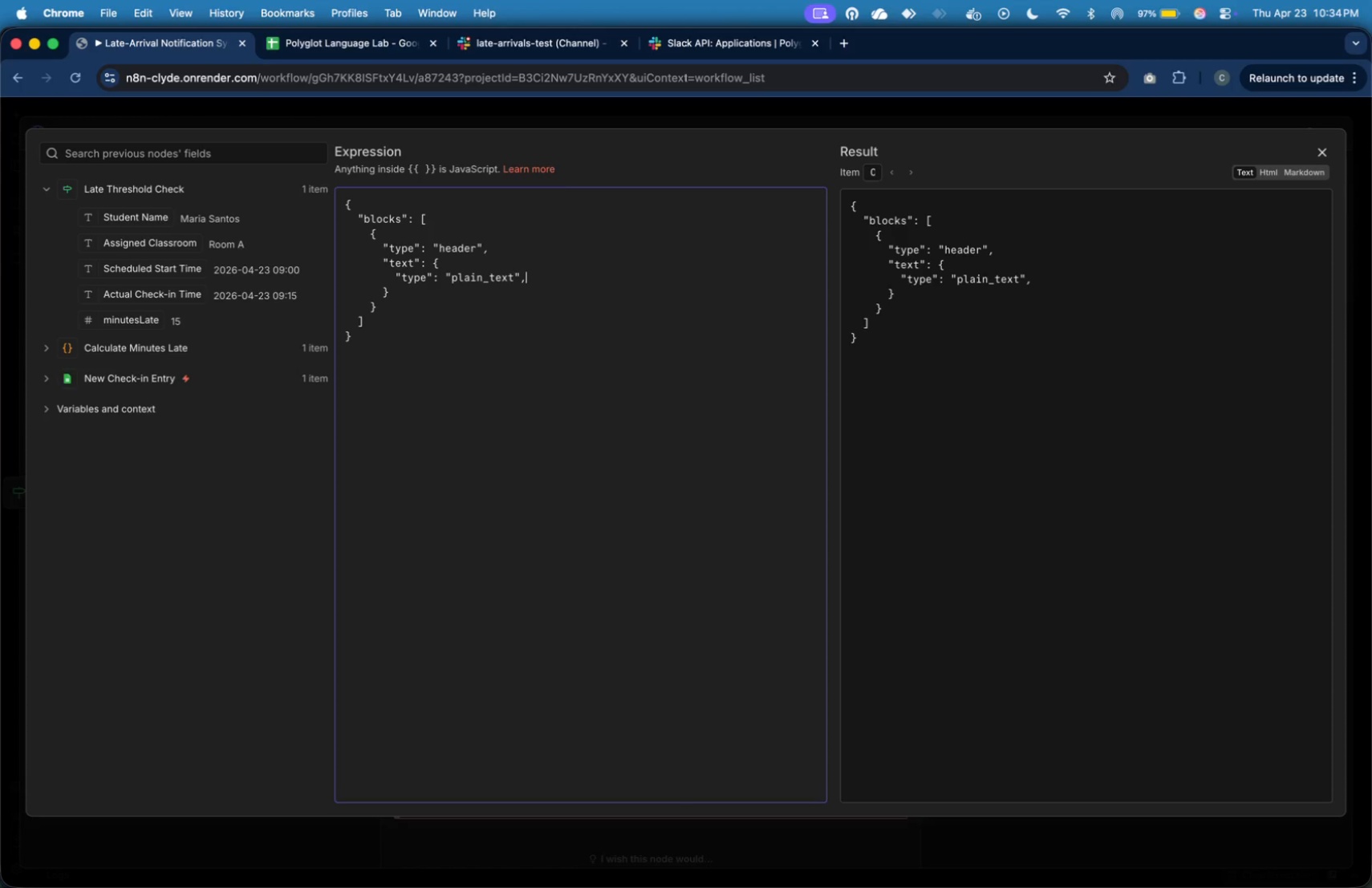 
key(Shift+ShiftRight)
 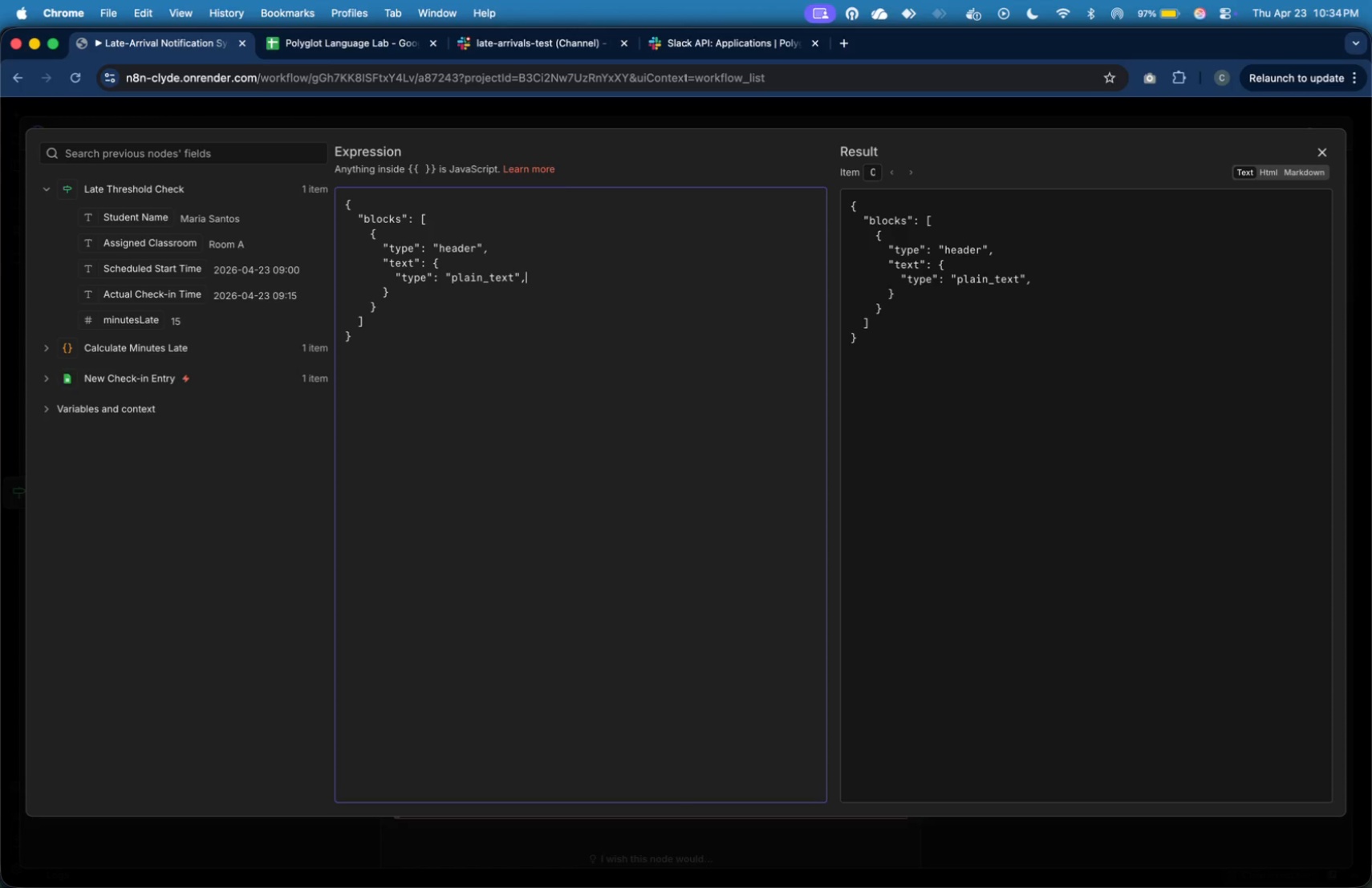 
key(Enter)
 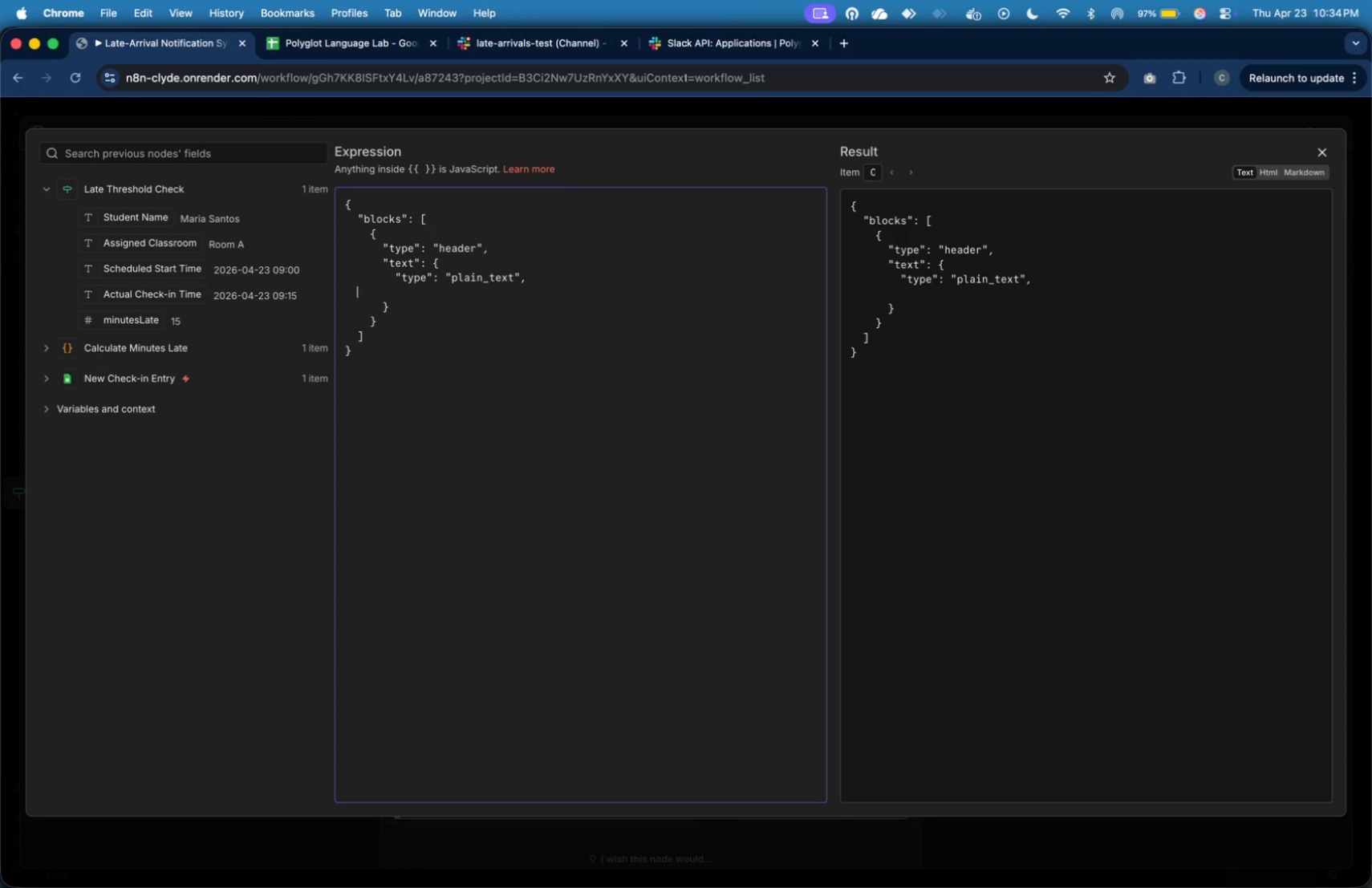 
key(Tab)
key(Tab)
key(Tab)
key(Tab)
type("text)
 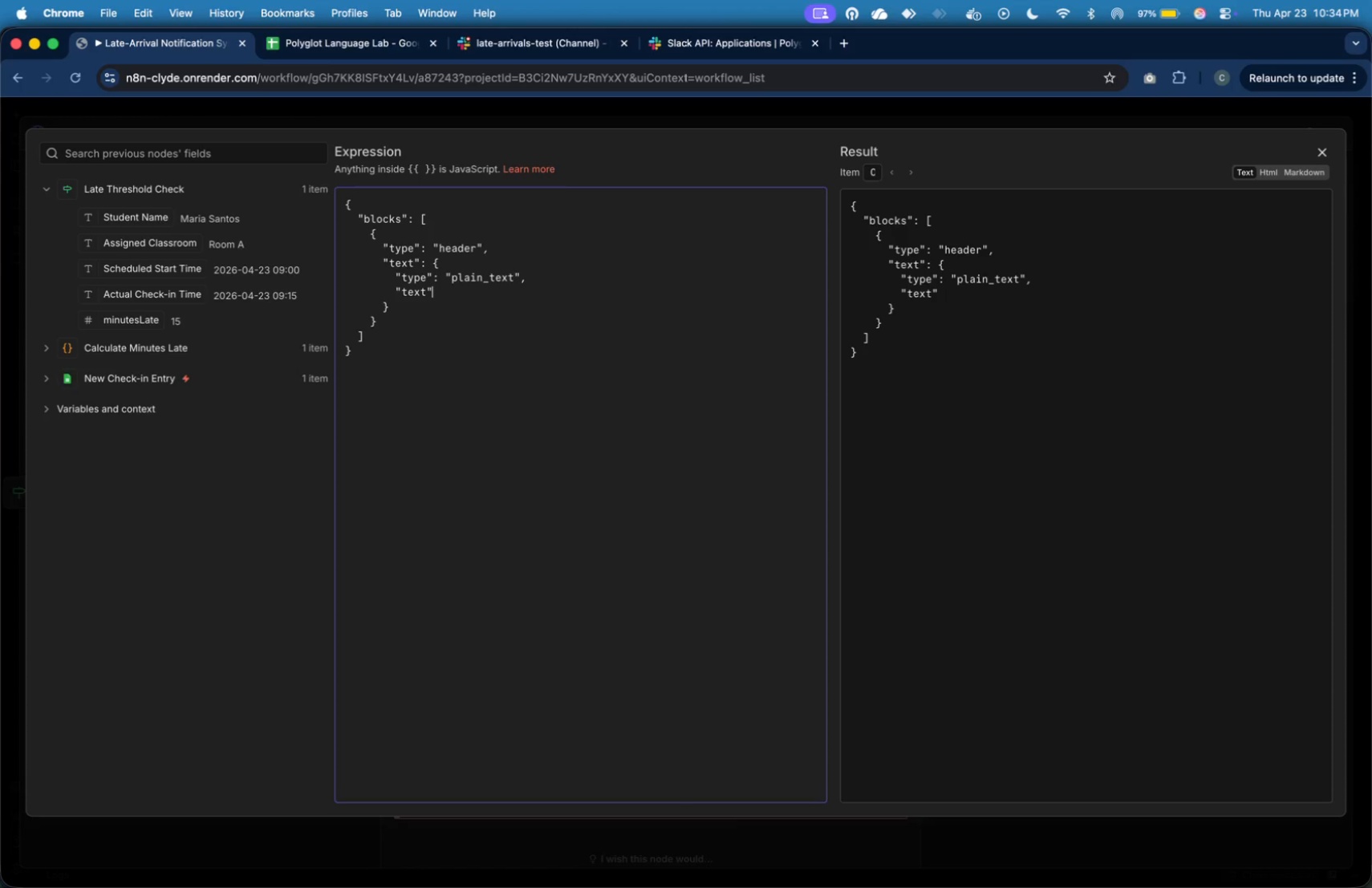 
 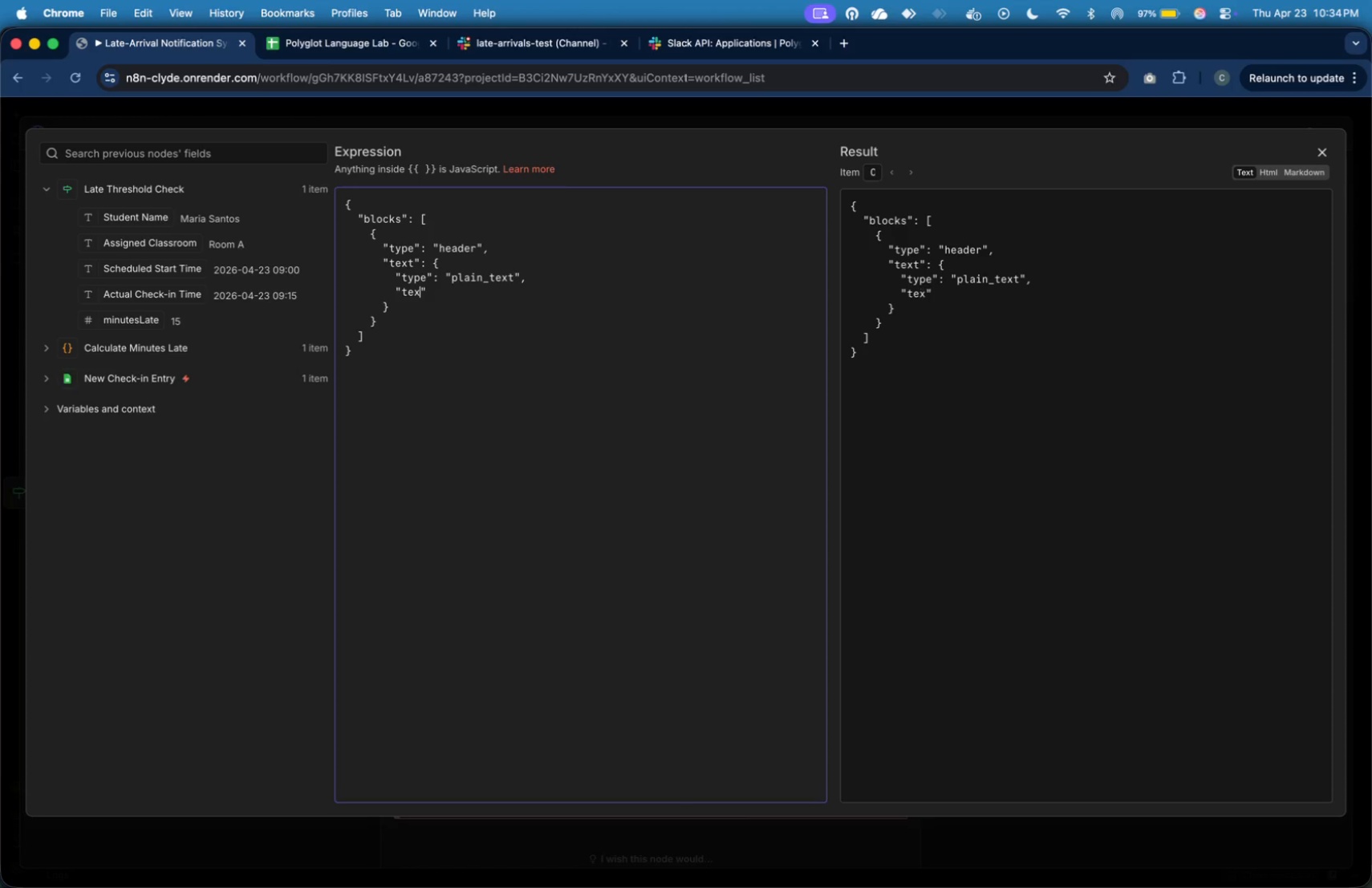 
key(ArrowRight)
 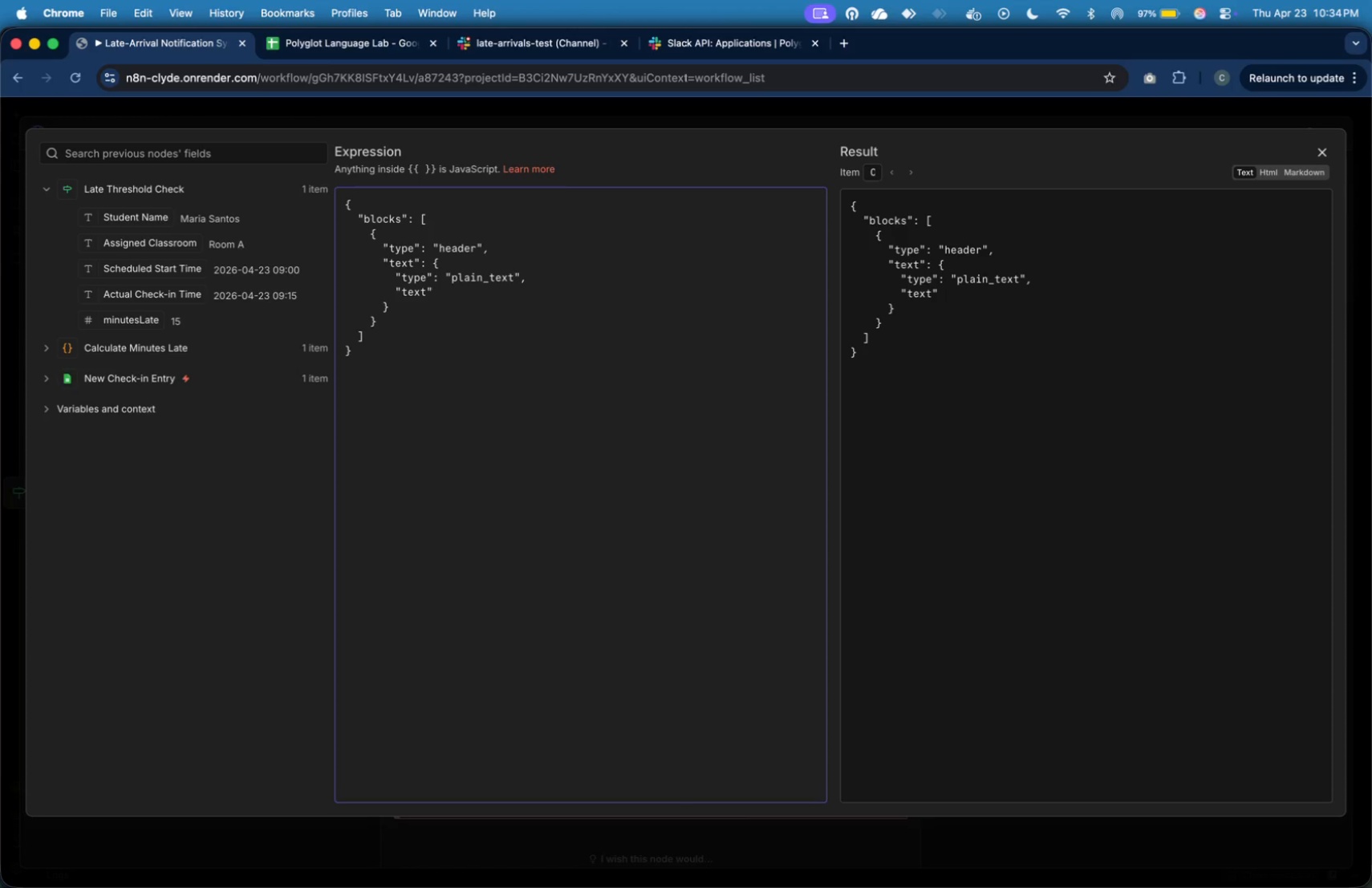 
key(Shift+Semicolon)
 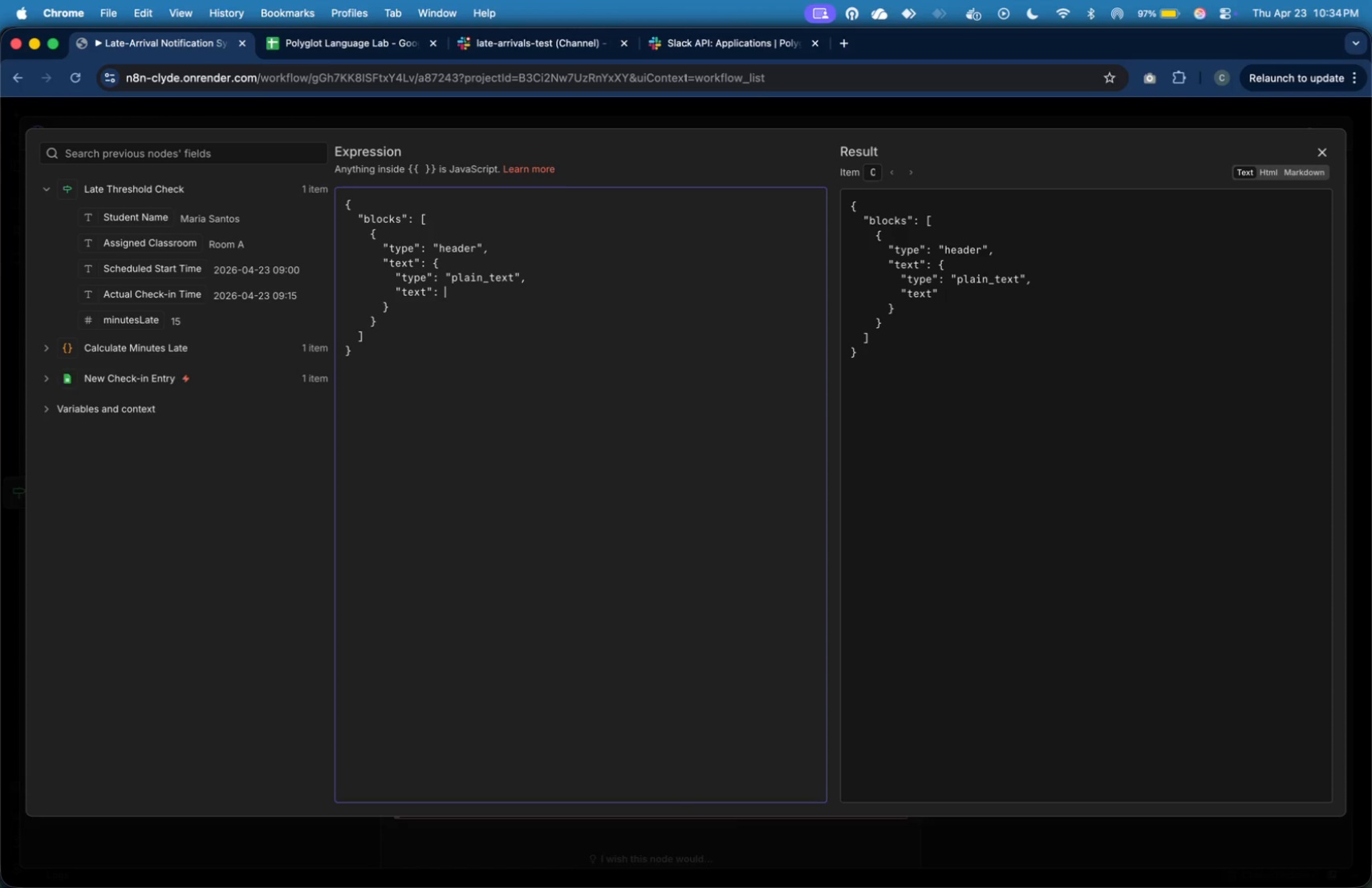 
hold_key(key=Space, duration=0.37)
 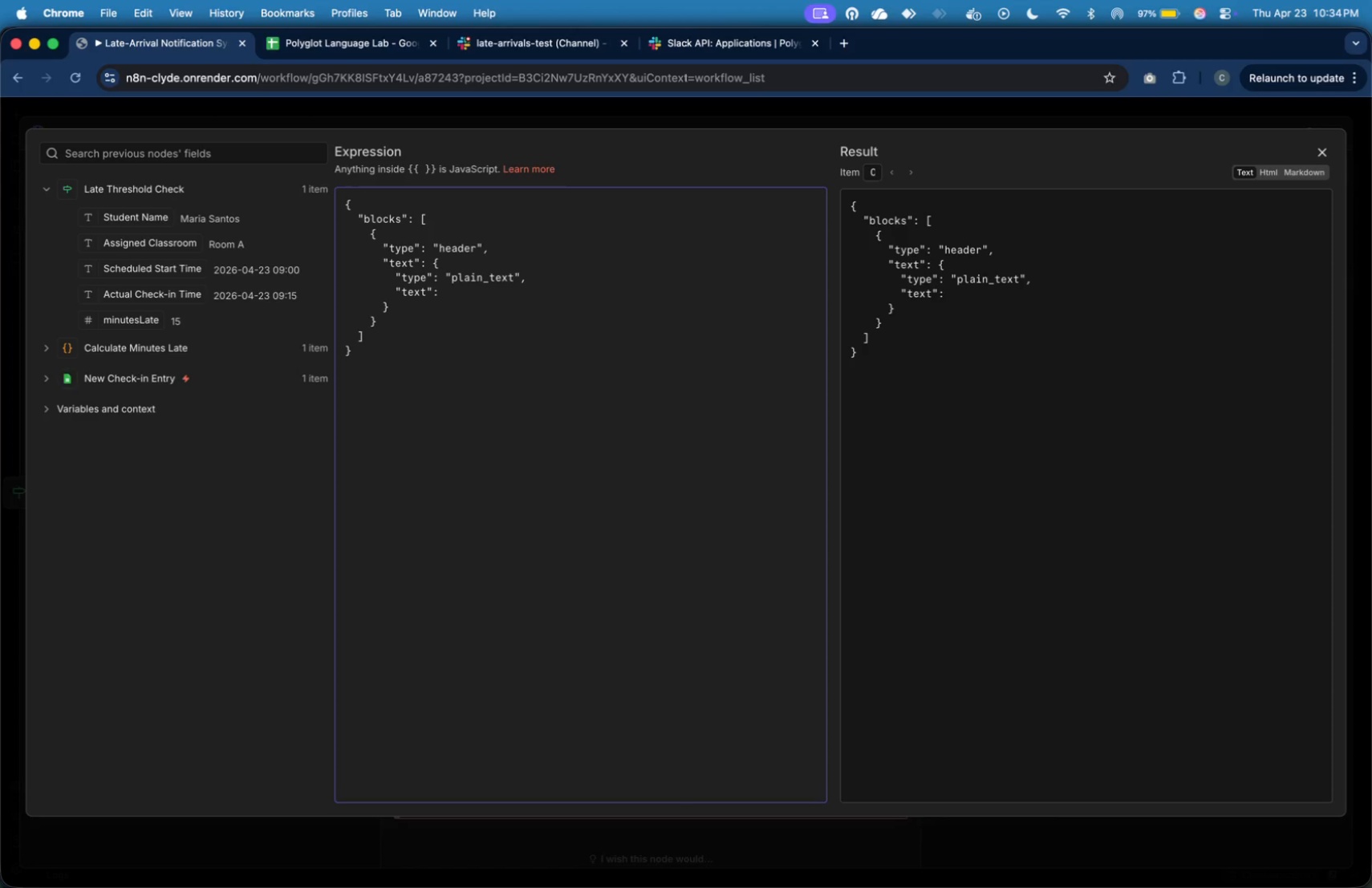 
key(Shift+Quote)
 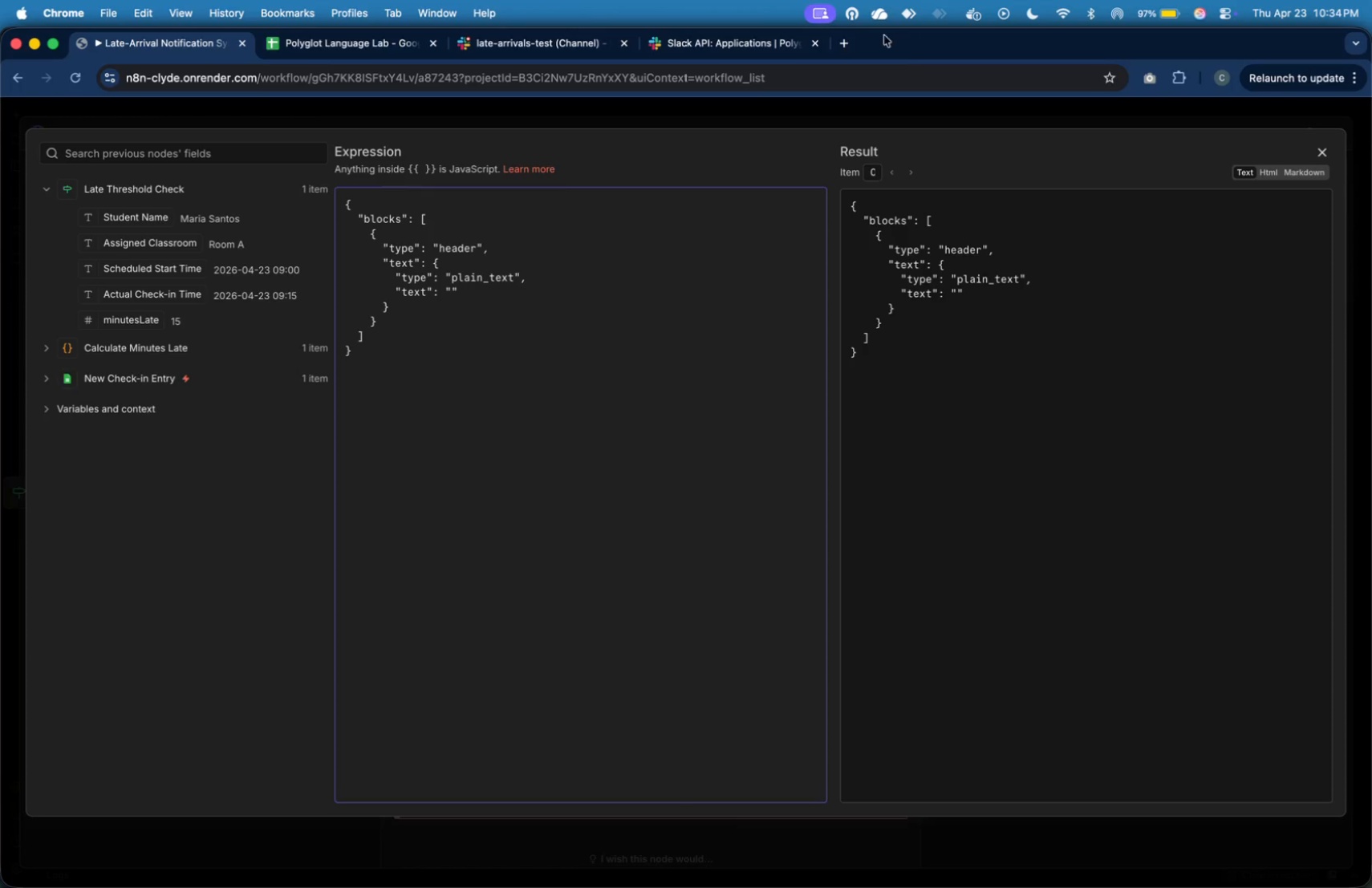 
left_click([846, 44])
 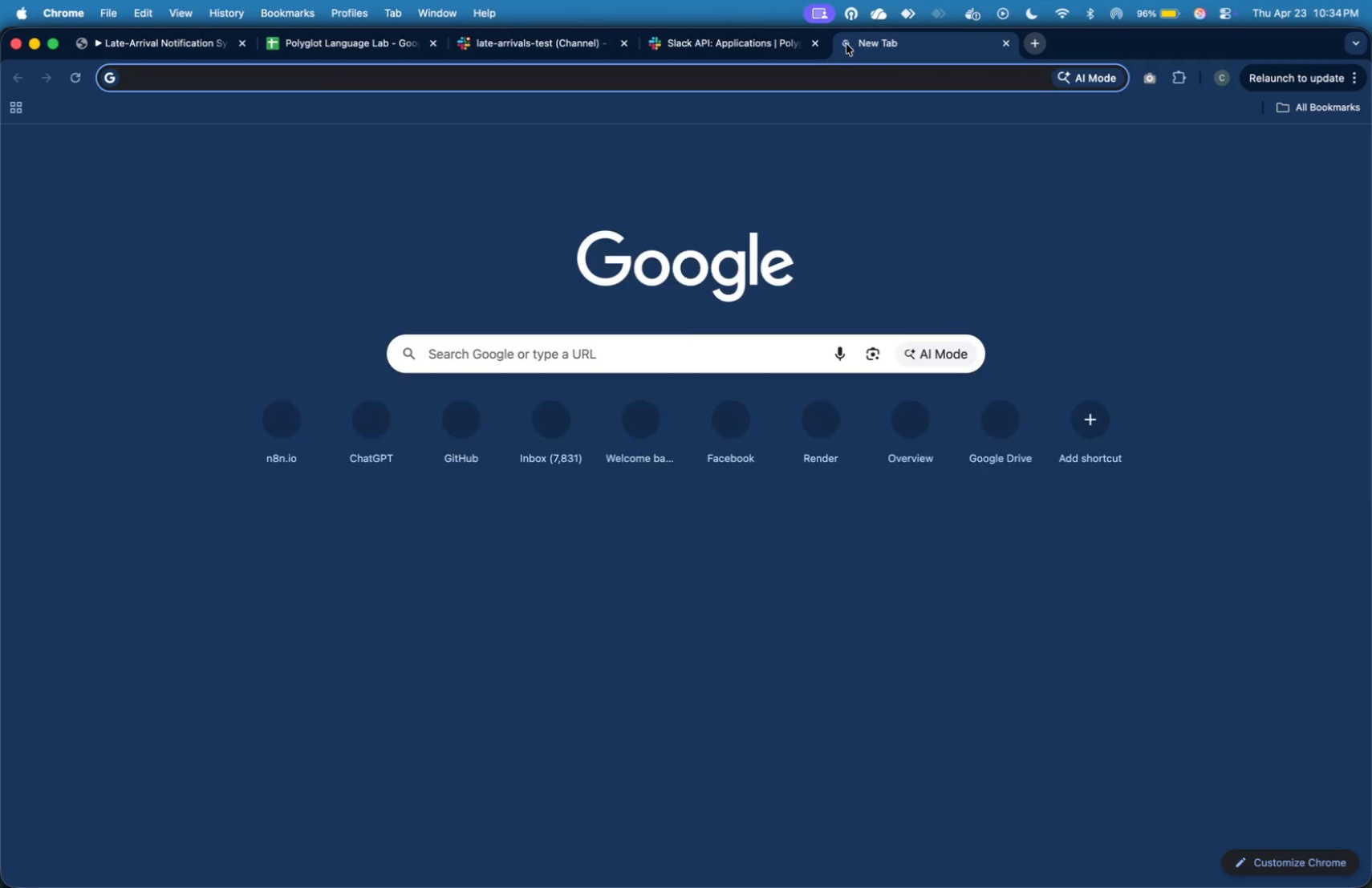 
type(alert)
 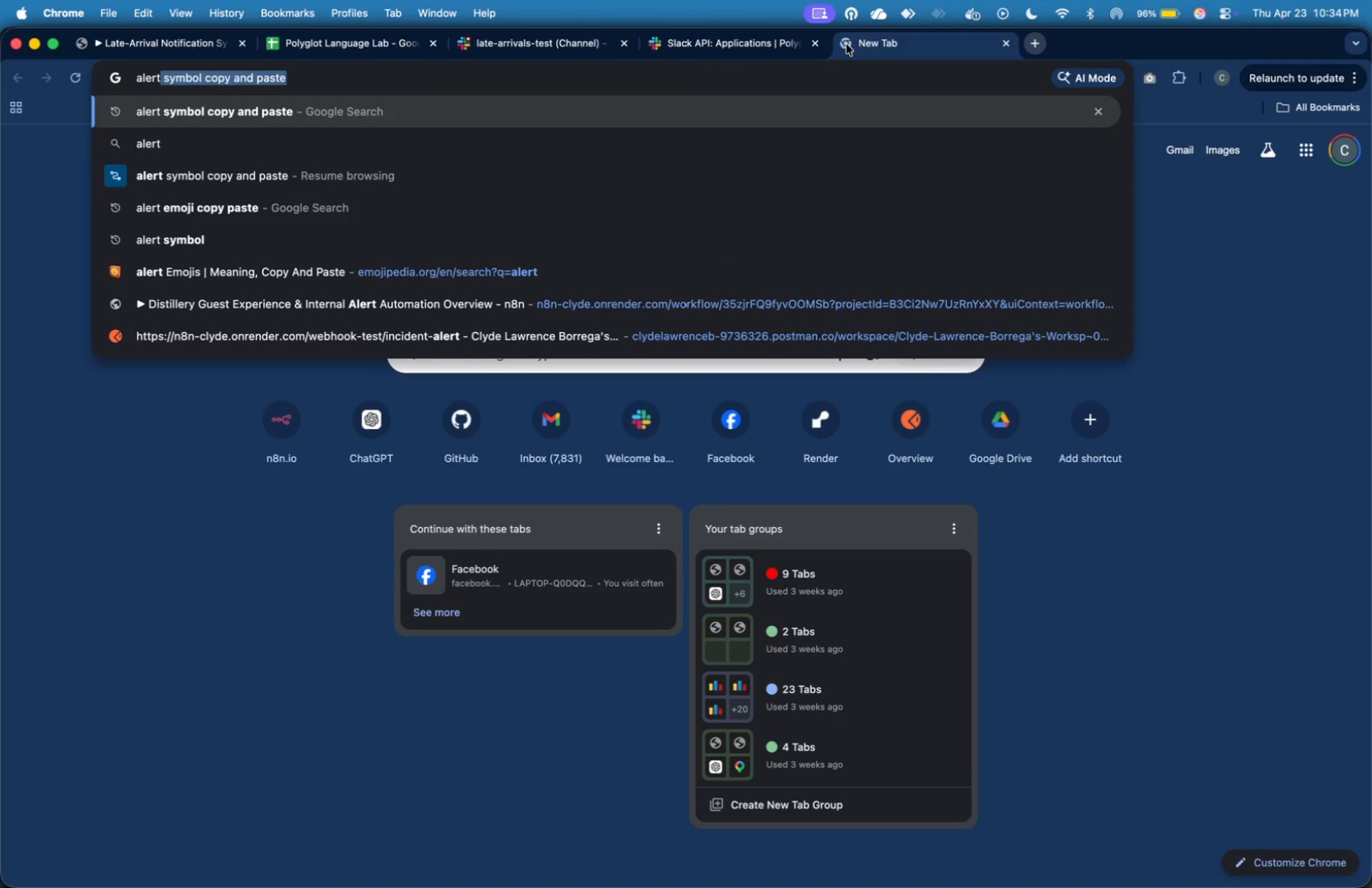 
key(Enter)
 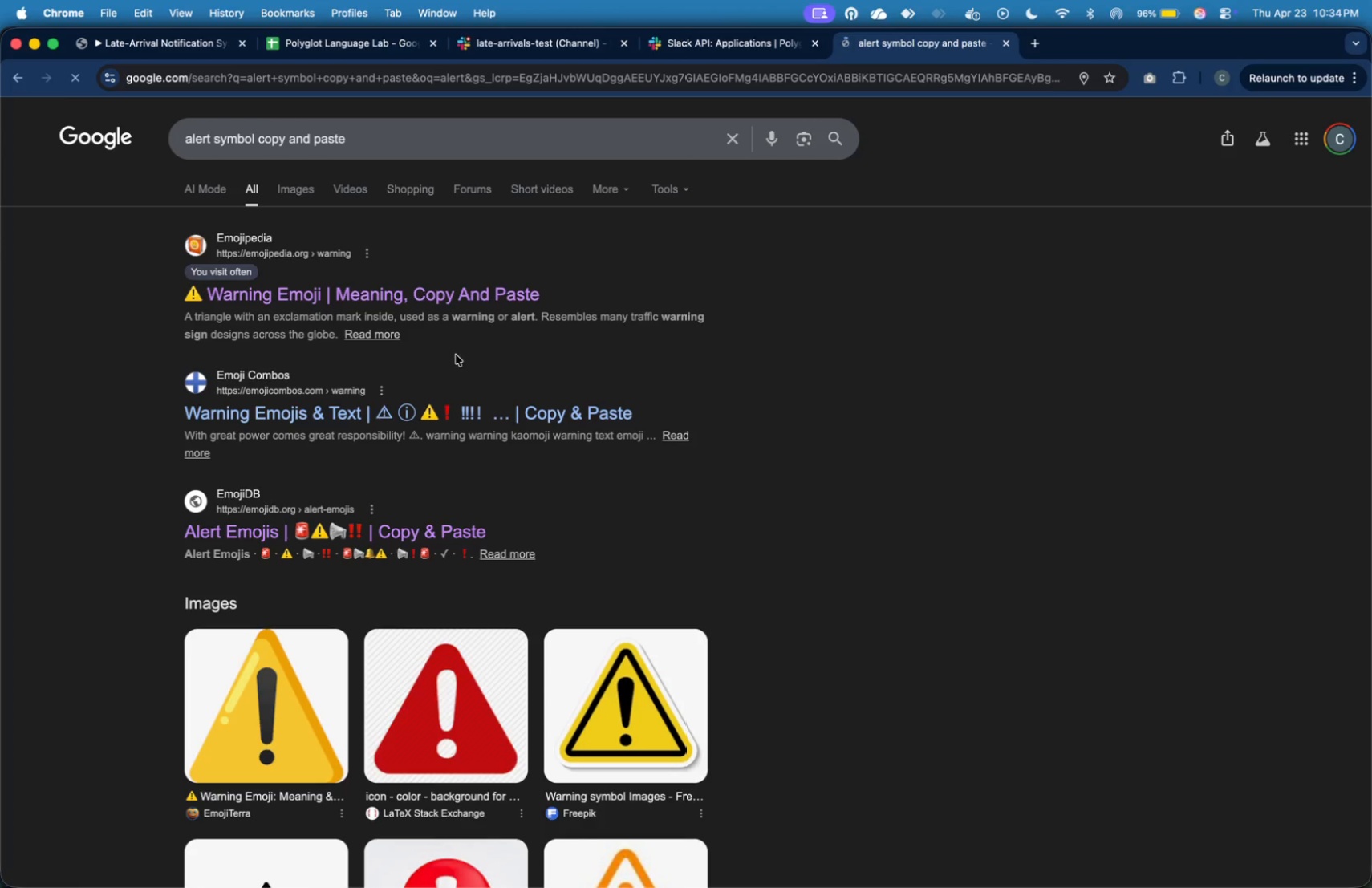 
left_click([469, 302])
 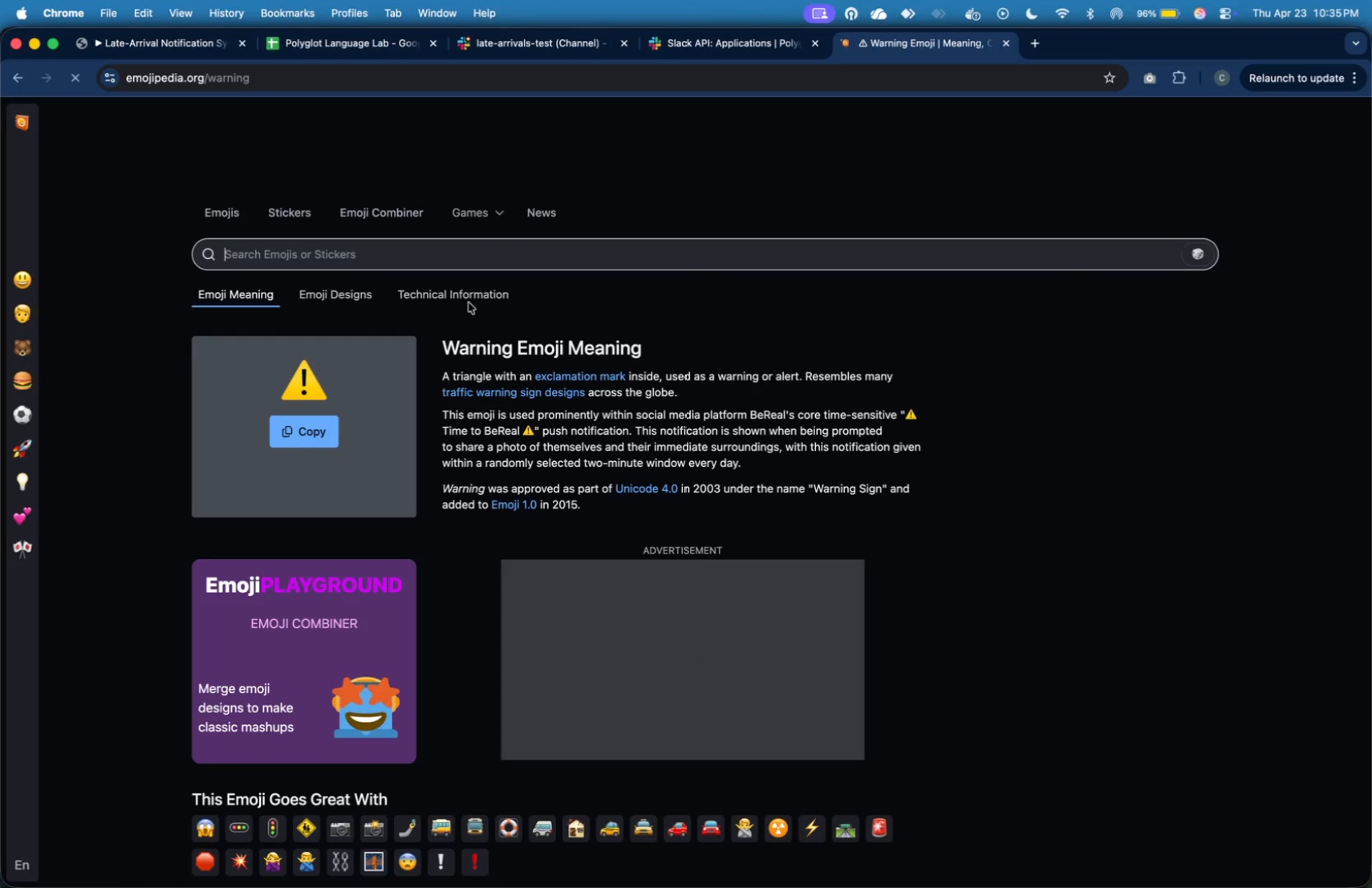 
wait(5.71)
 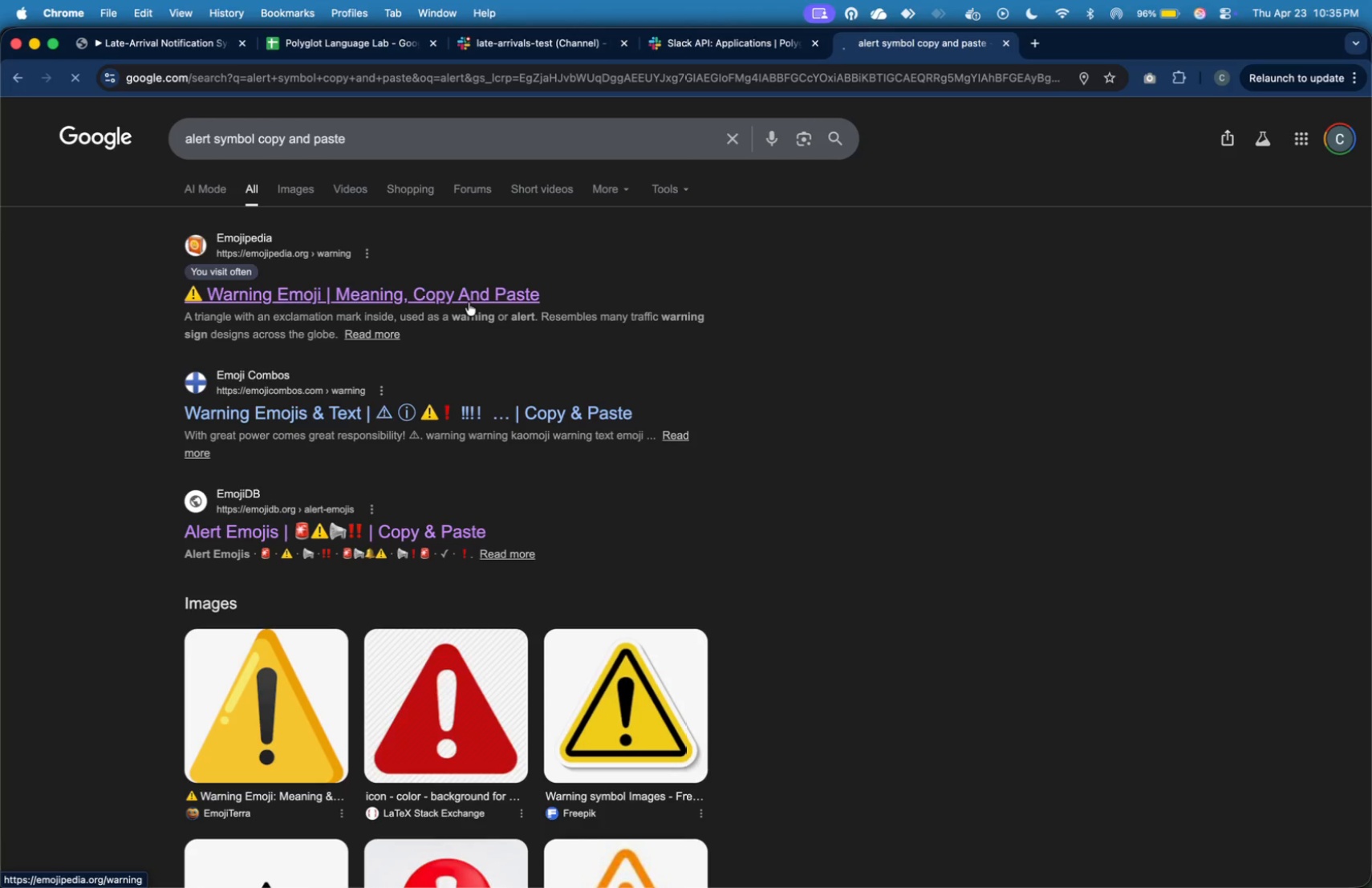 
left_click([449, 261])
 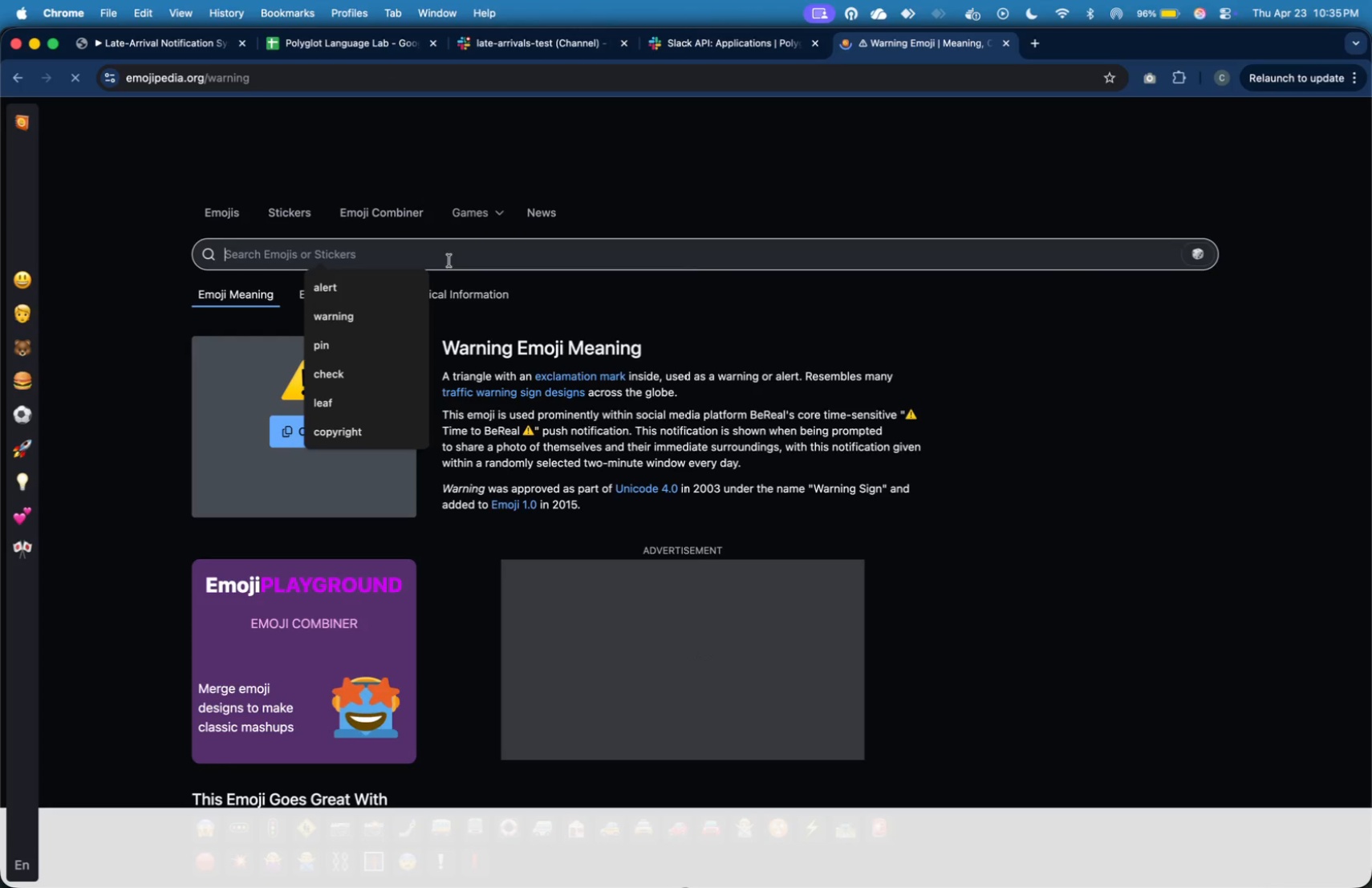 
type(alert)
 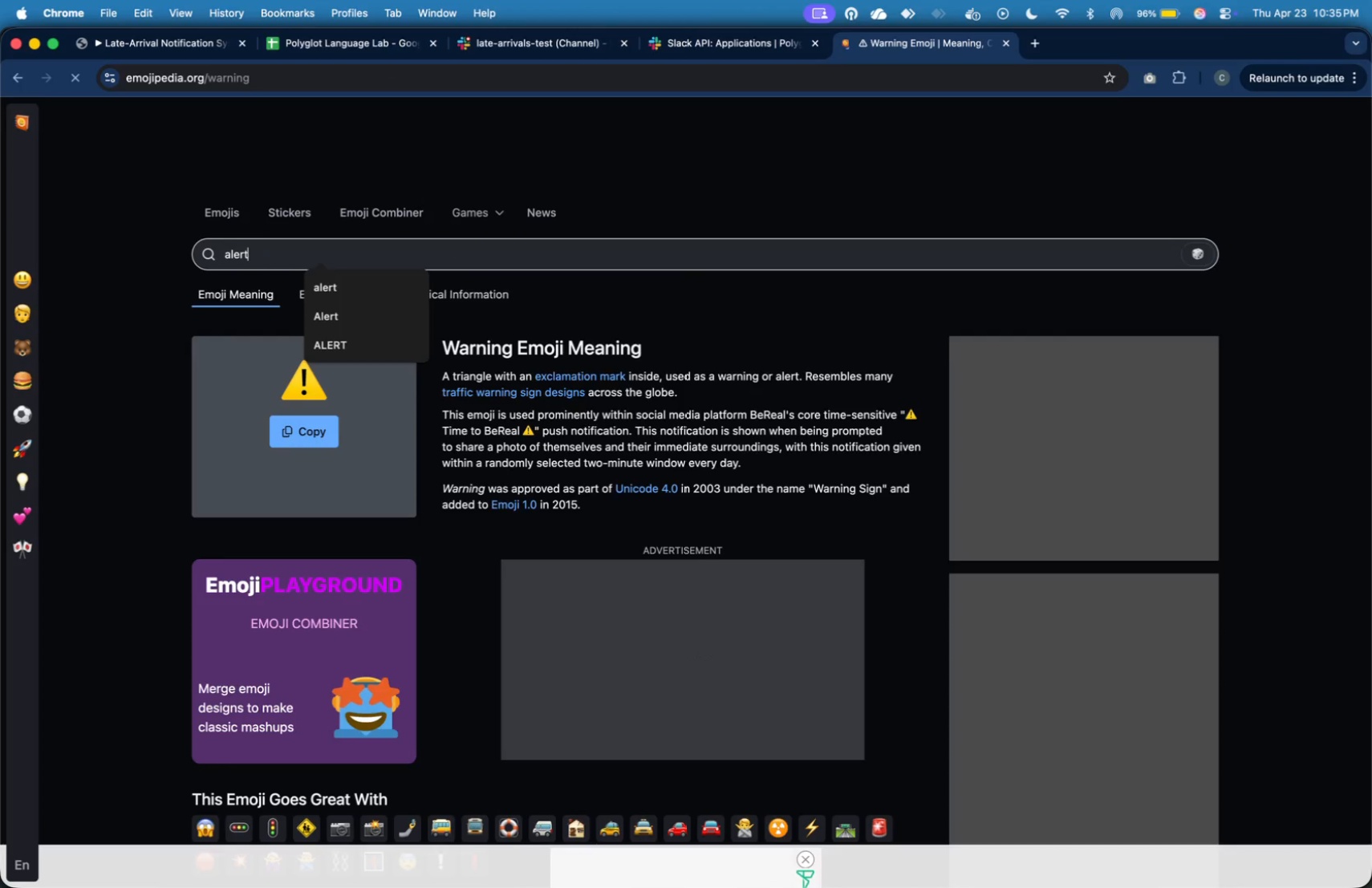 
key(Enter)
 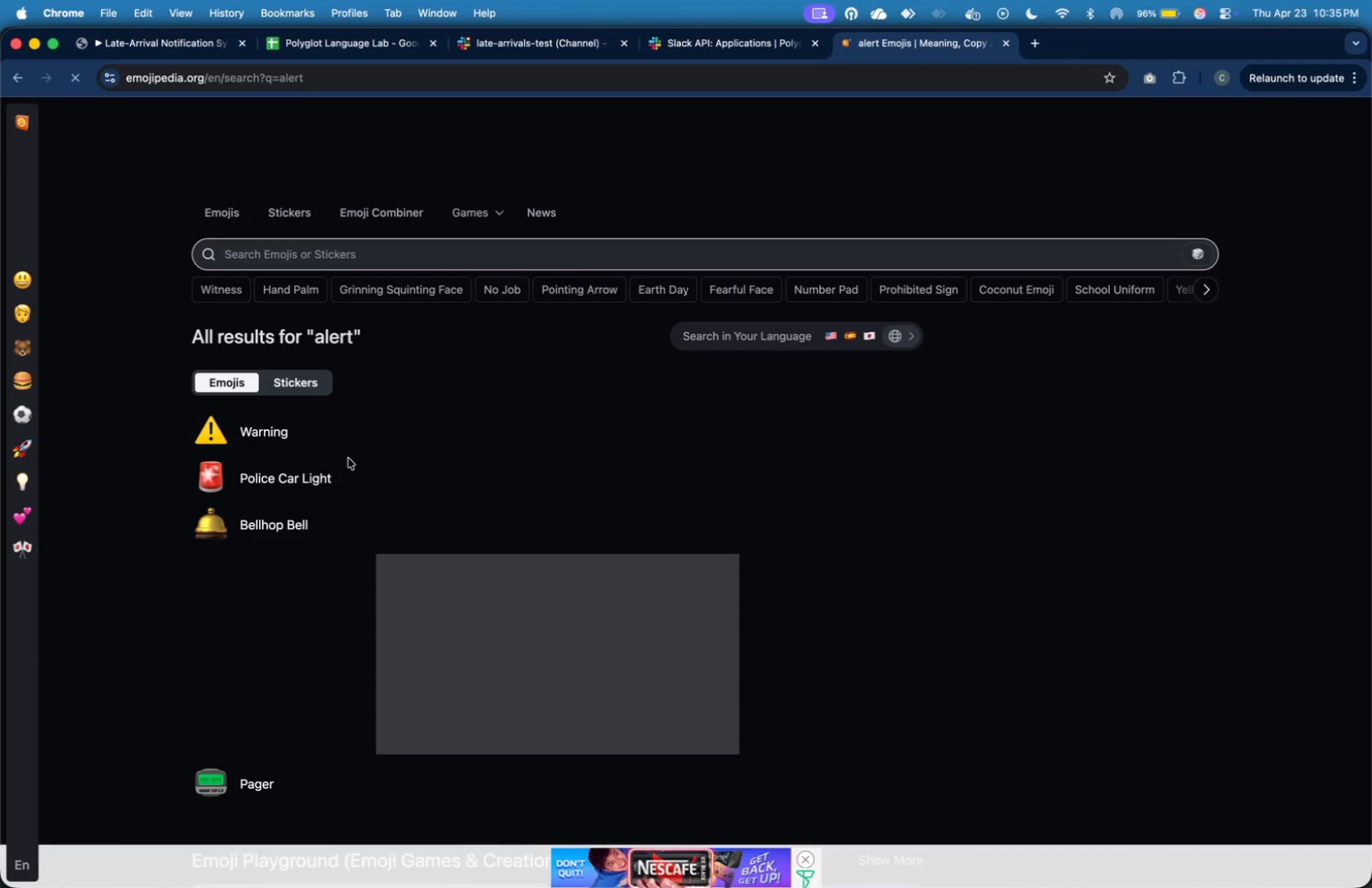 
left_click([319, 476])
 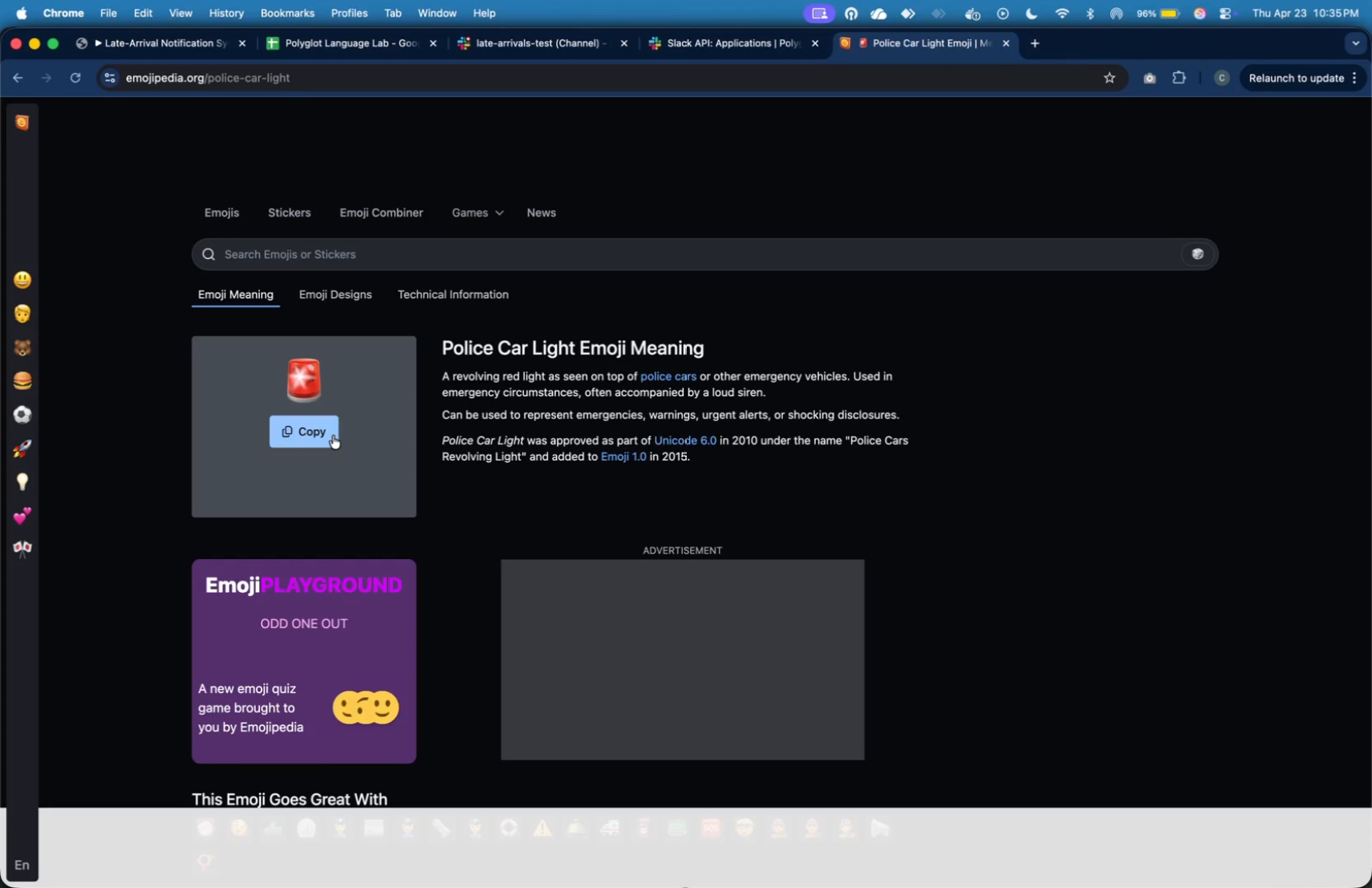 
double_click([331, 436])
 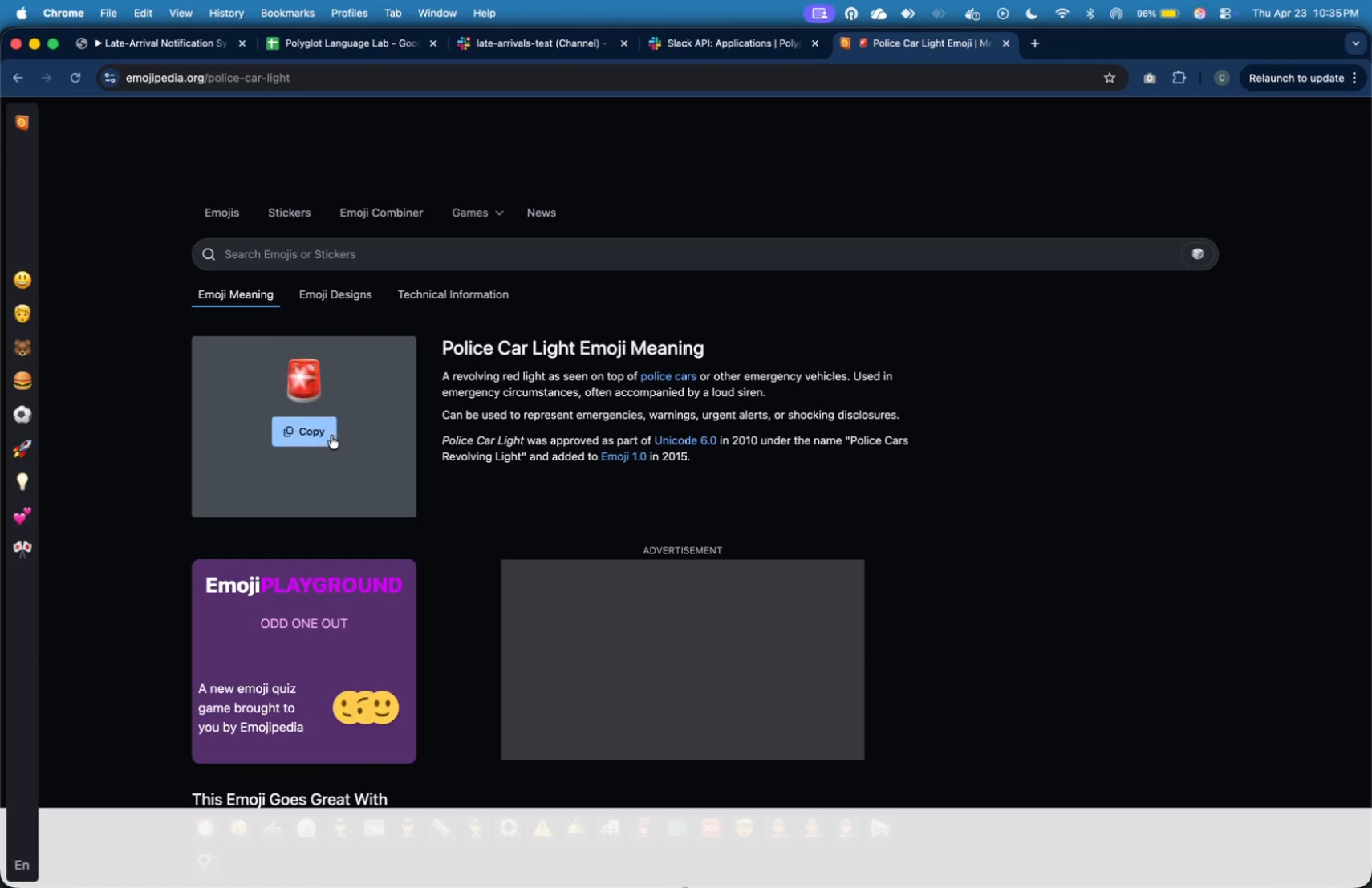 
triple_click([331, 436])
 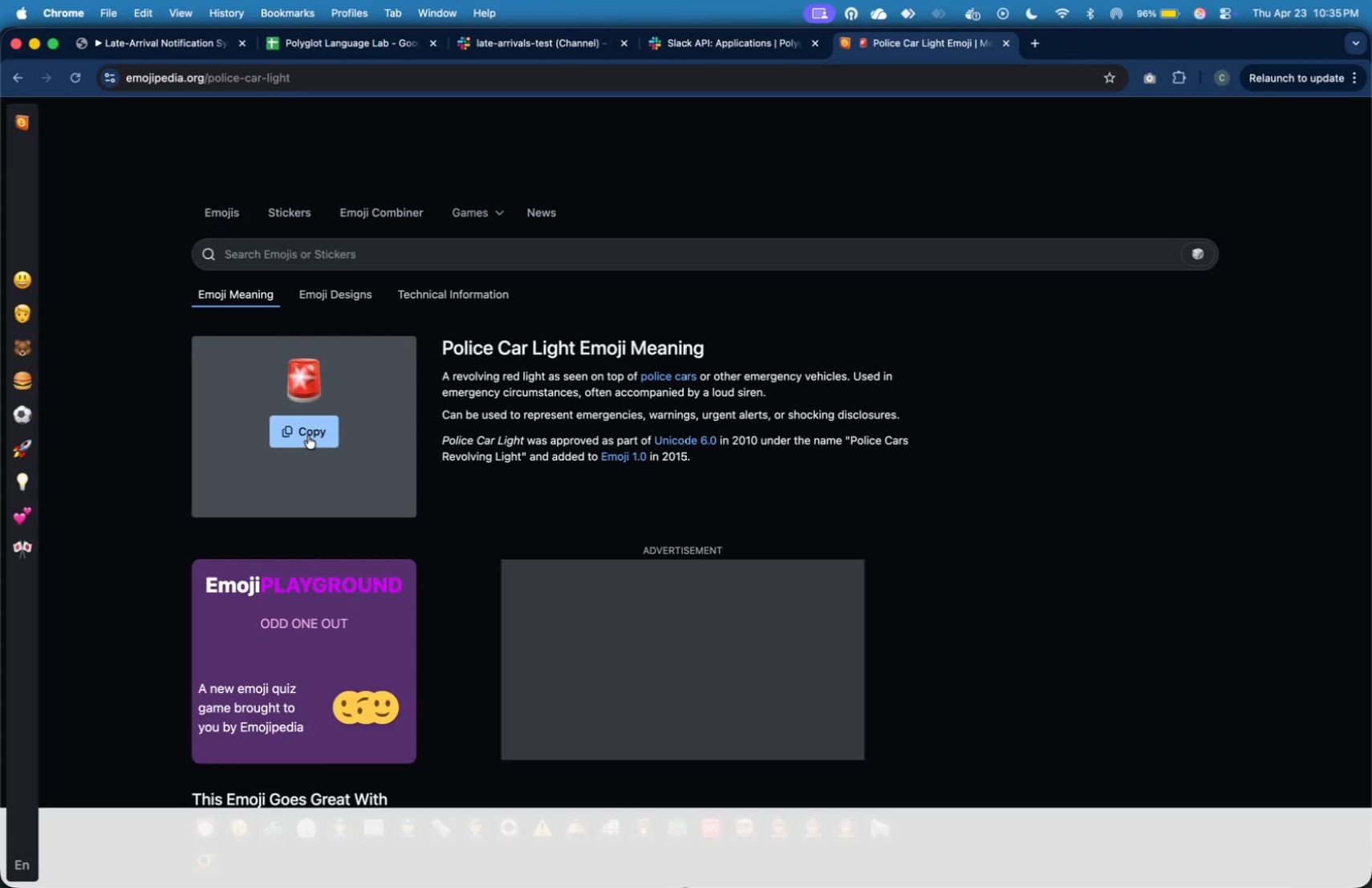 
left_click([307, 435])
 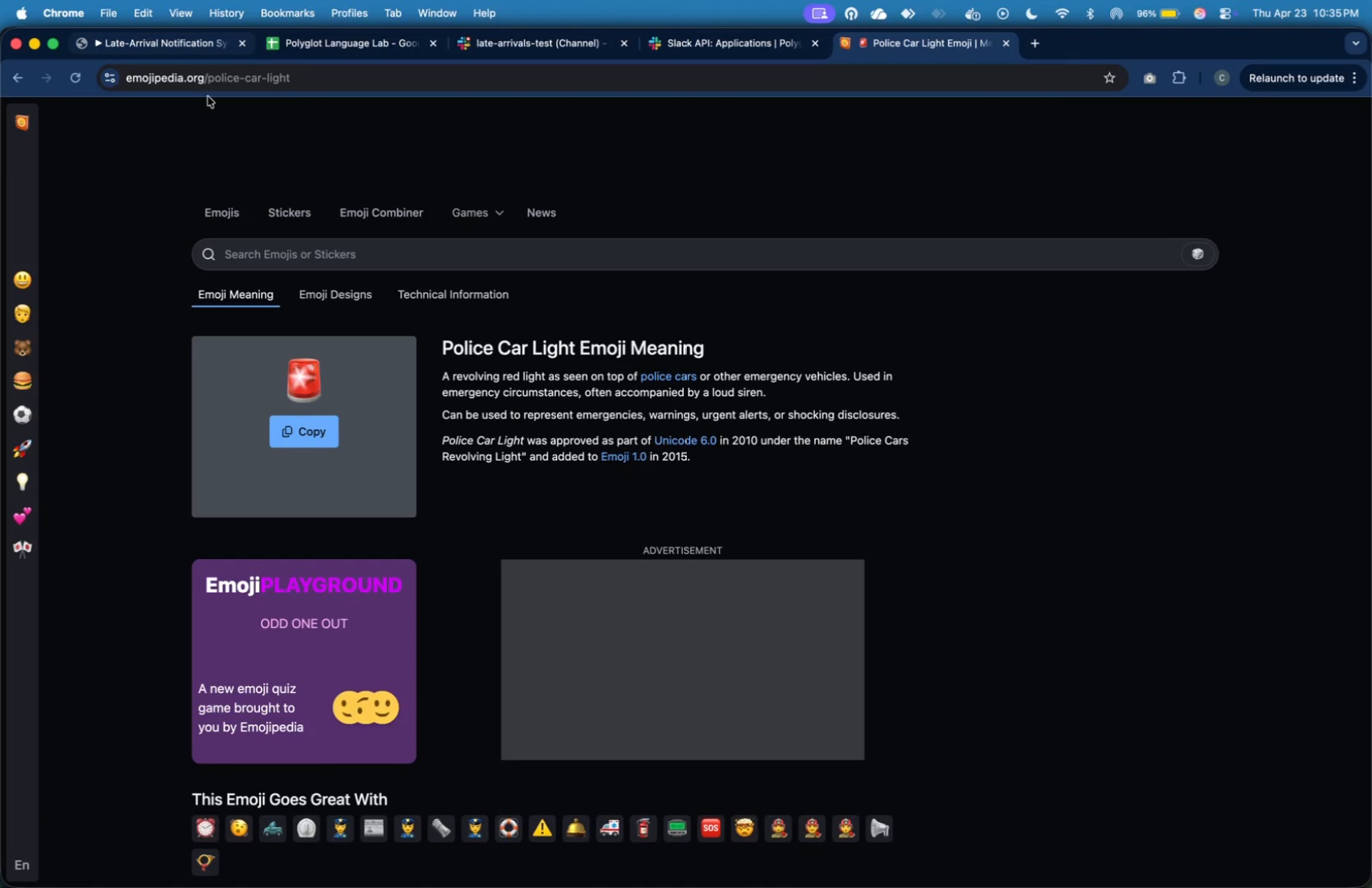 
wait(5.53)
 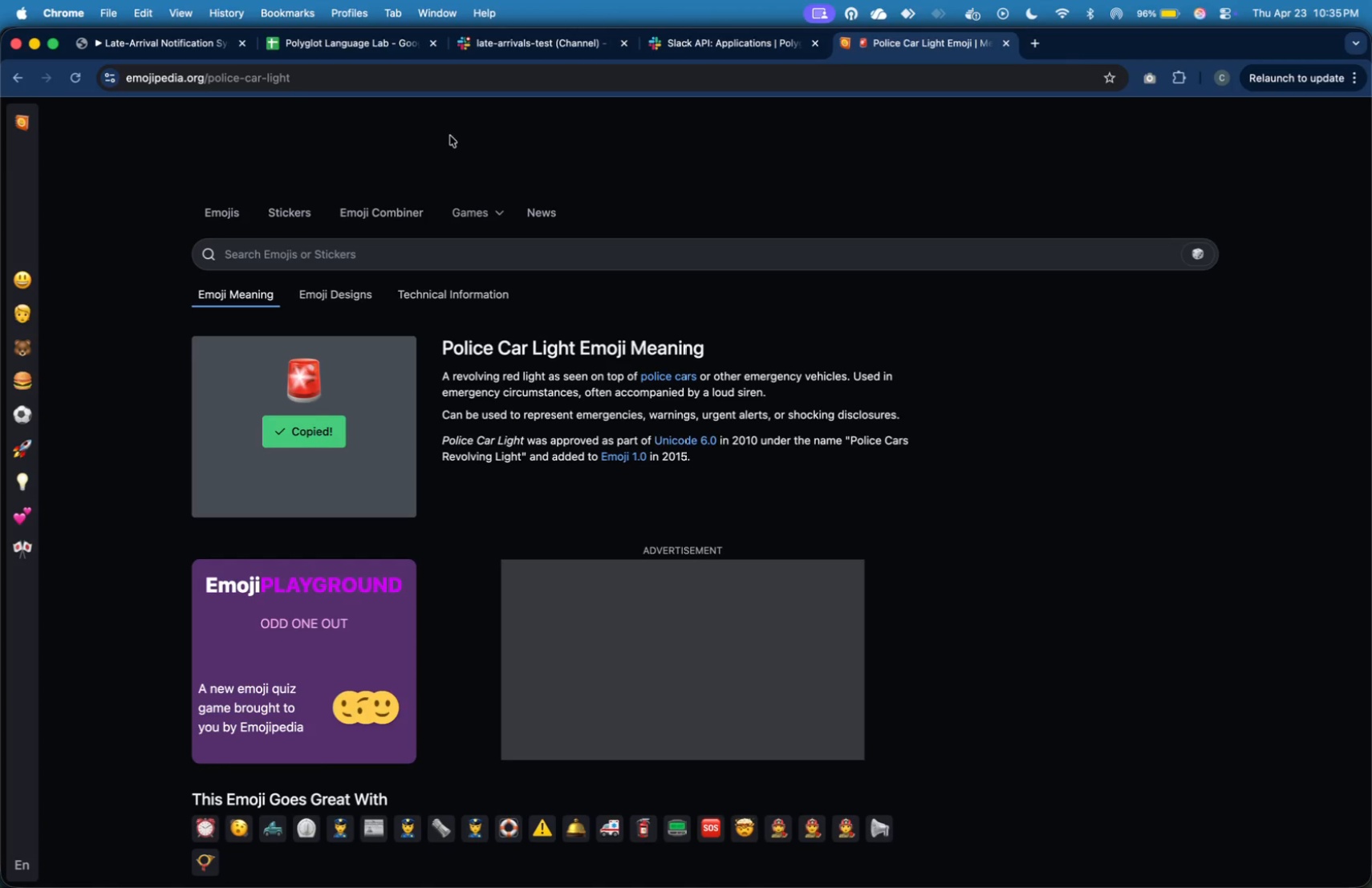 
key(Meta+V)
 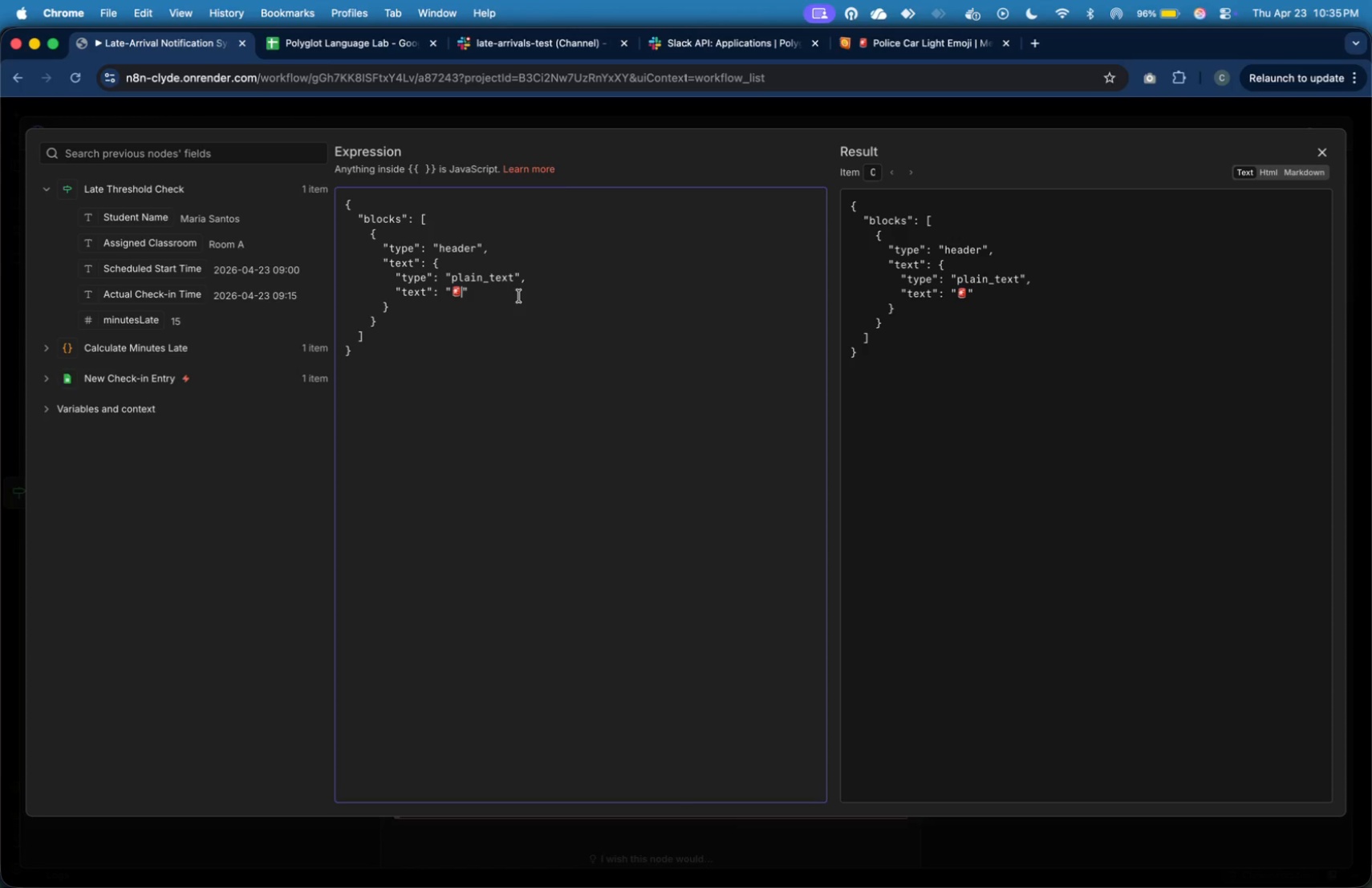 
type( La)
 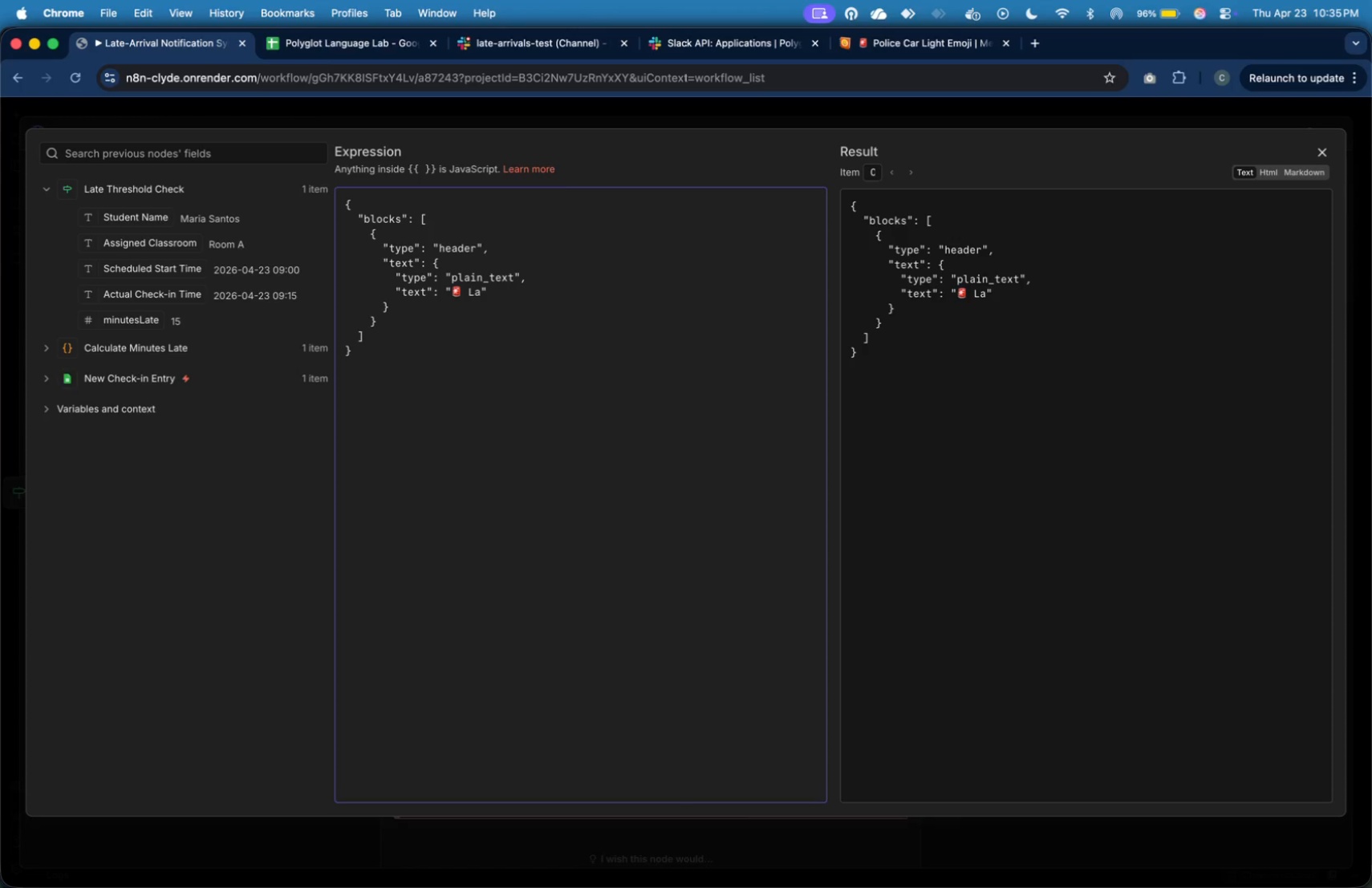 
type(te Arrival Der)
key(Backspace)
type(tected)
 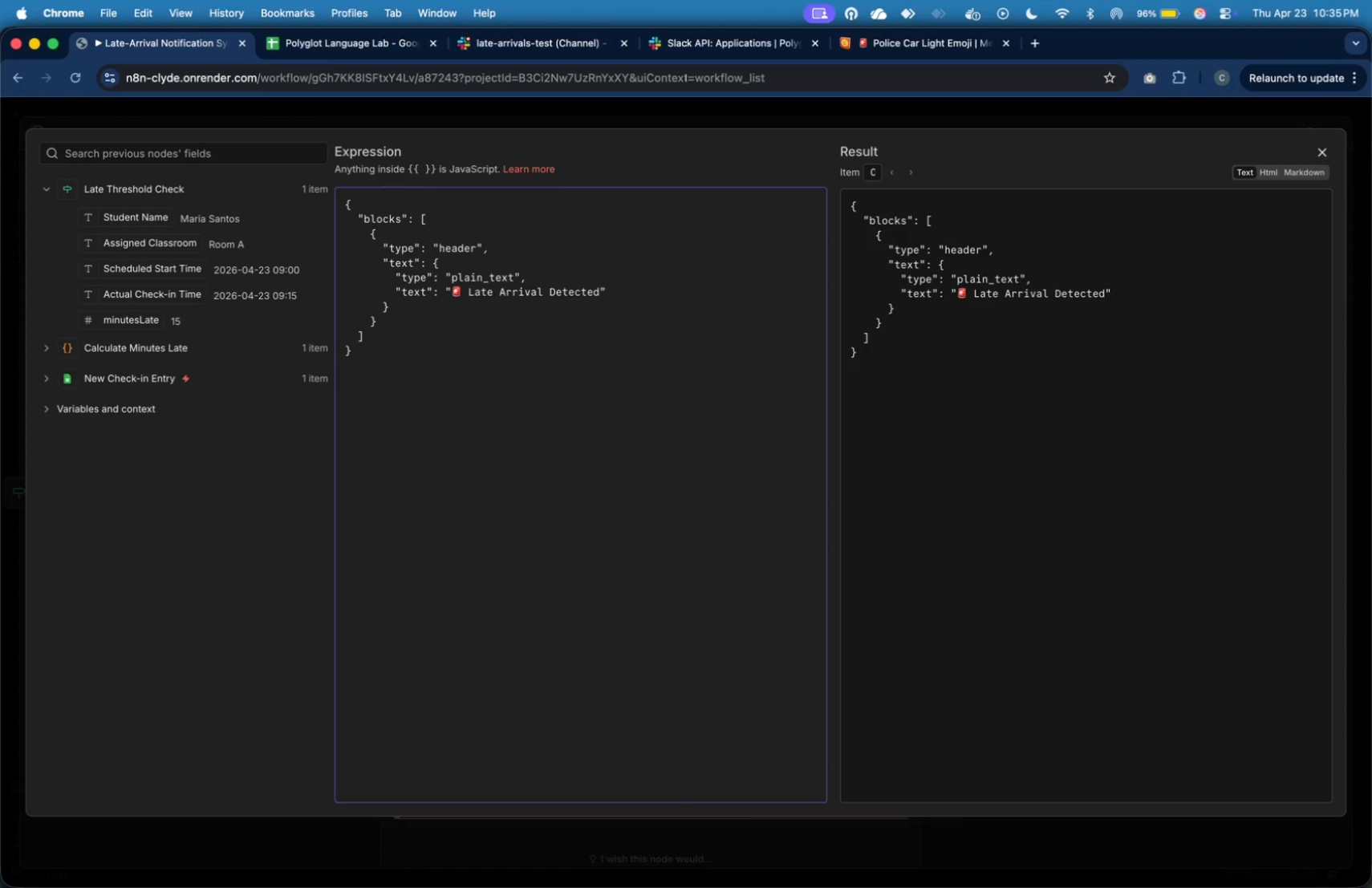 
key(ArrowRight)
 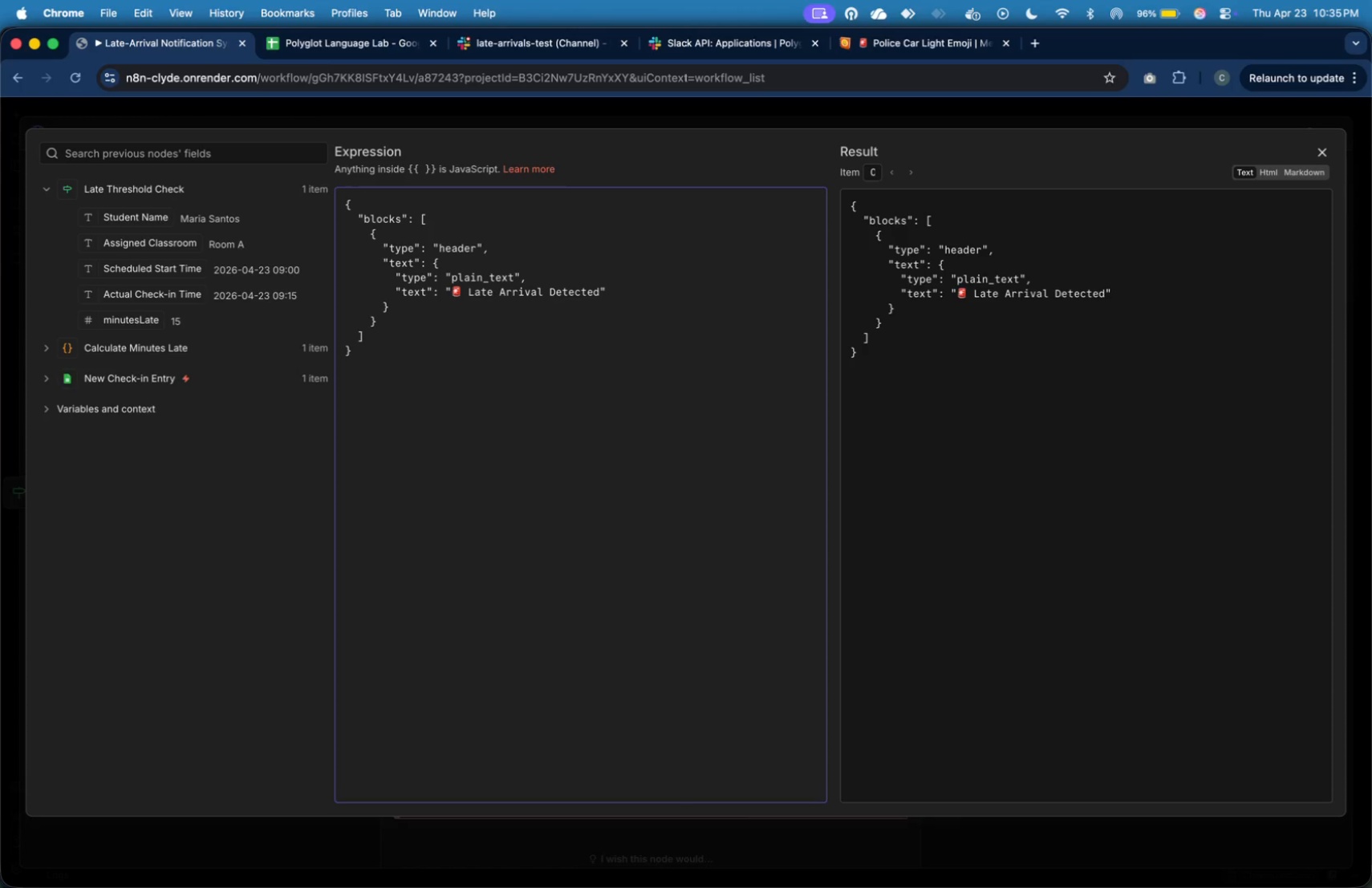 
key(Comma)
 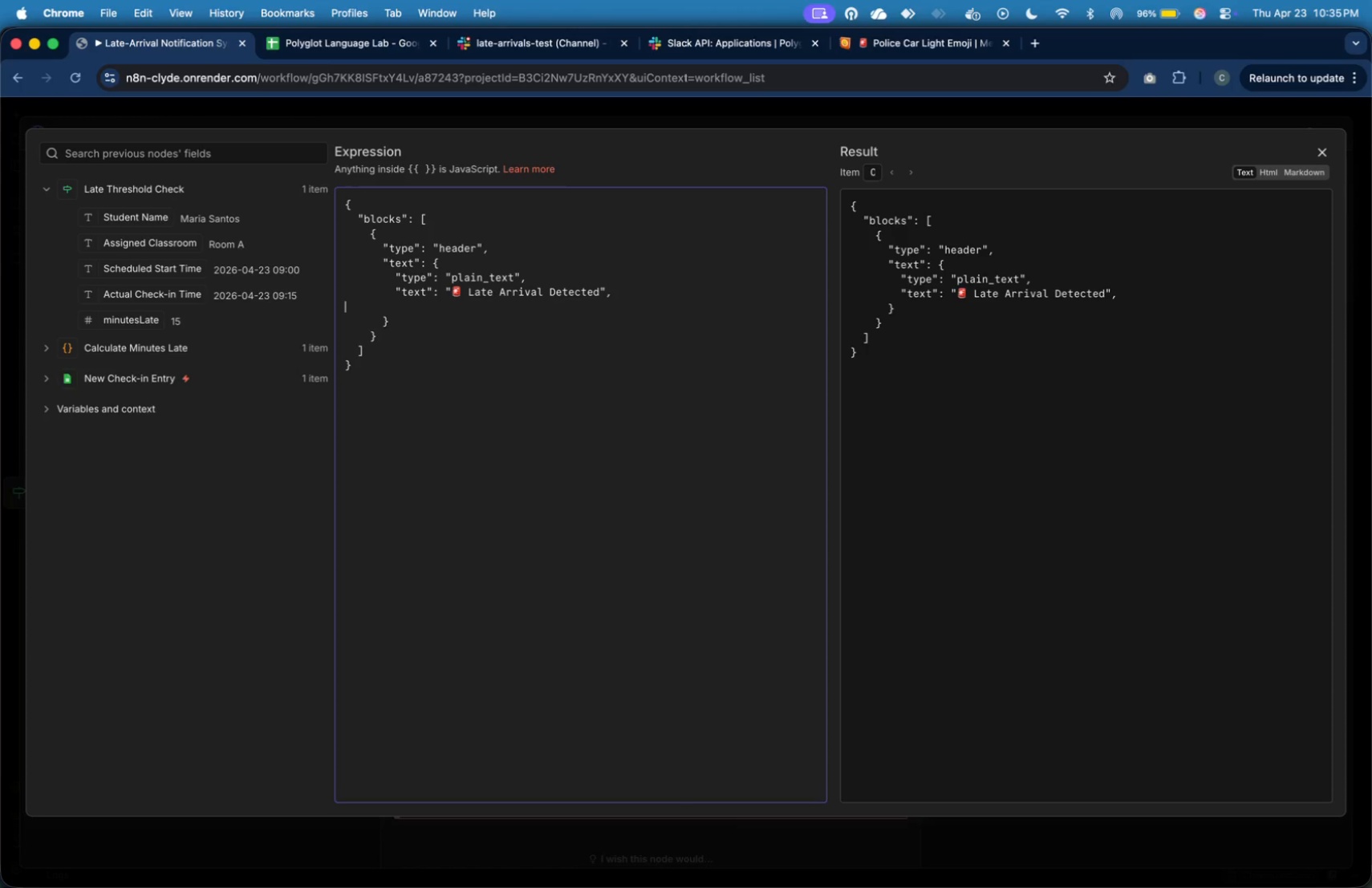 
key(Enter)
 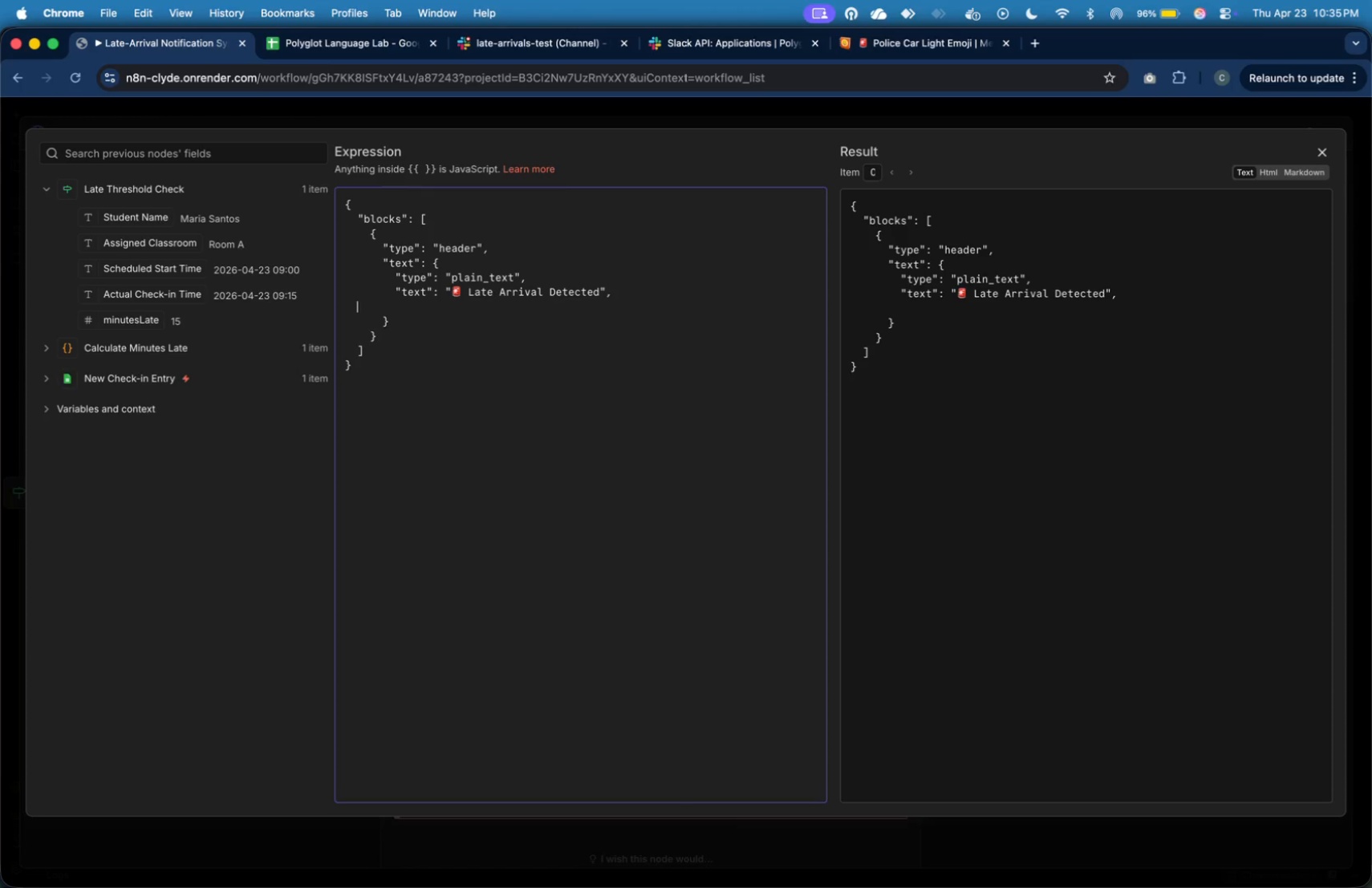 
key(Tab)
key(Tab)
key(Tab)
key(Tab)
type("emoji)
 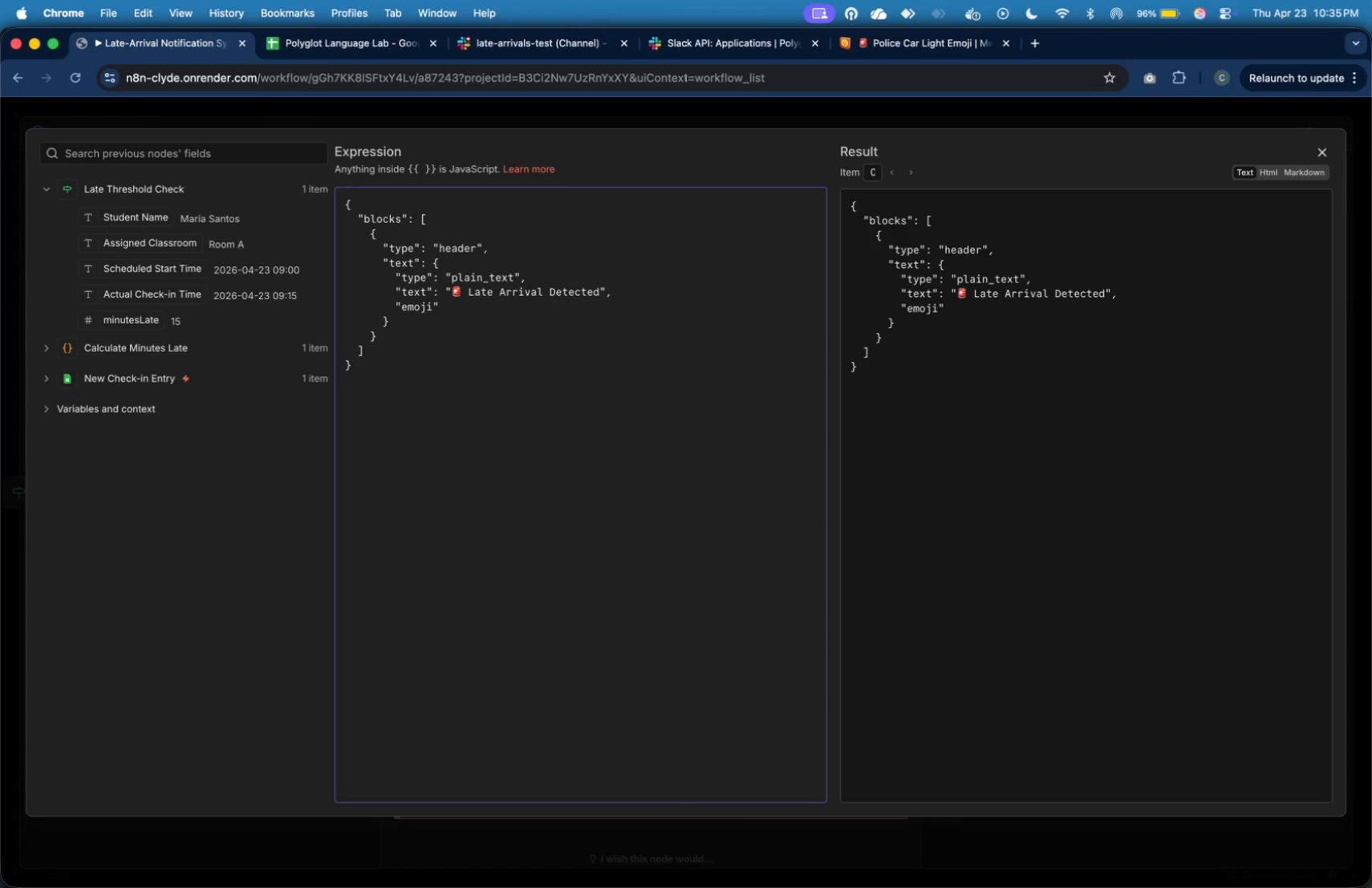 
key(ArrowRight)
 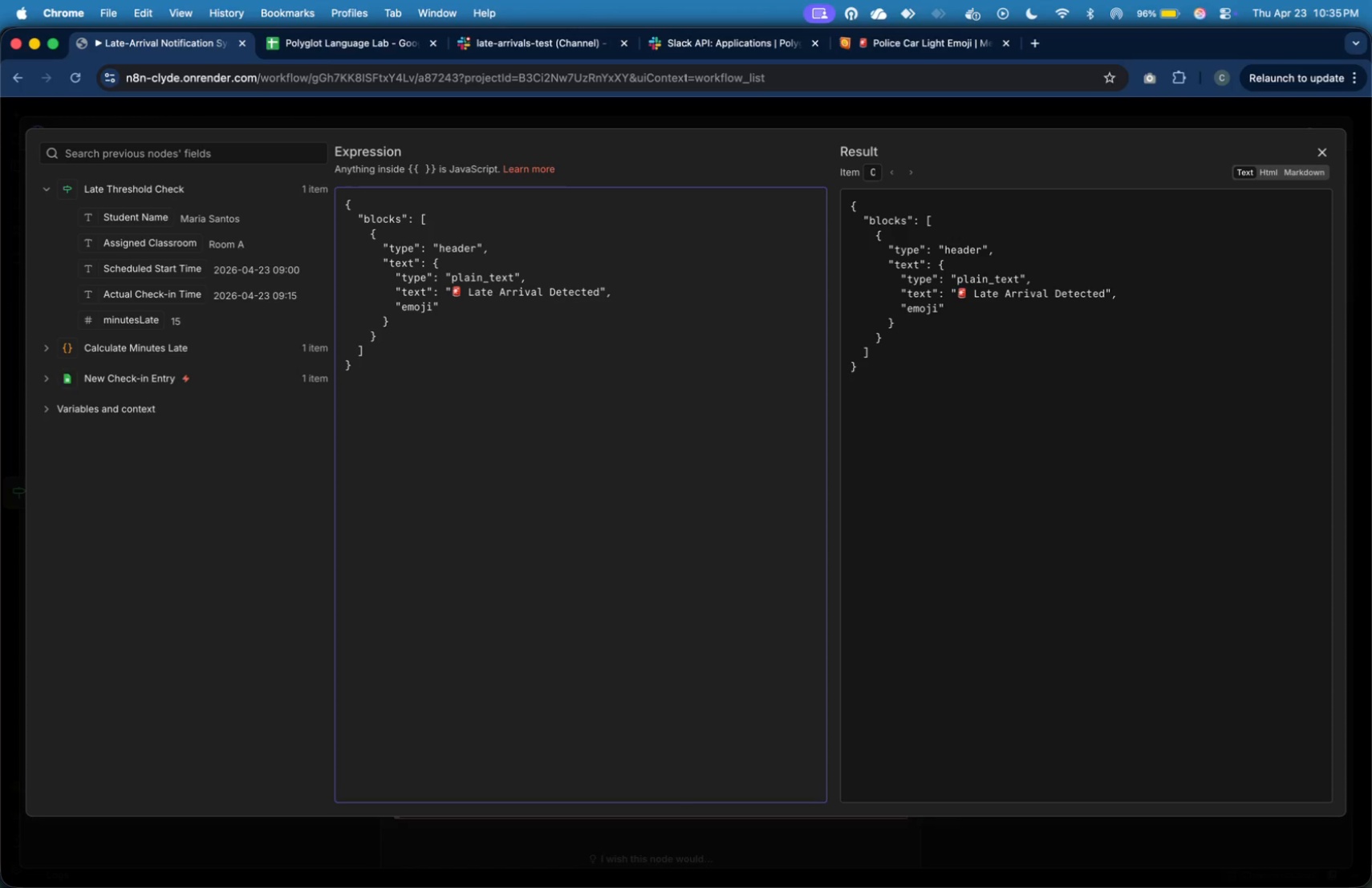 
type(:true)
 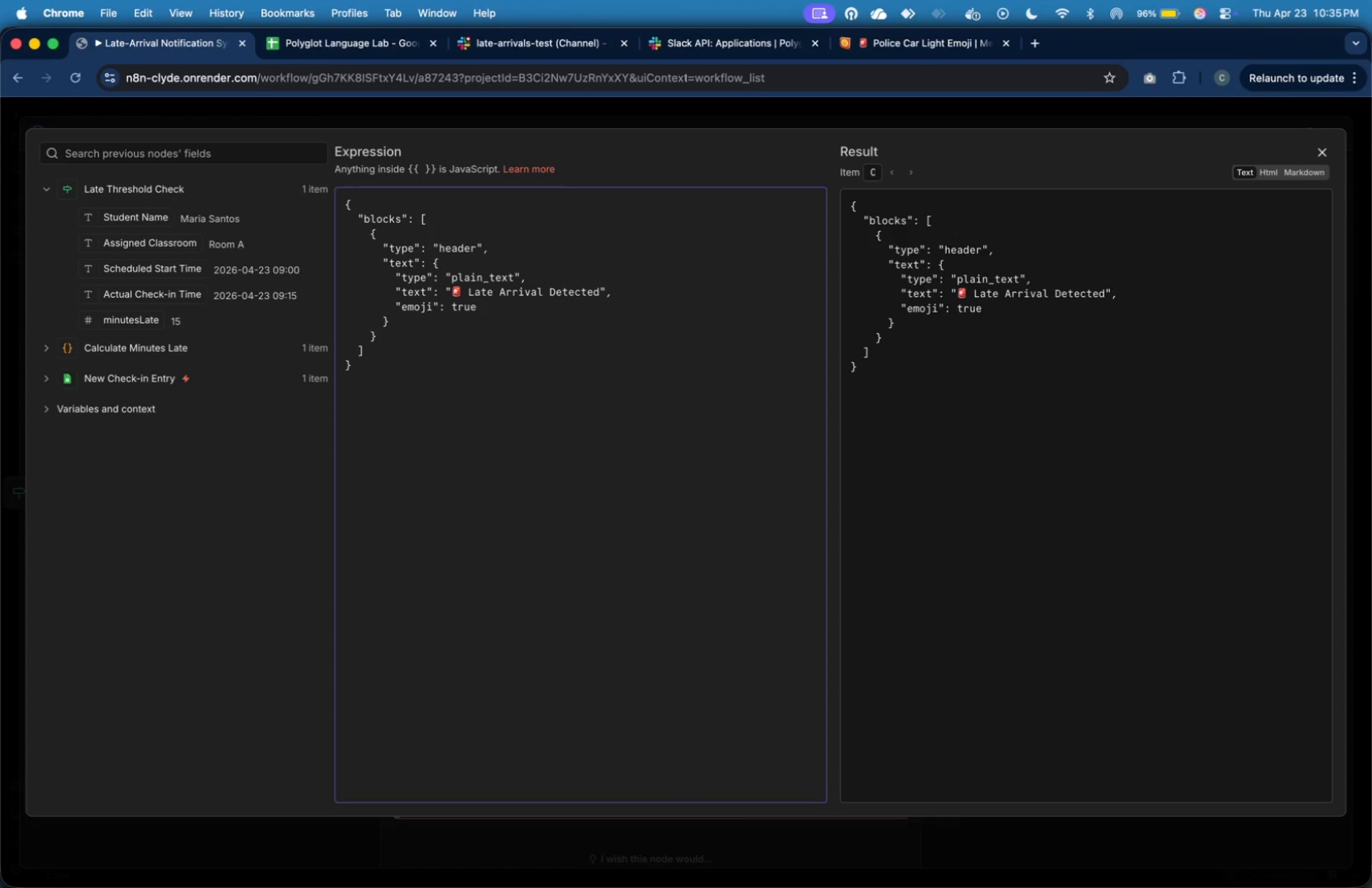 
hold_key(key=Space, duration=0.36)
 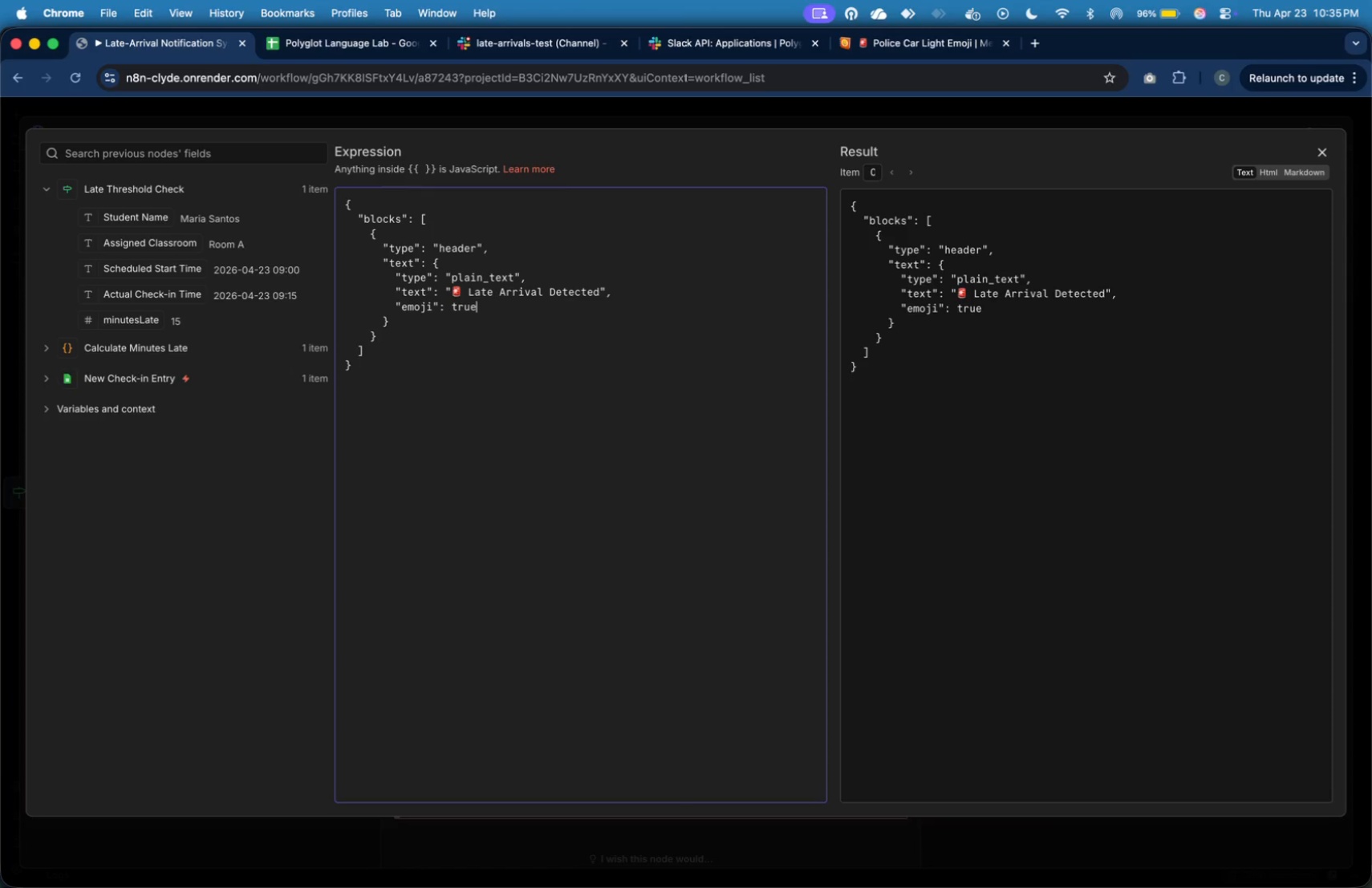 
key(ArrowDown)
 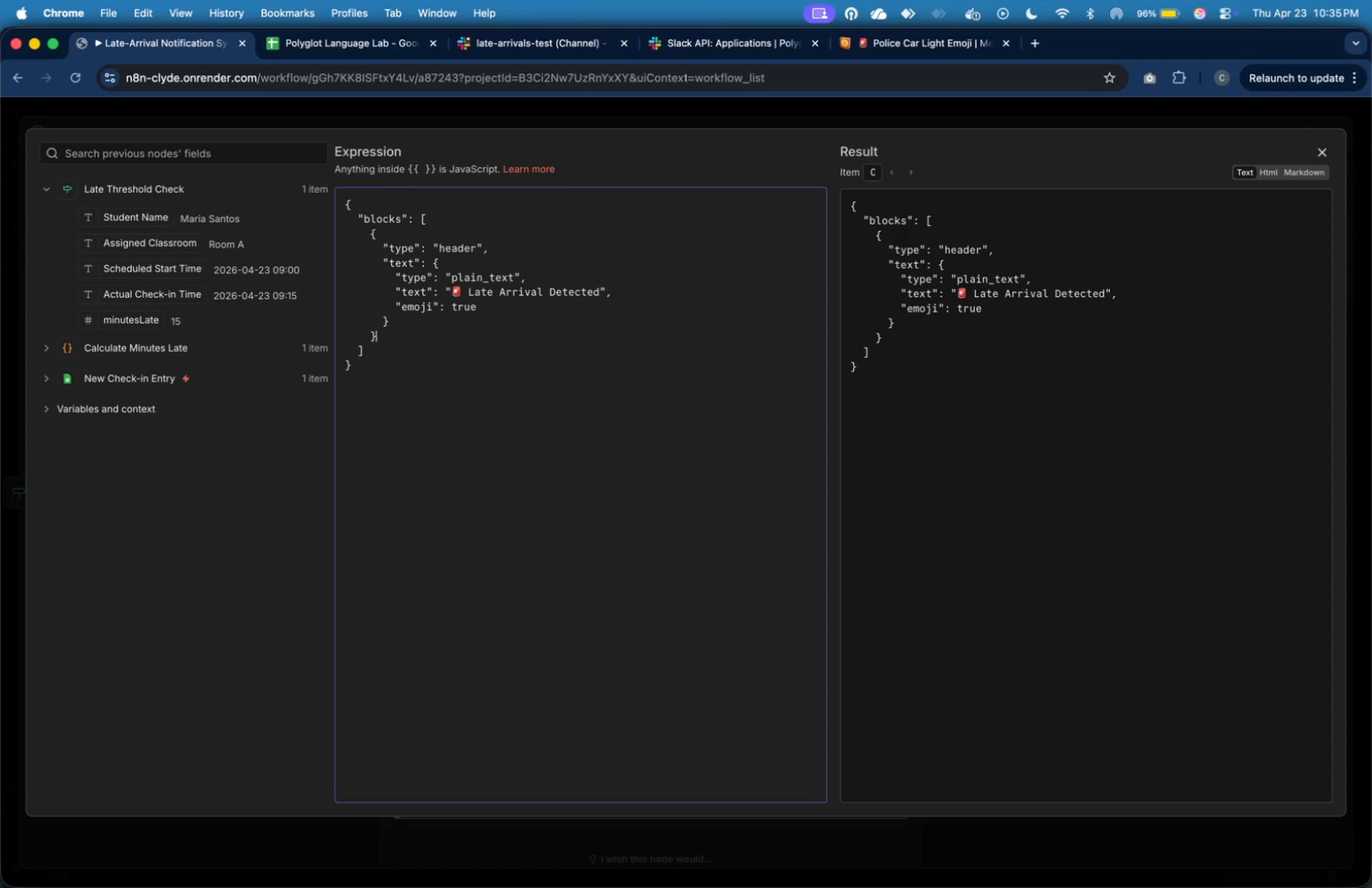 
key(ArrowDown)
 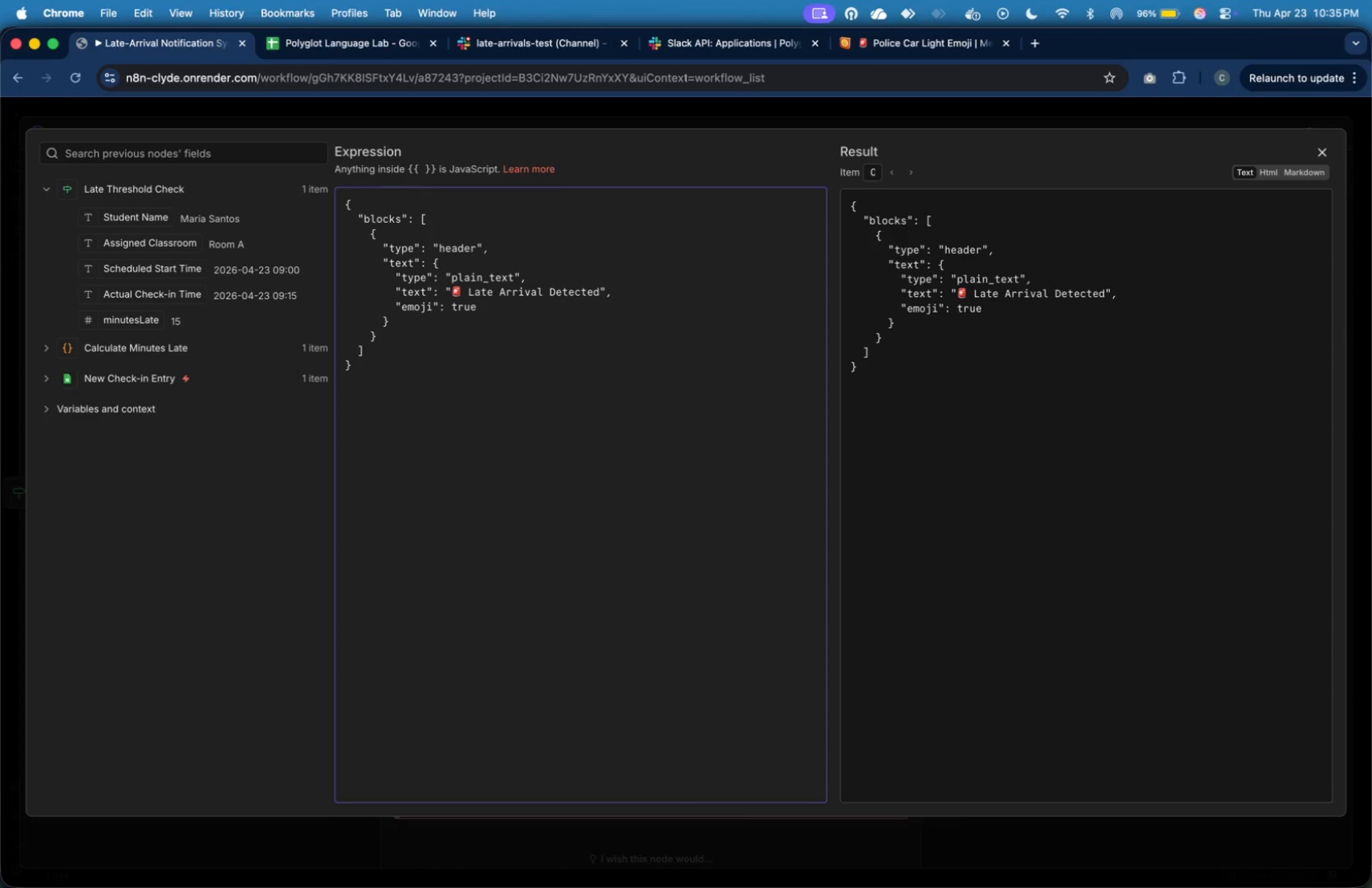 
key(Comma)
 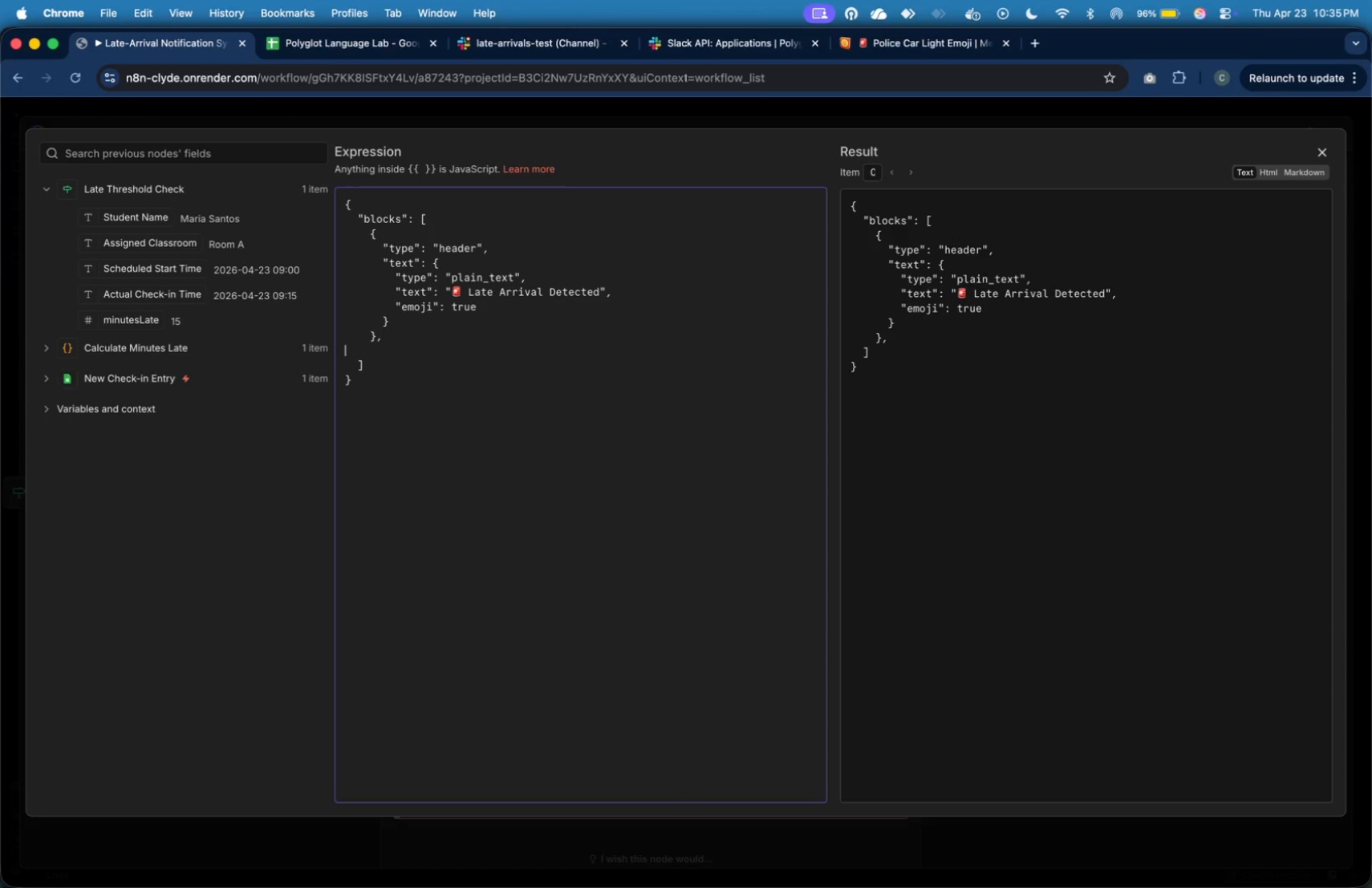 
key(Enter)
 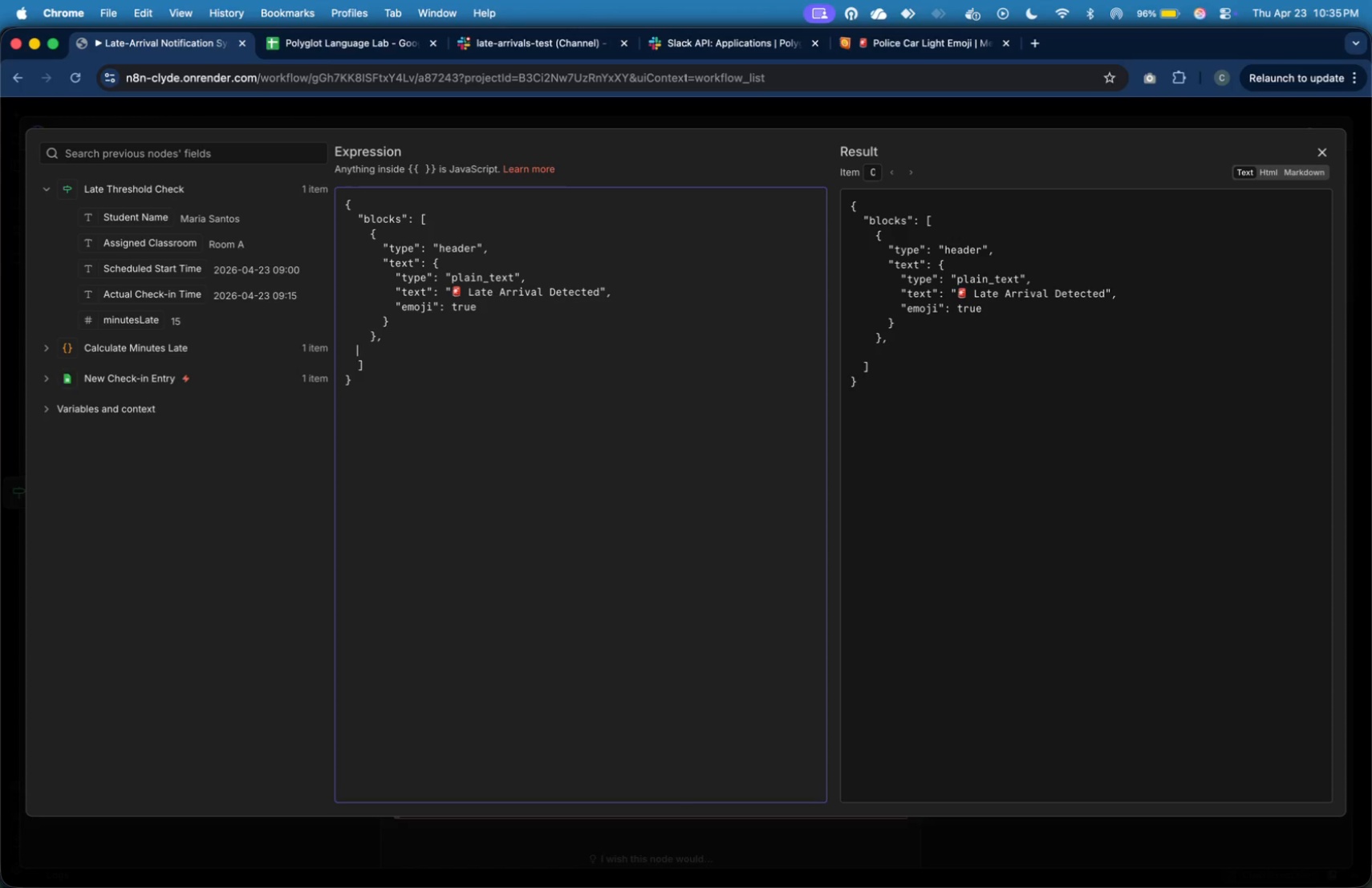 
key(Tab)
 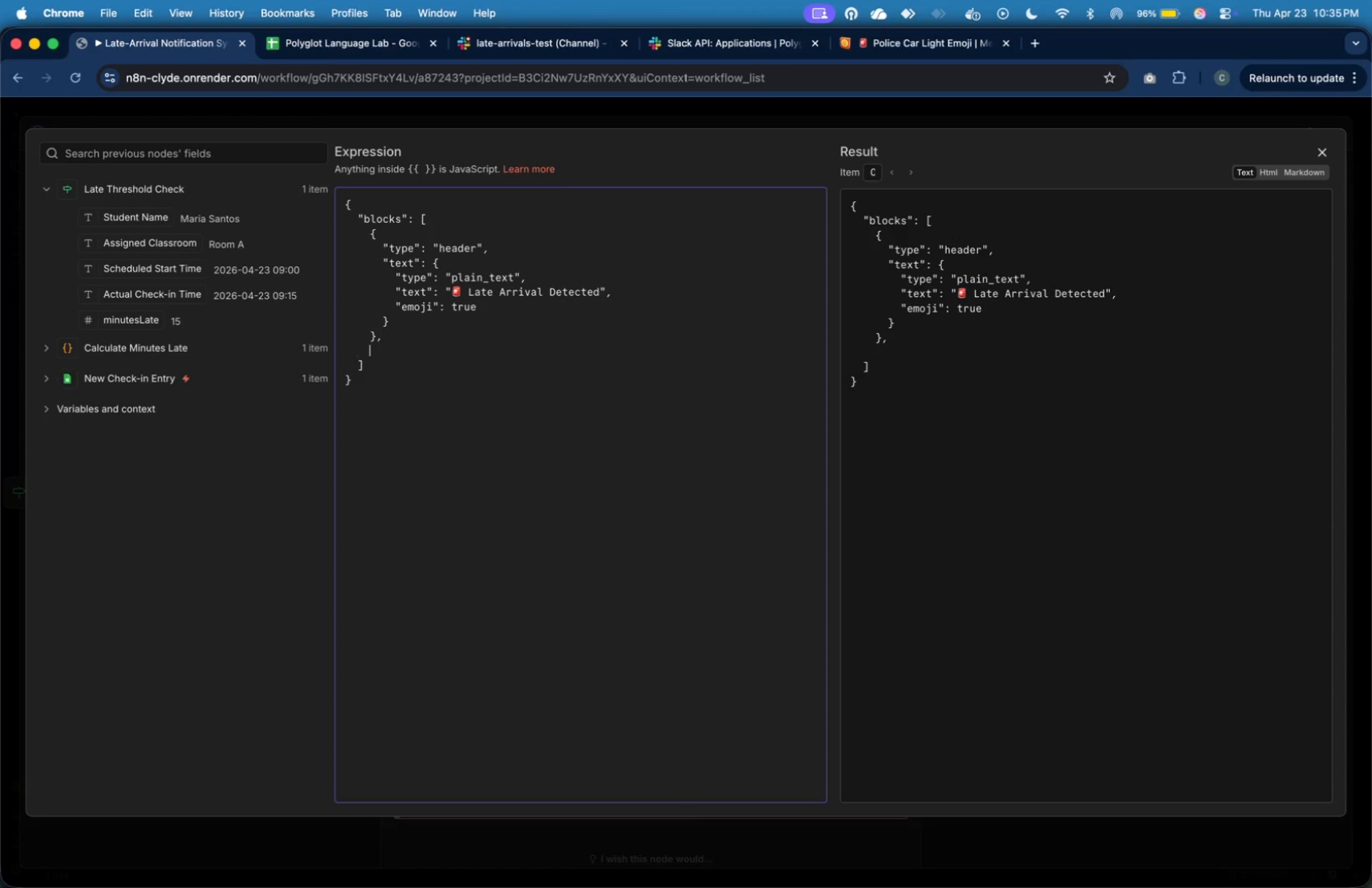 
key(Tab)
 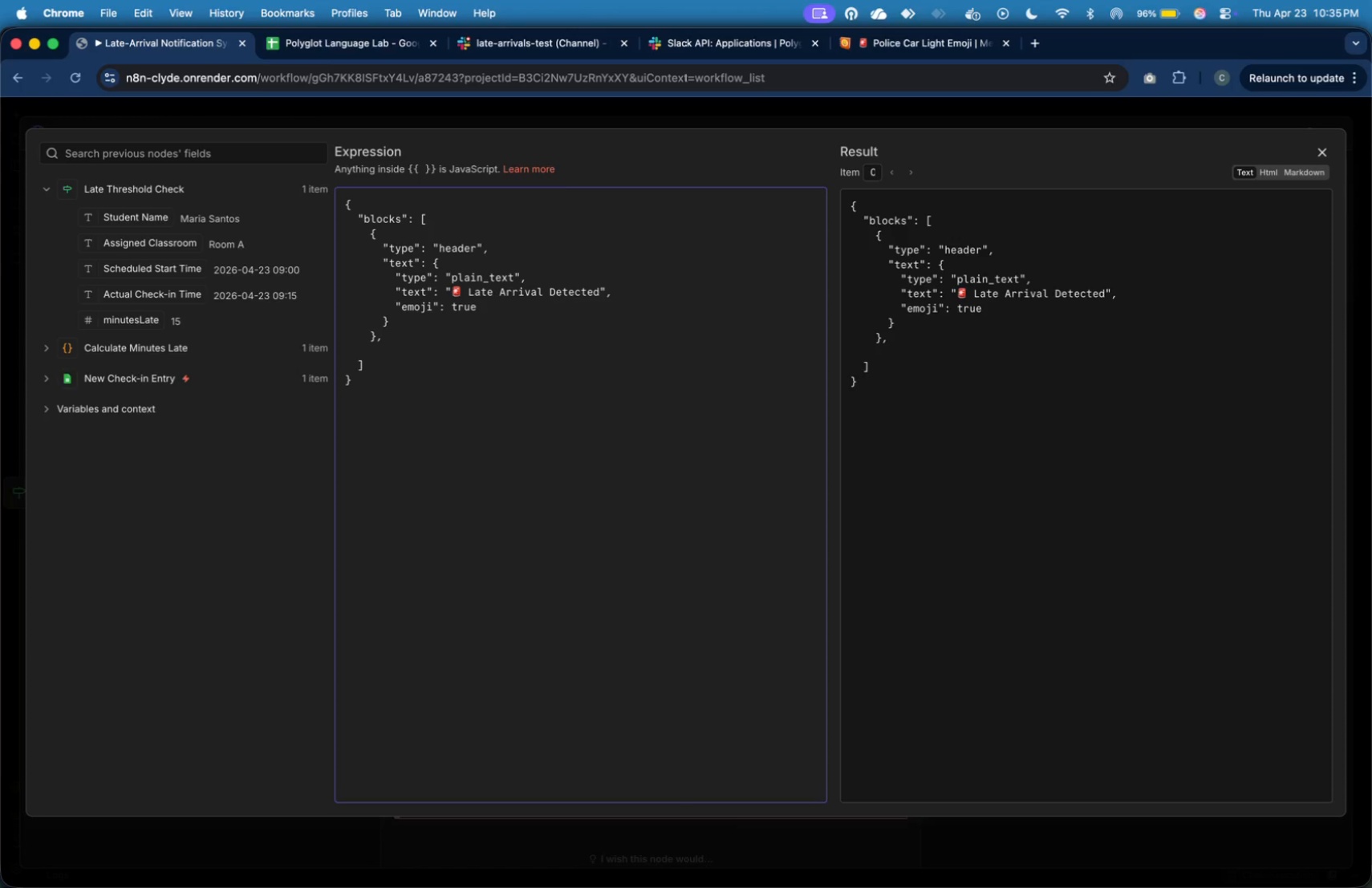 
key(Shift+BracketLeft)
 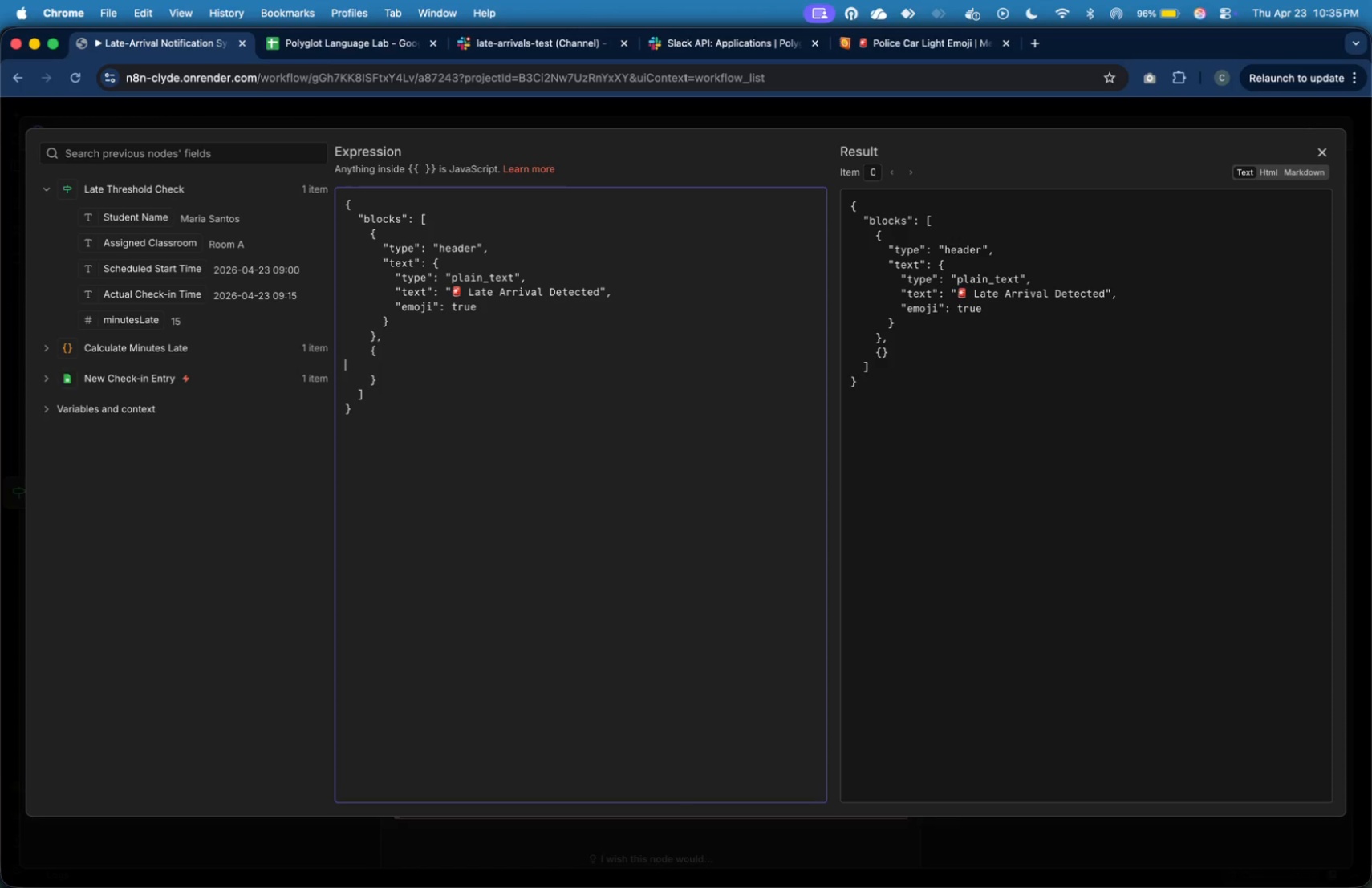 
key(Enter)
 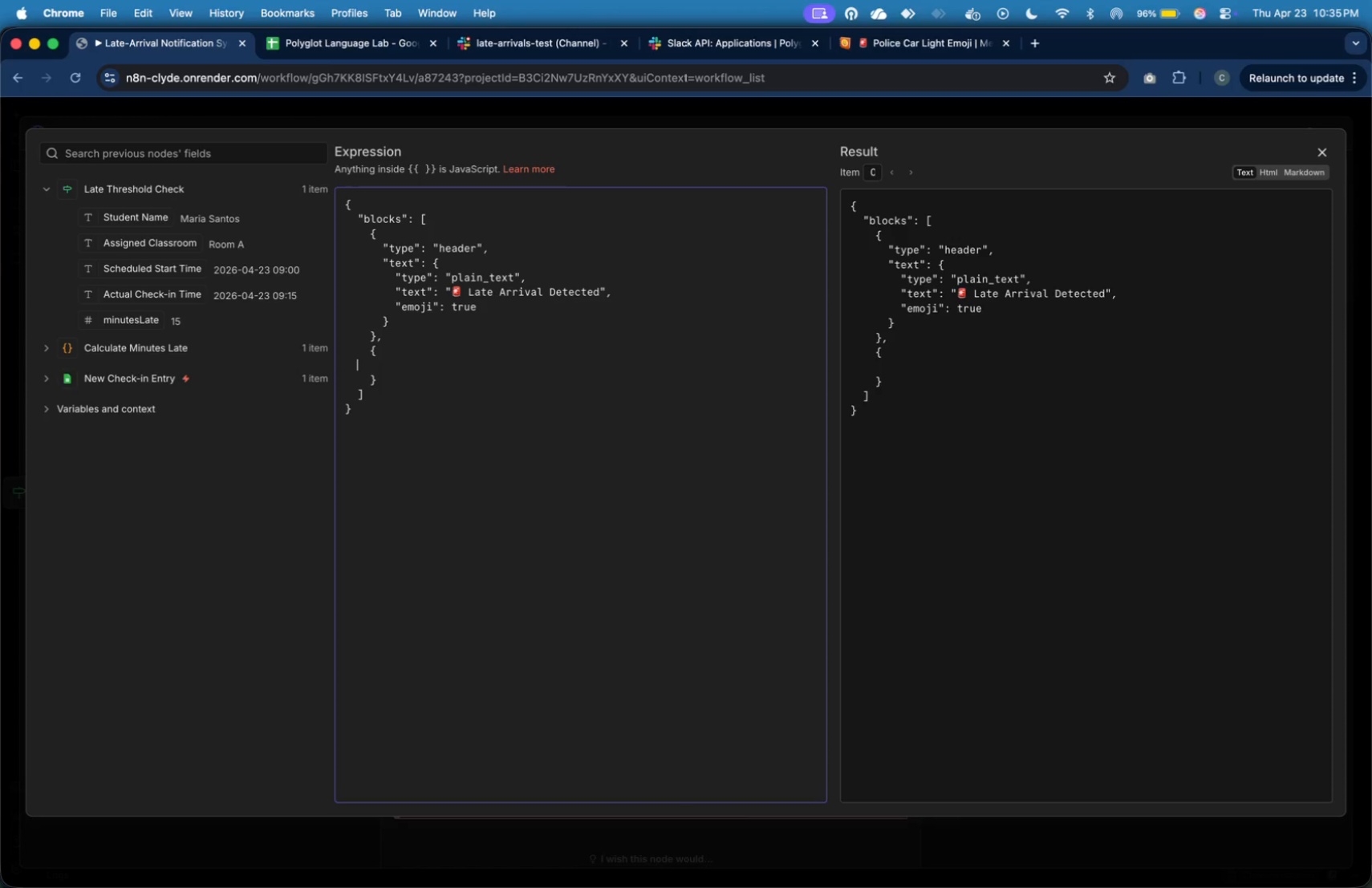 
key(Tab)
key(Tab)
key(Tab)
type("type)
 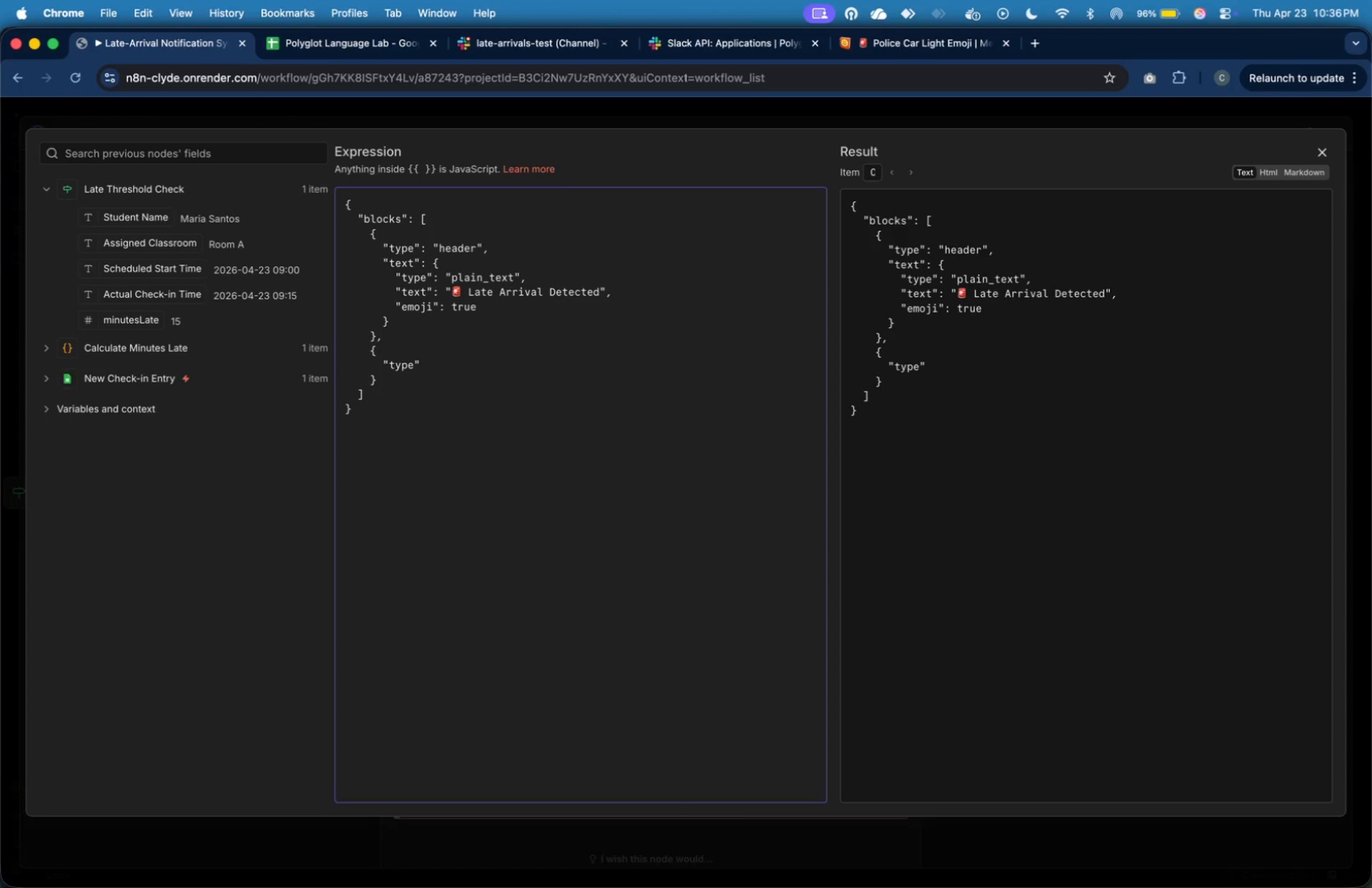 
wait(6.39)
 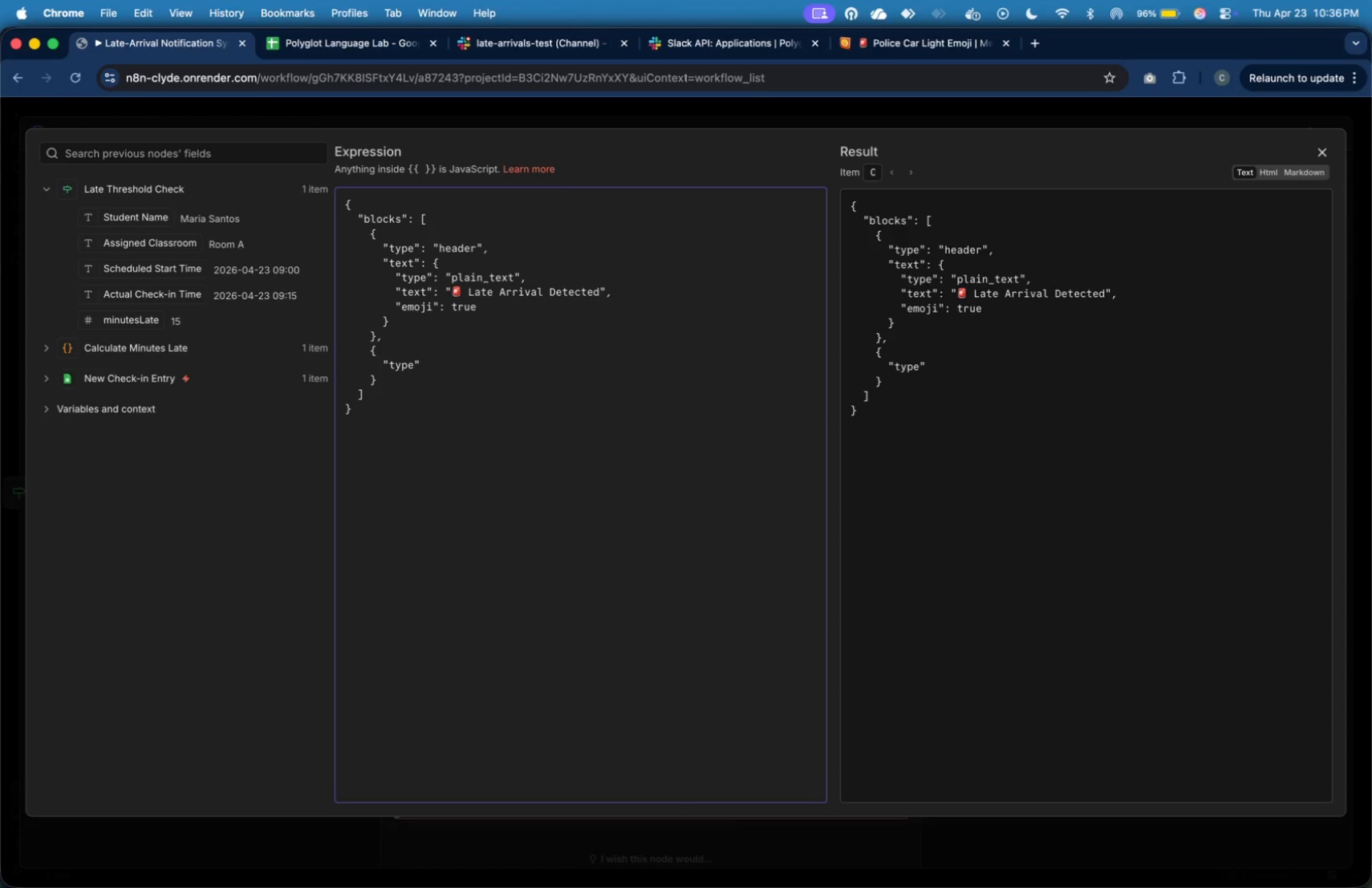 
key(ArrowRight)
 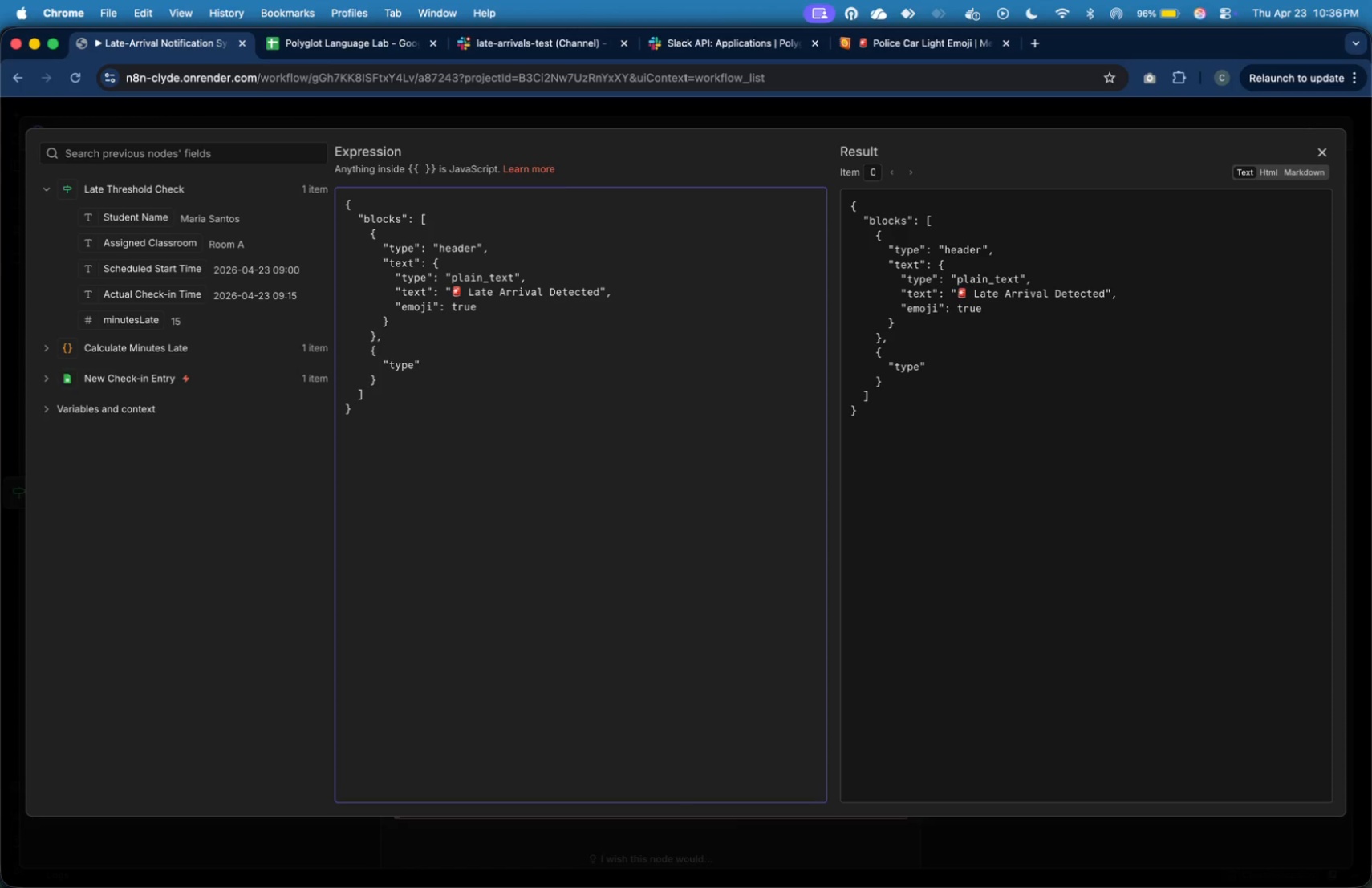 
type(: "section)
 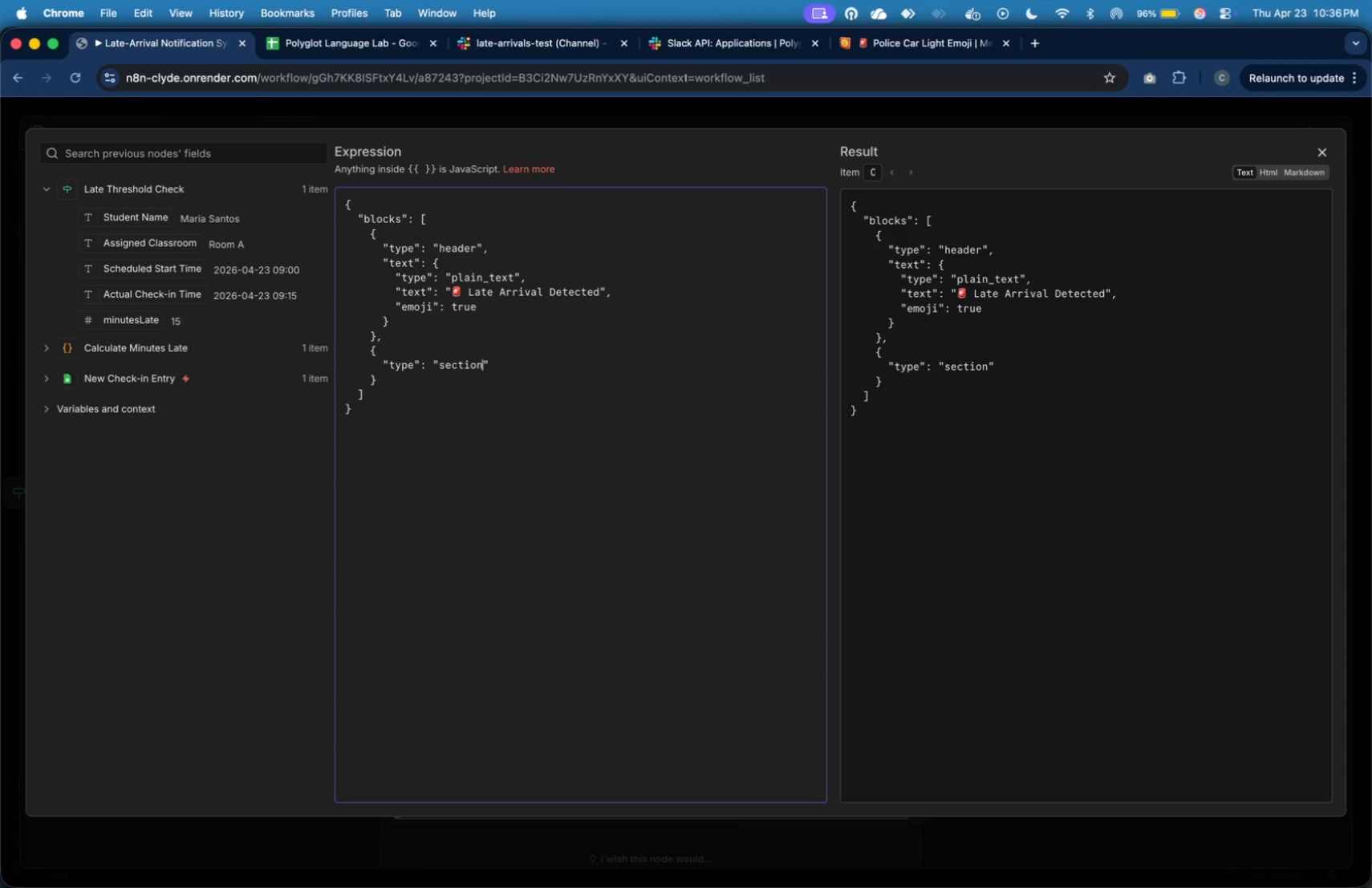 
key(ArrowRight)
 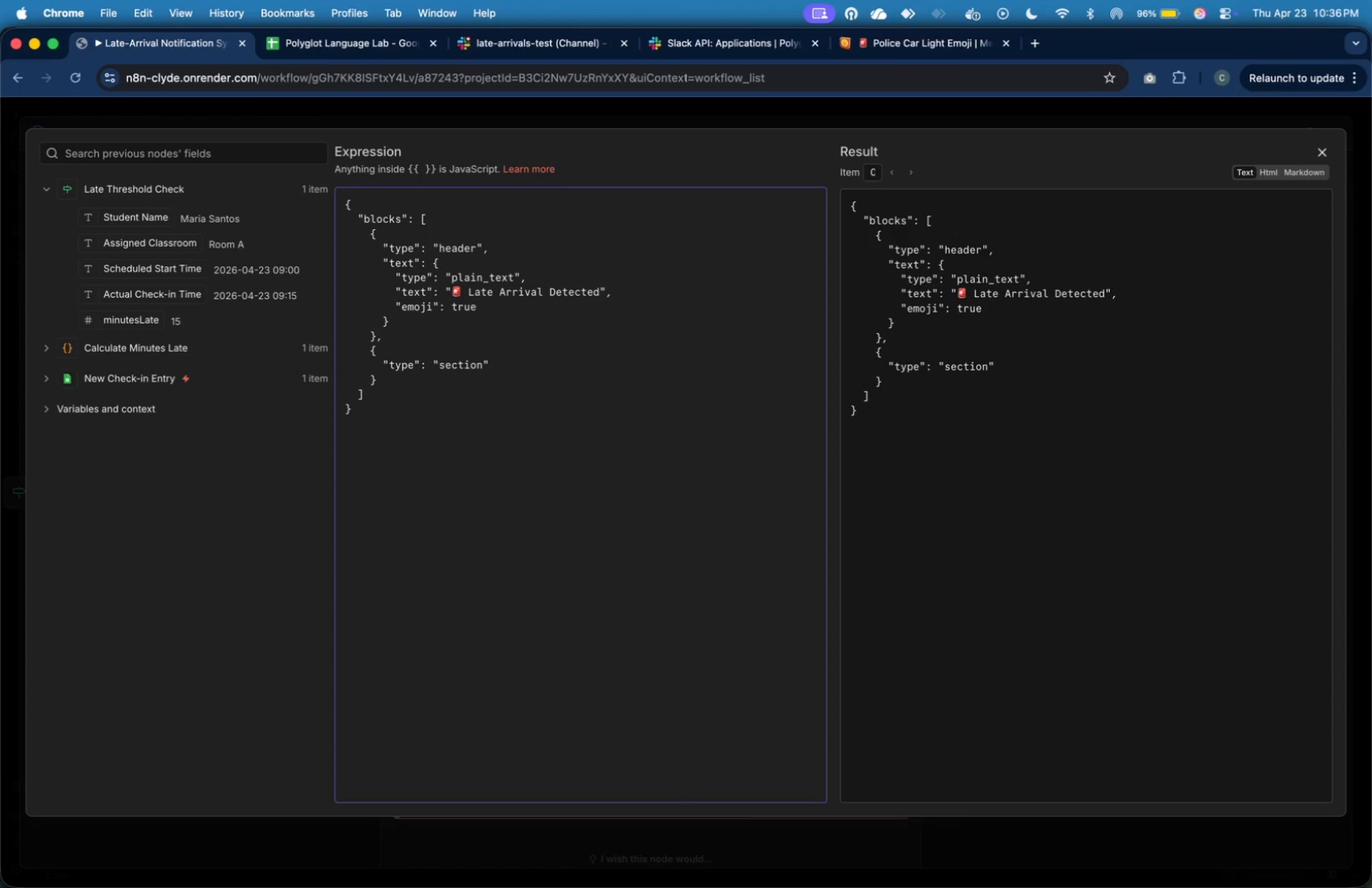 
key(Comma)
 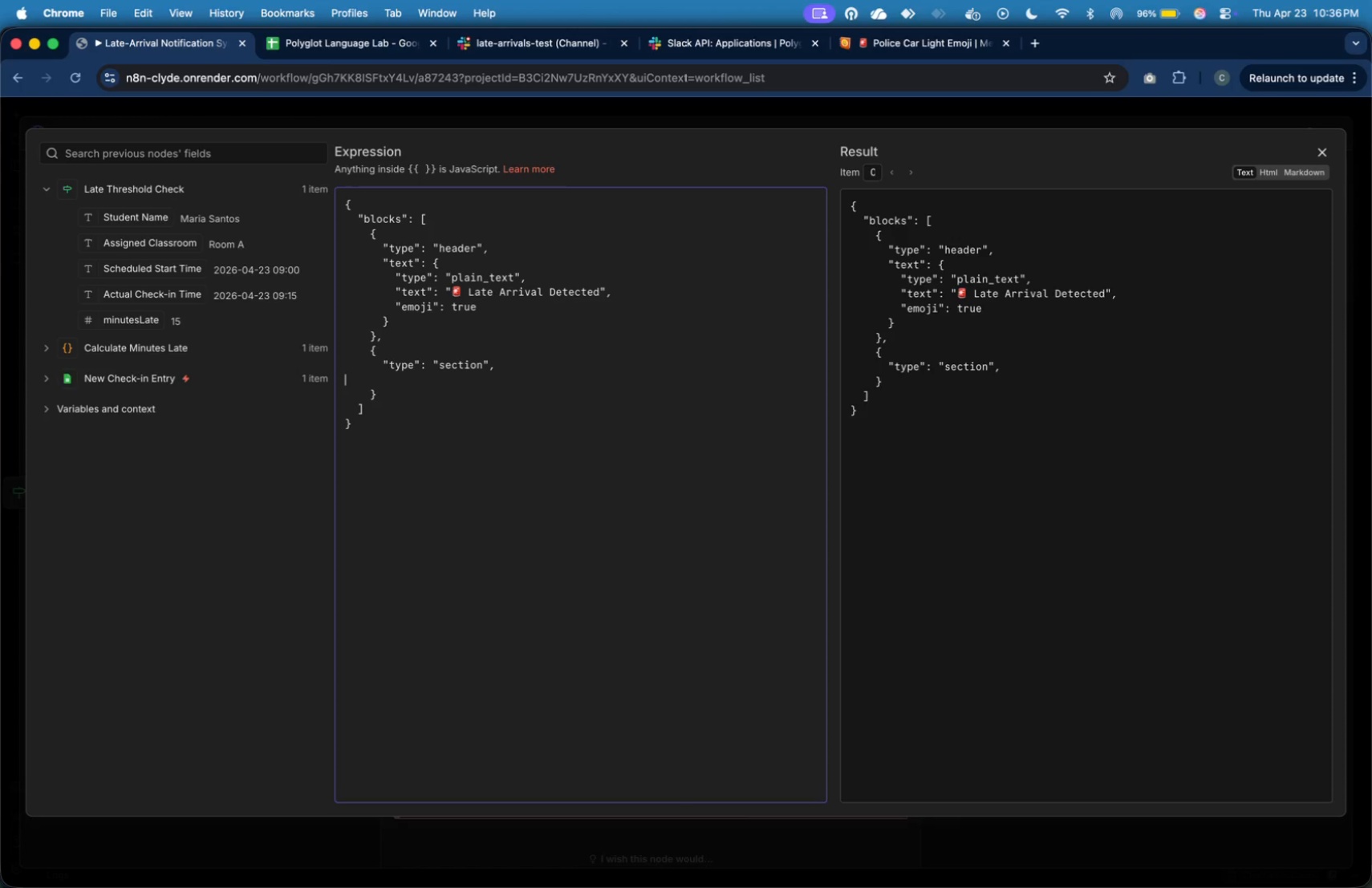 
key(Enter)
 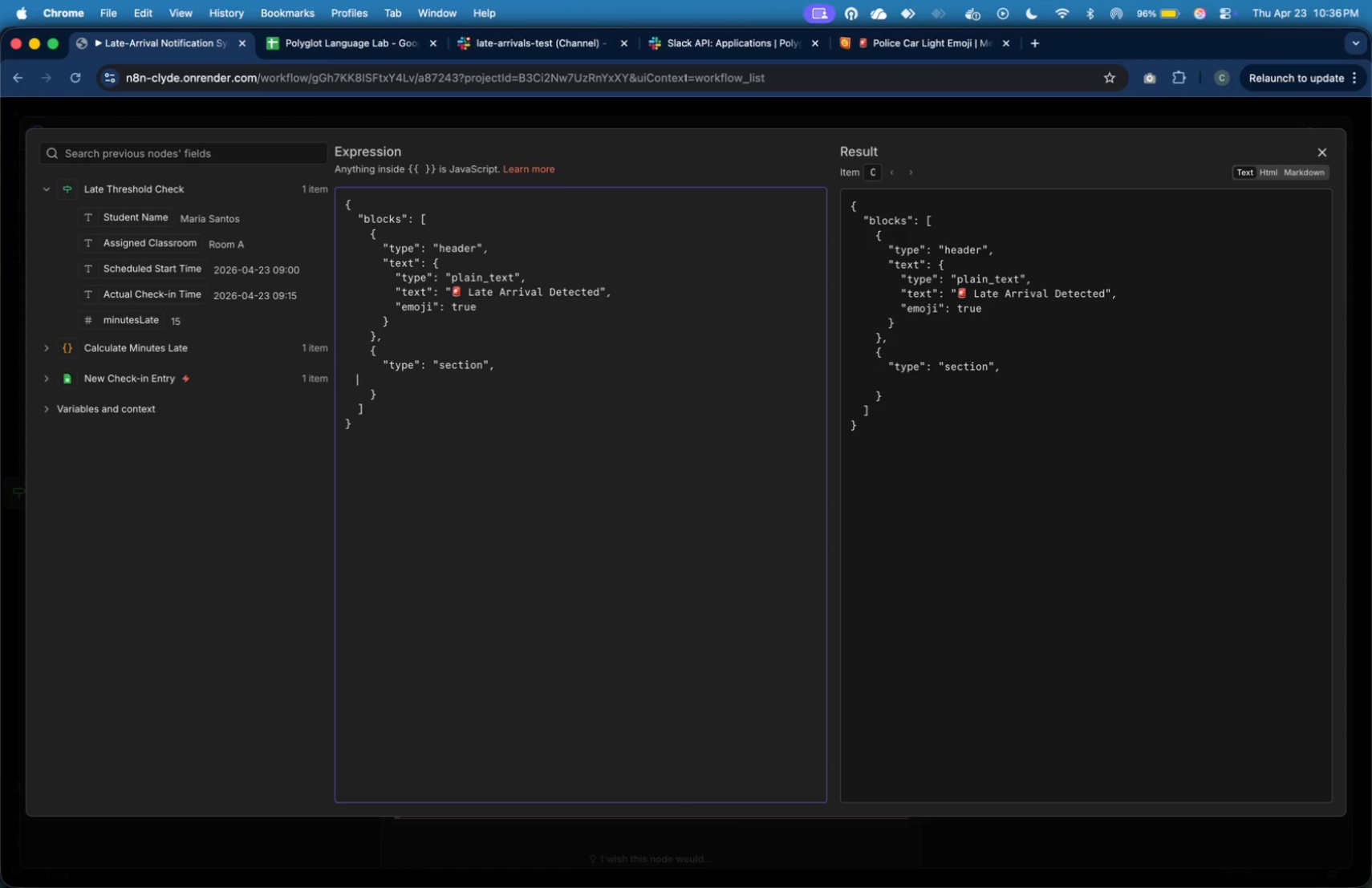 
key(Tab)
key(Tab)
key(Tab)
type("fields)
 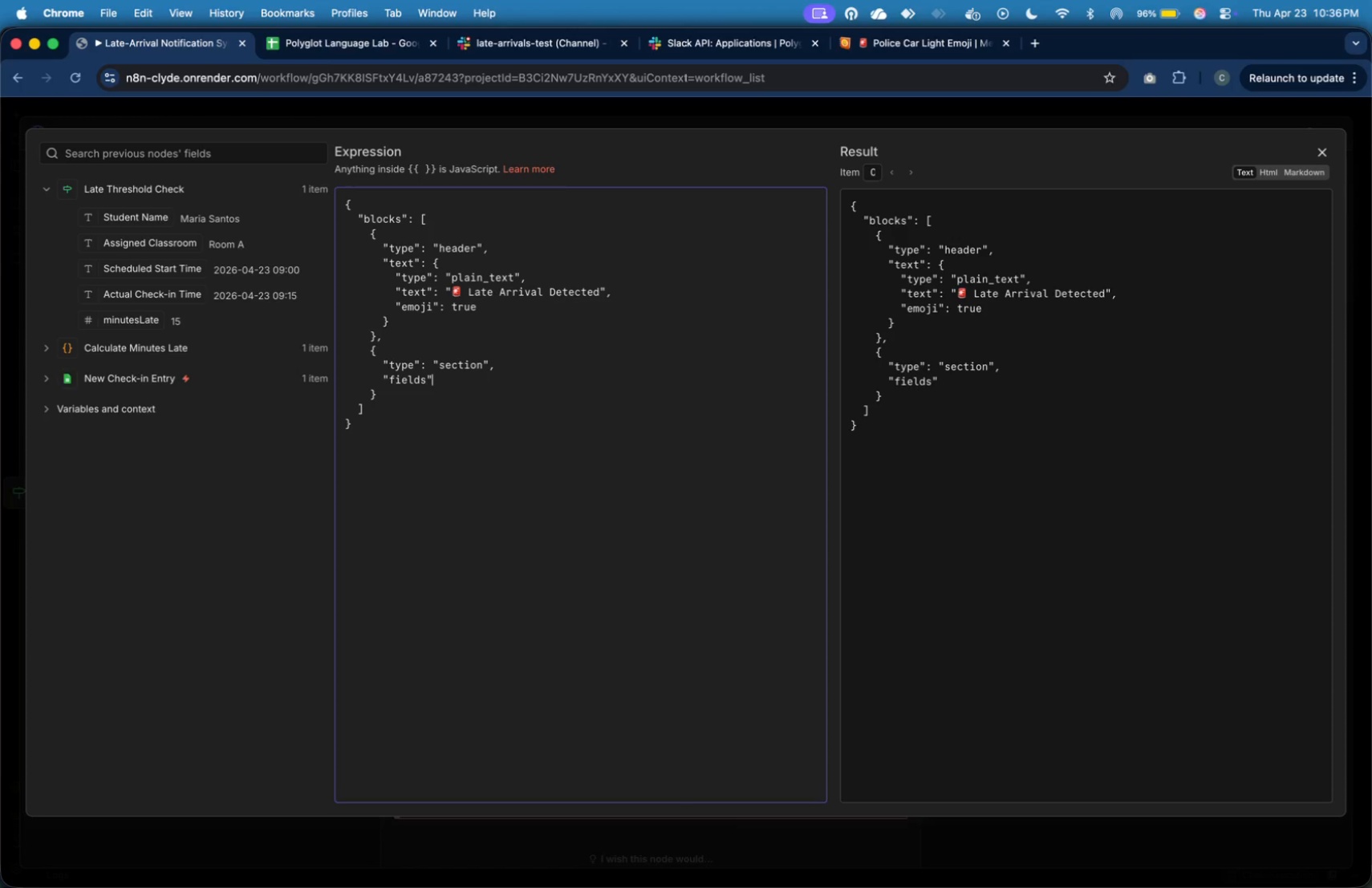 
 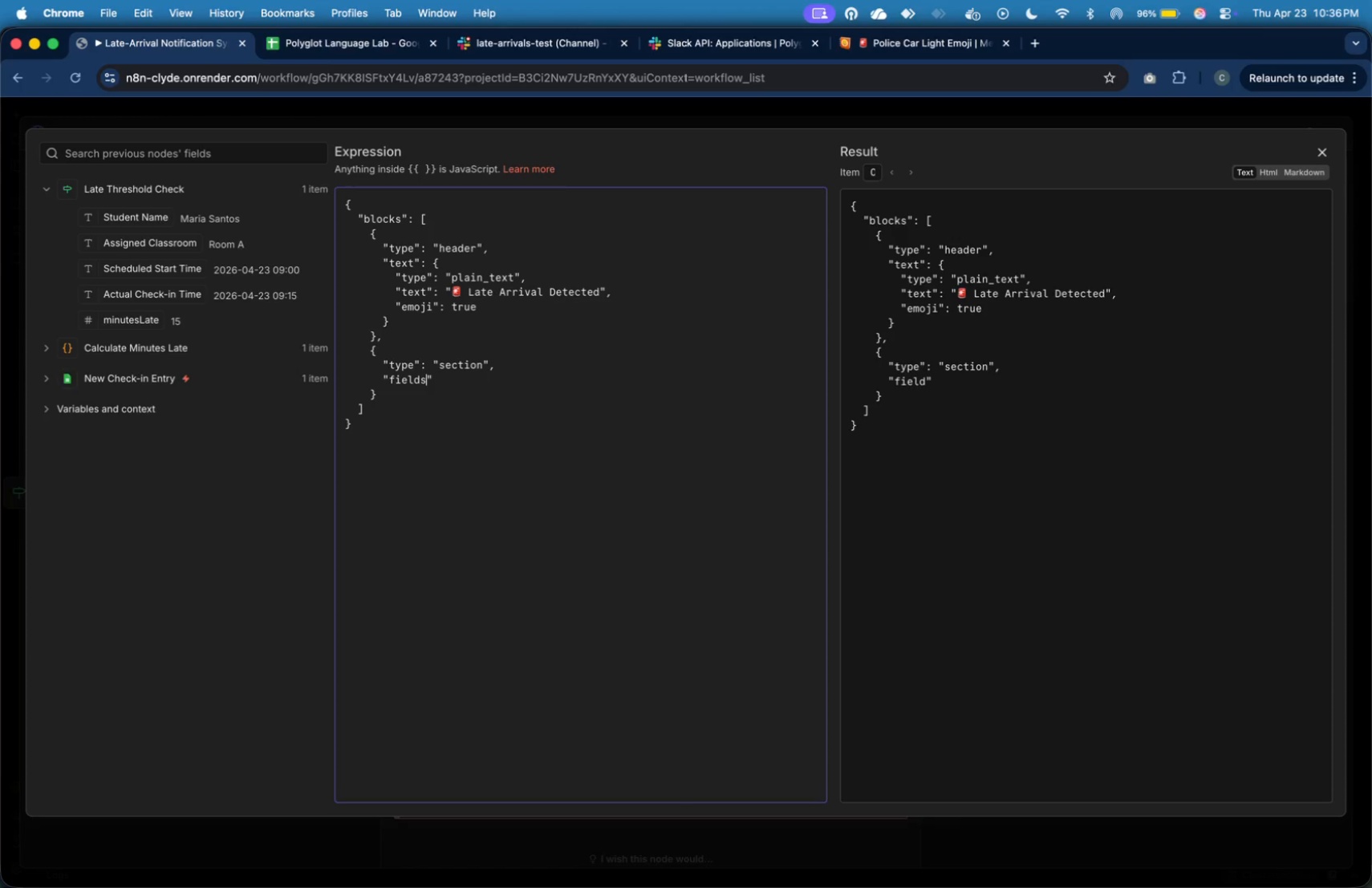 
key(ArrowRight)
 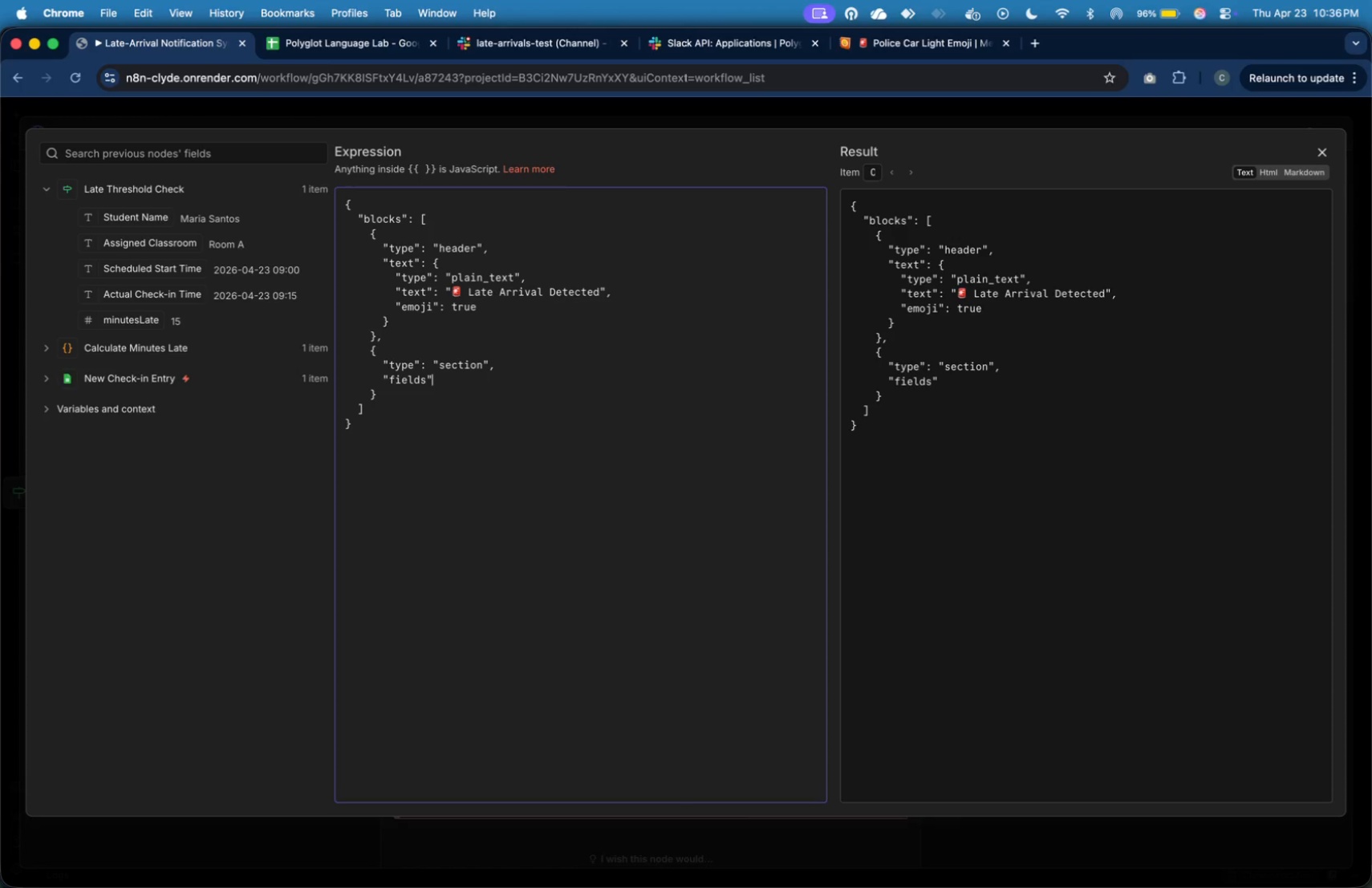 
key(Shift+Semicolon)
 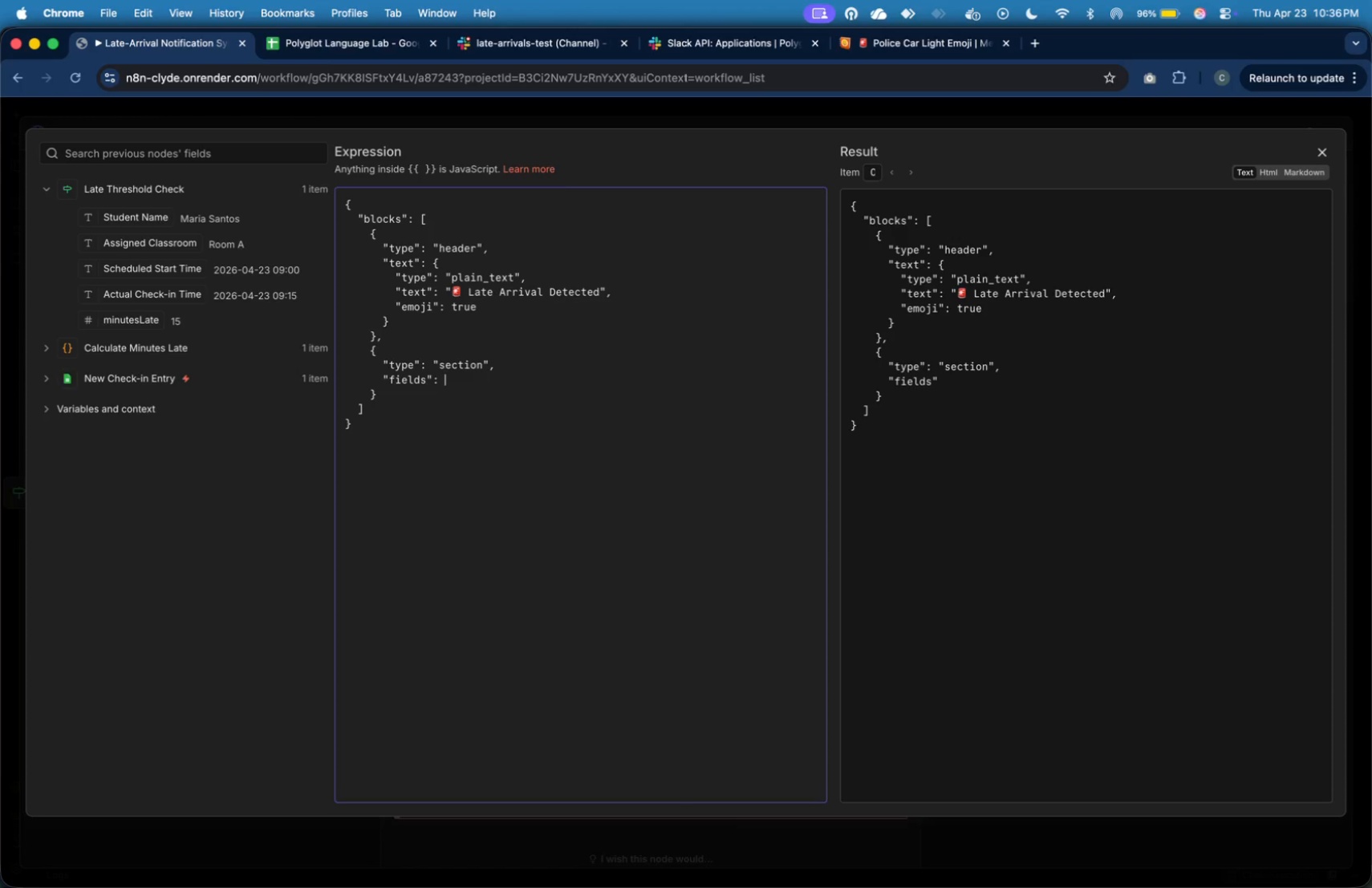 
key(Shift+Space)
 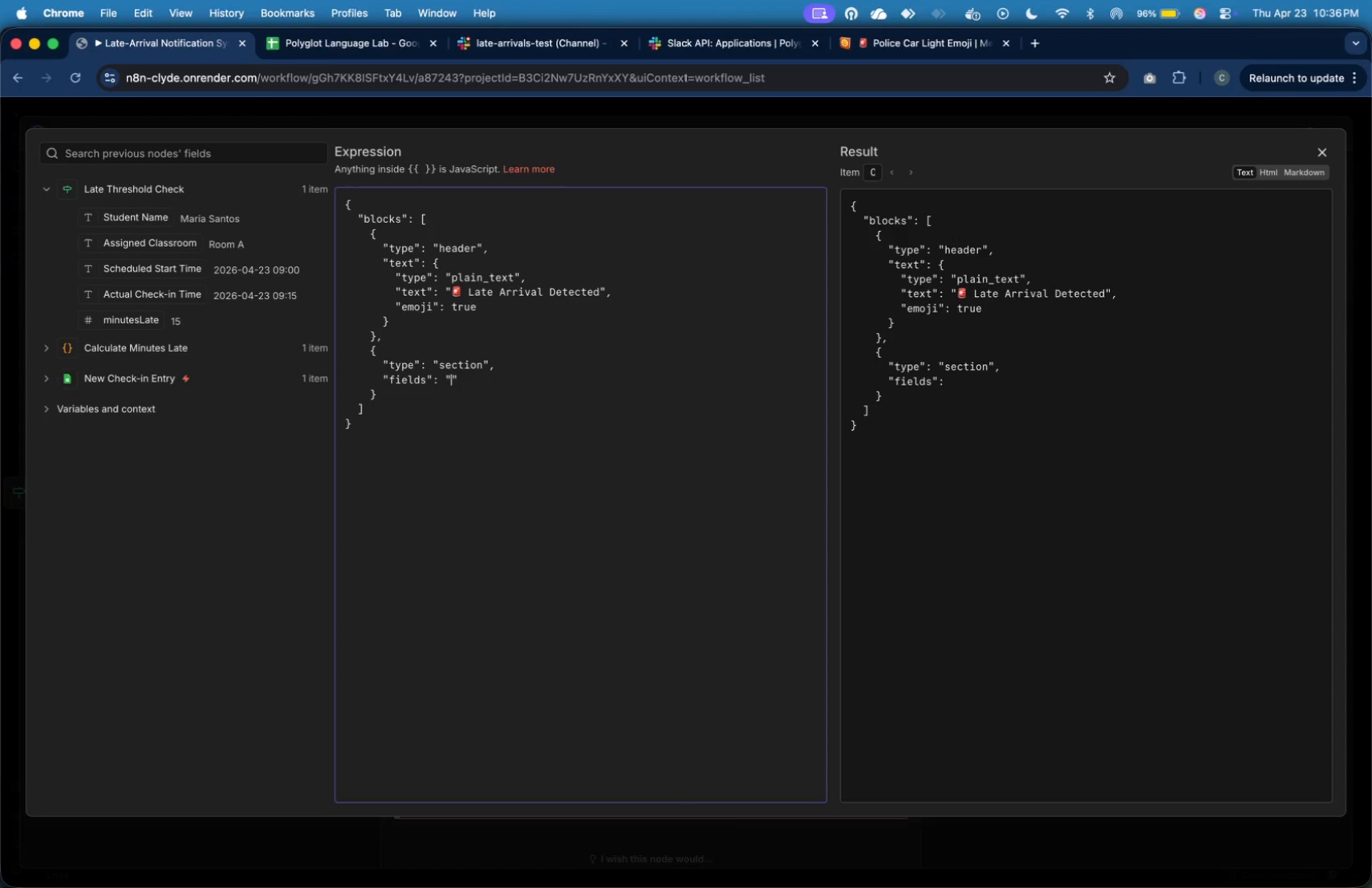 
key(Shift+Quote)
 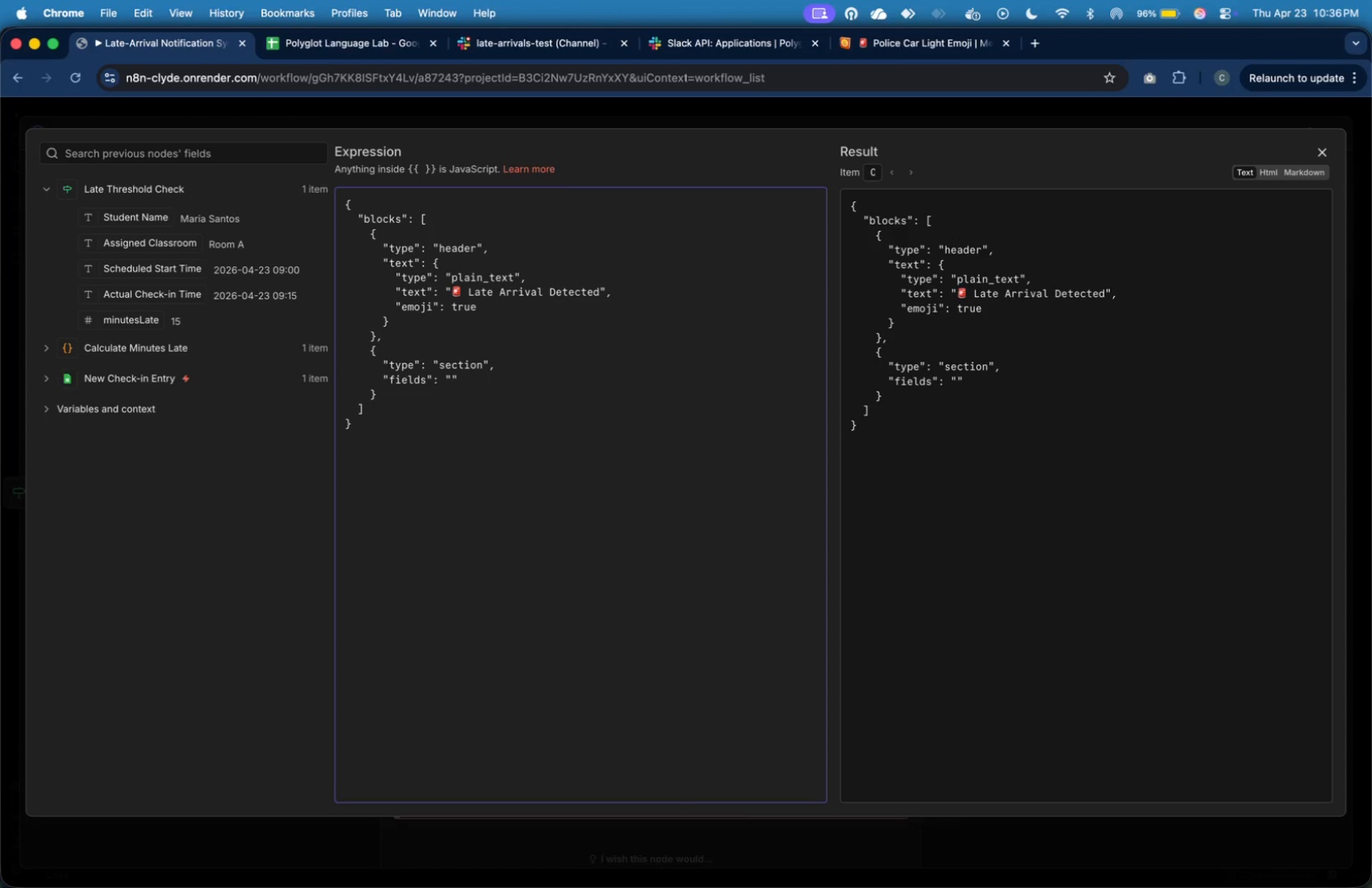 
key(Backspace)
 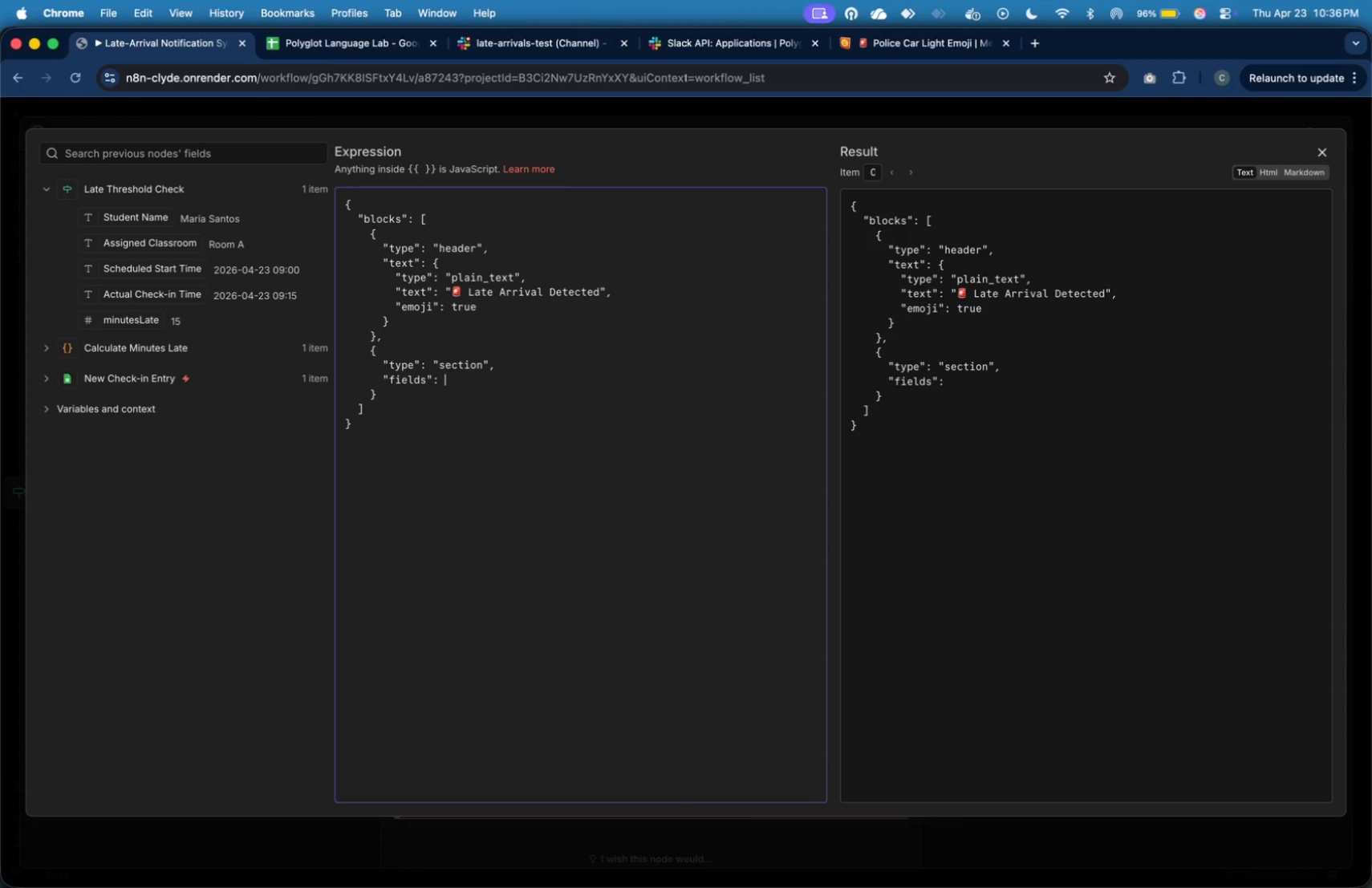 
key(BracketLeft)
 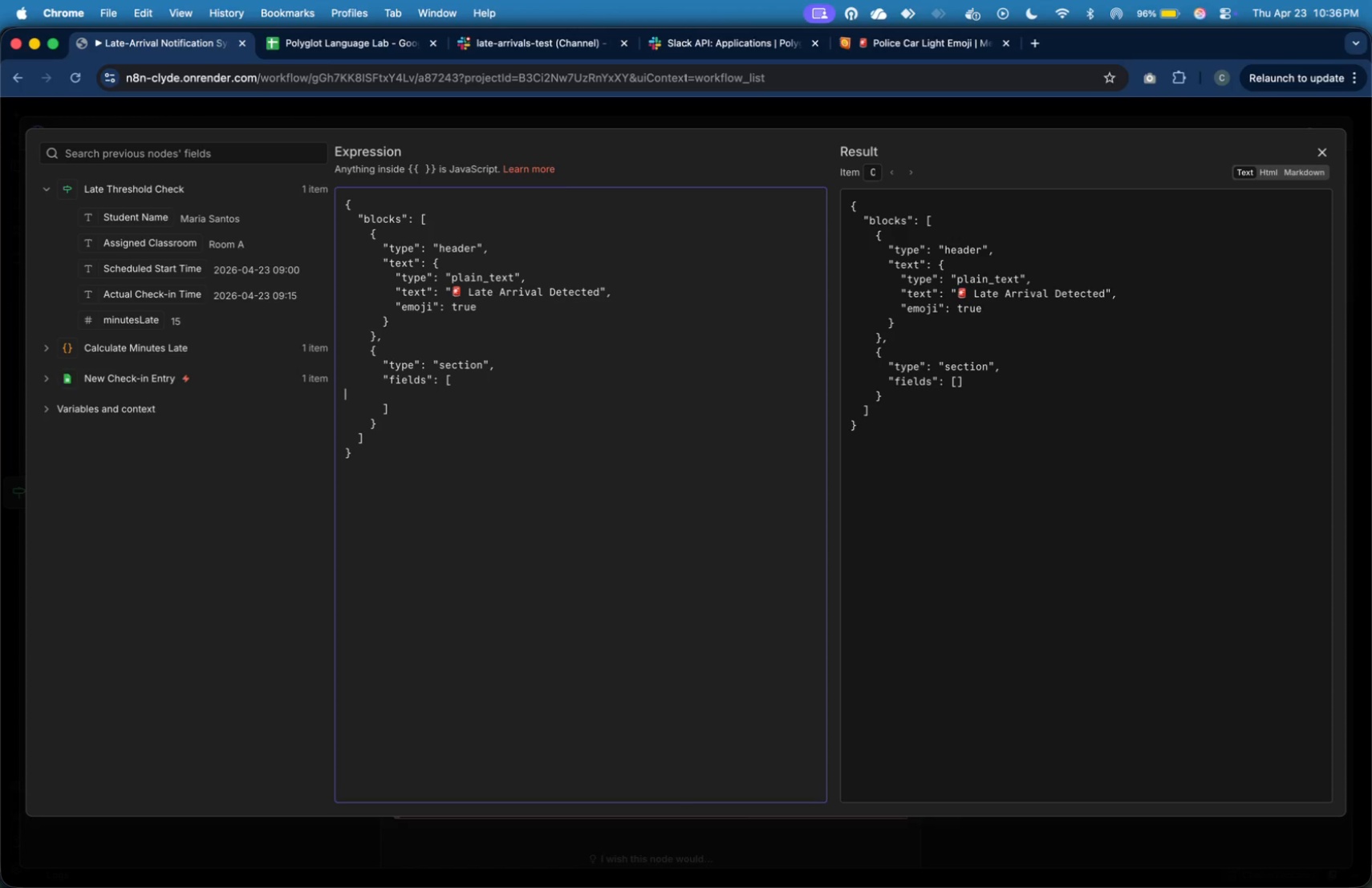 
key(Enter)
 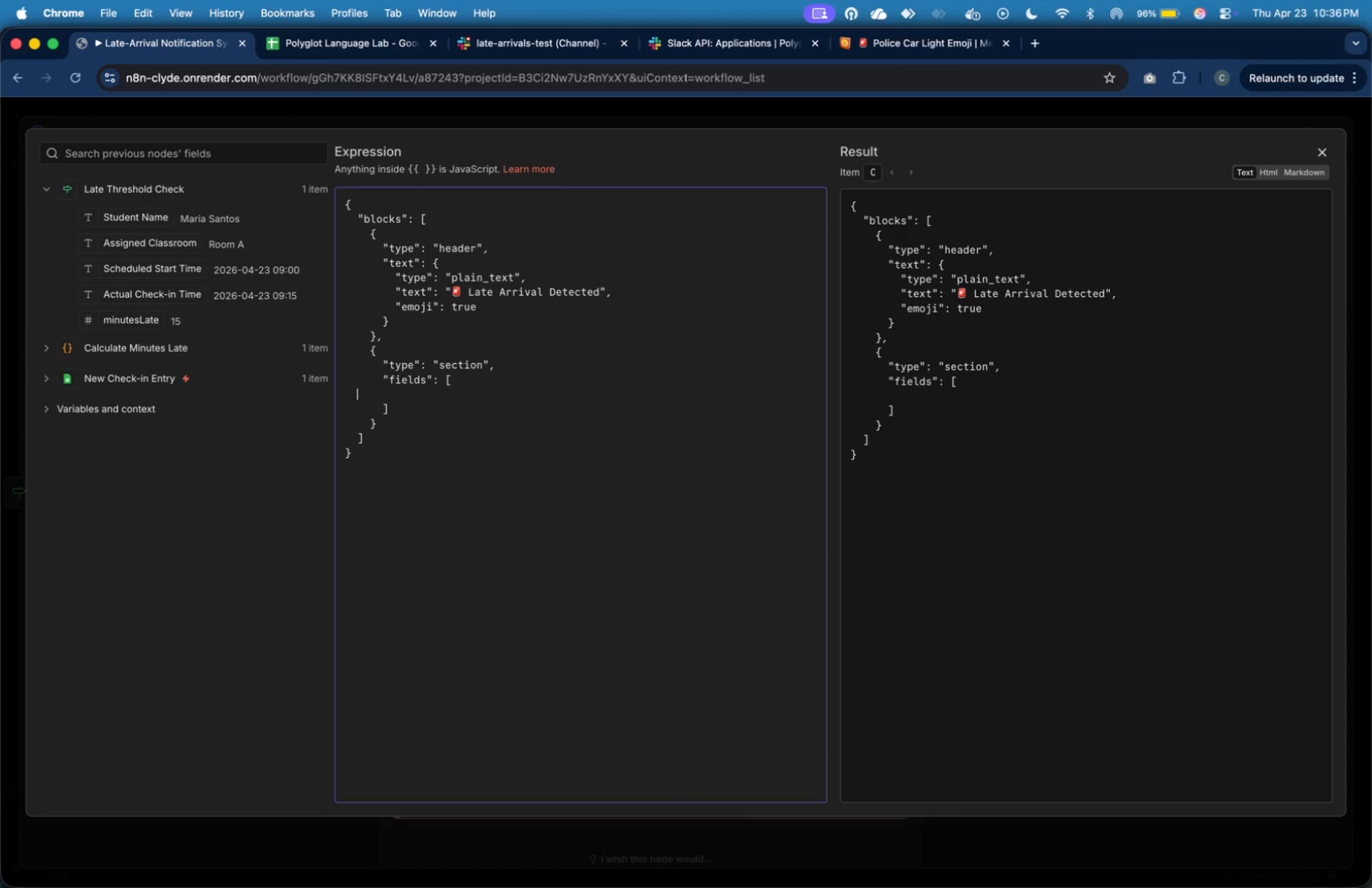 
key(Tab)
 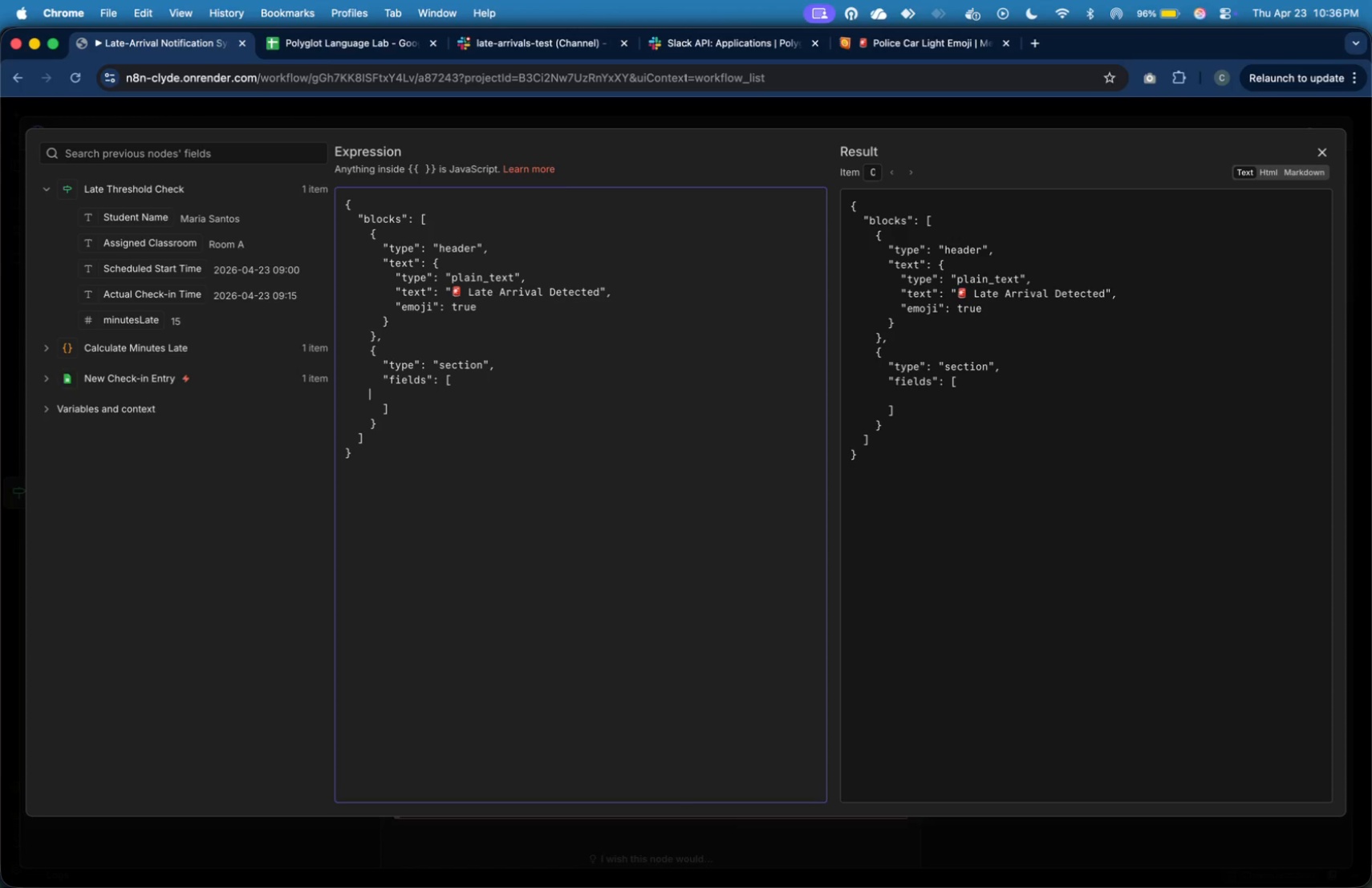 
key(Tab)
 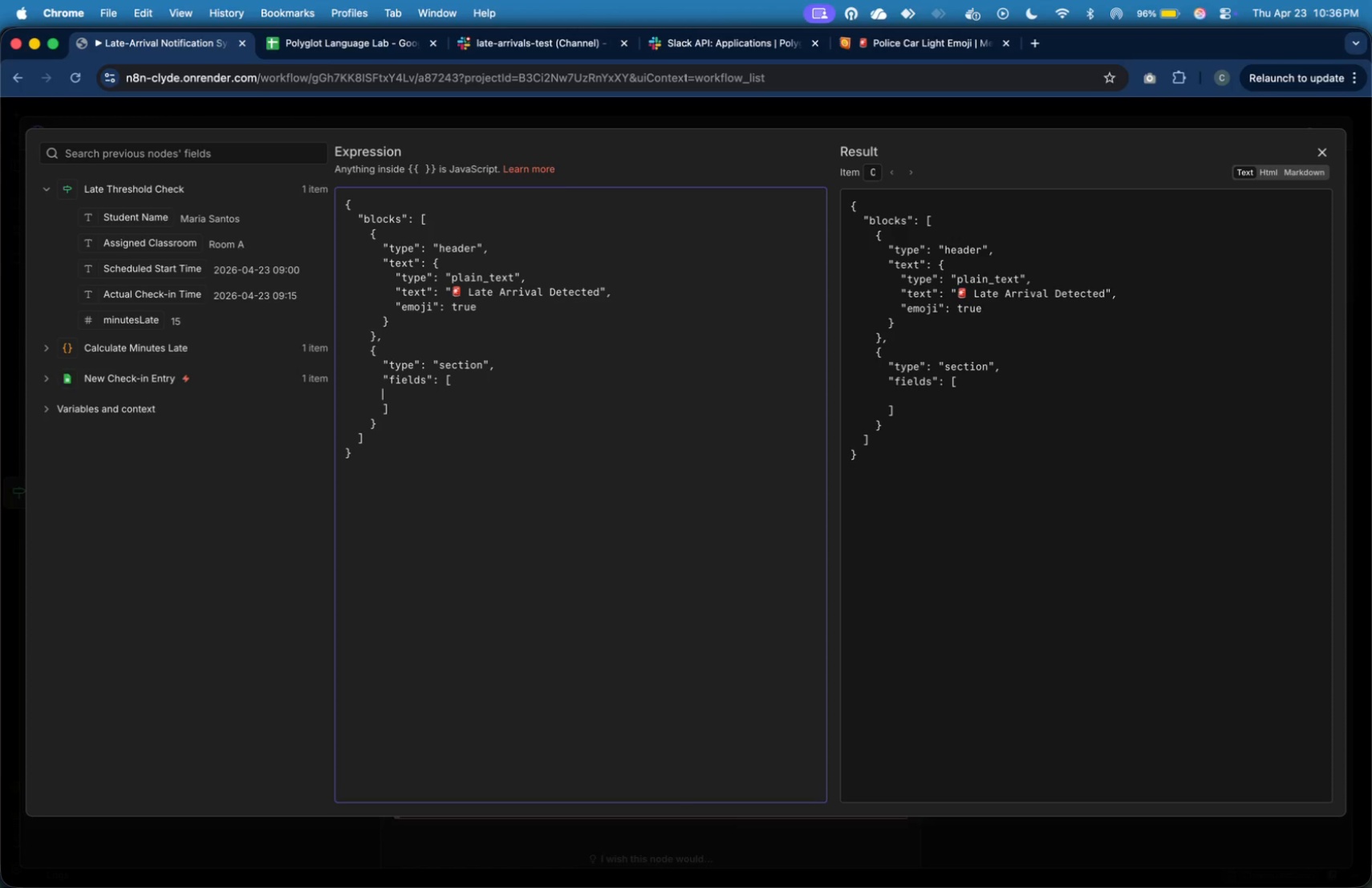 
key(Tab)
 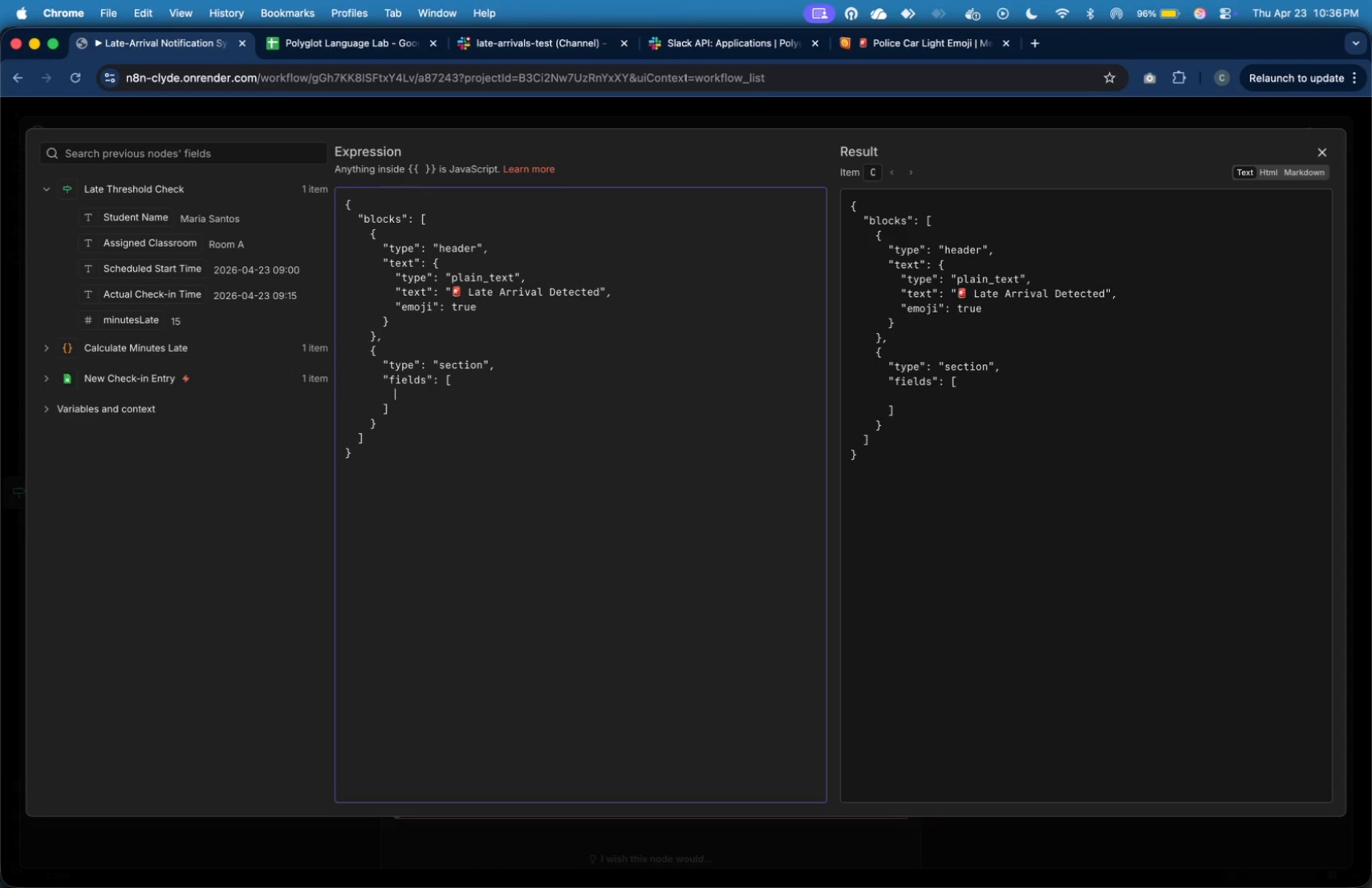 
key(Tab)
 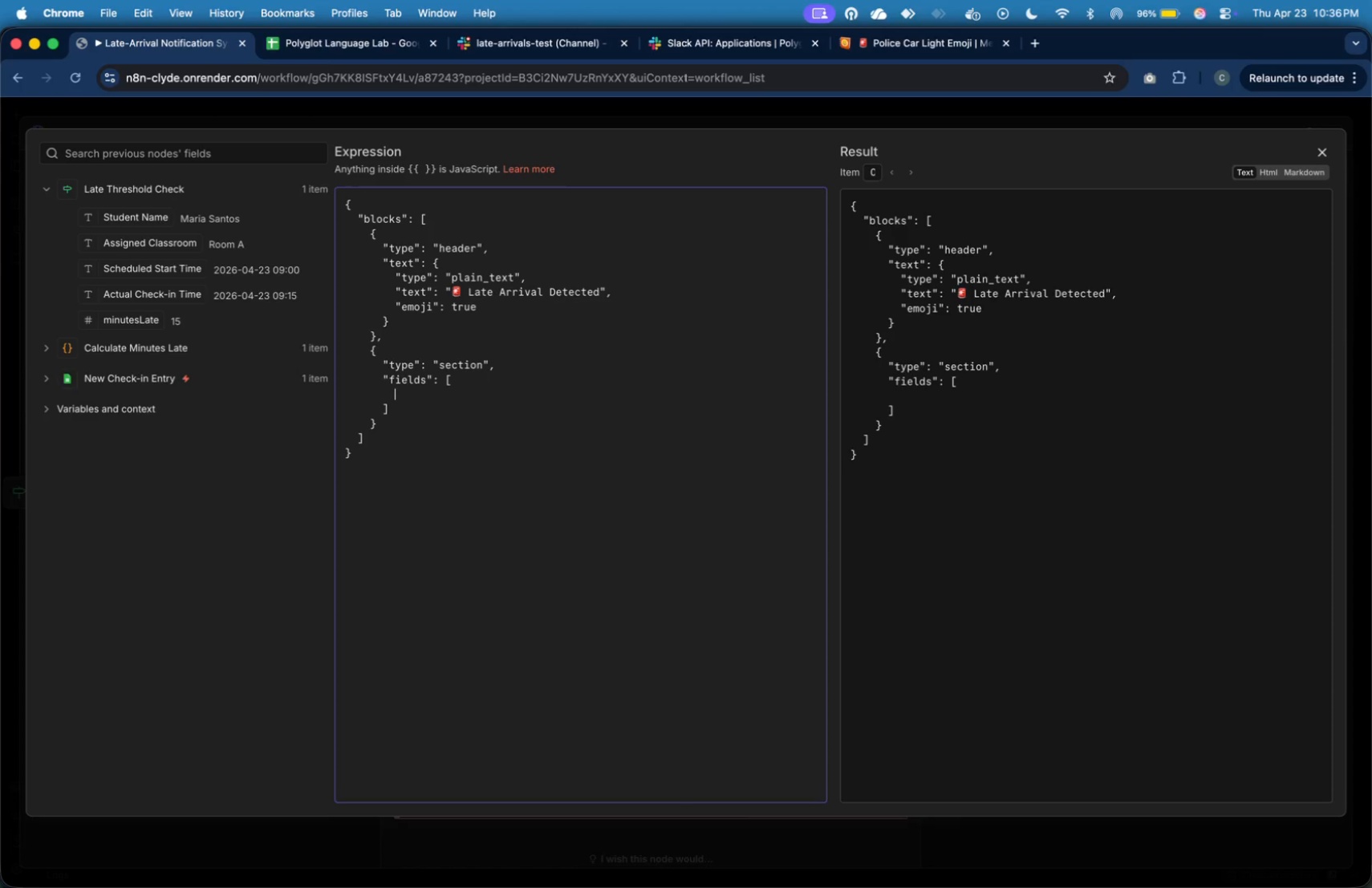 
key(Shift+BracketLeft)
 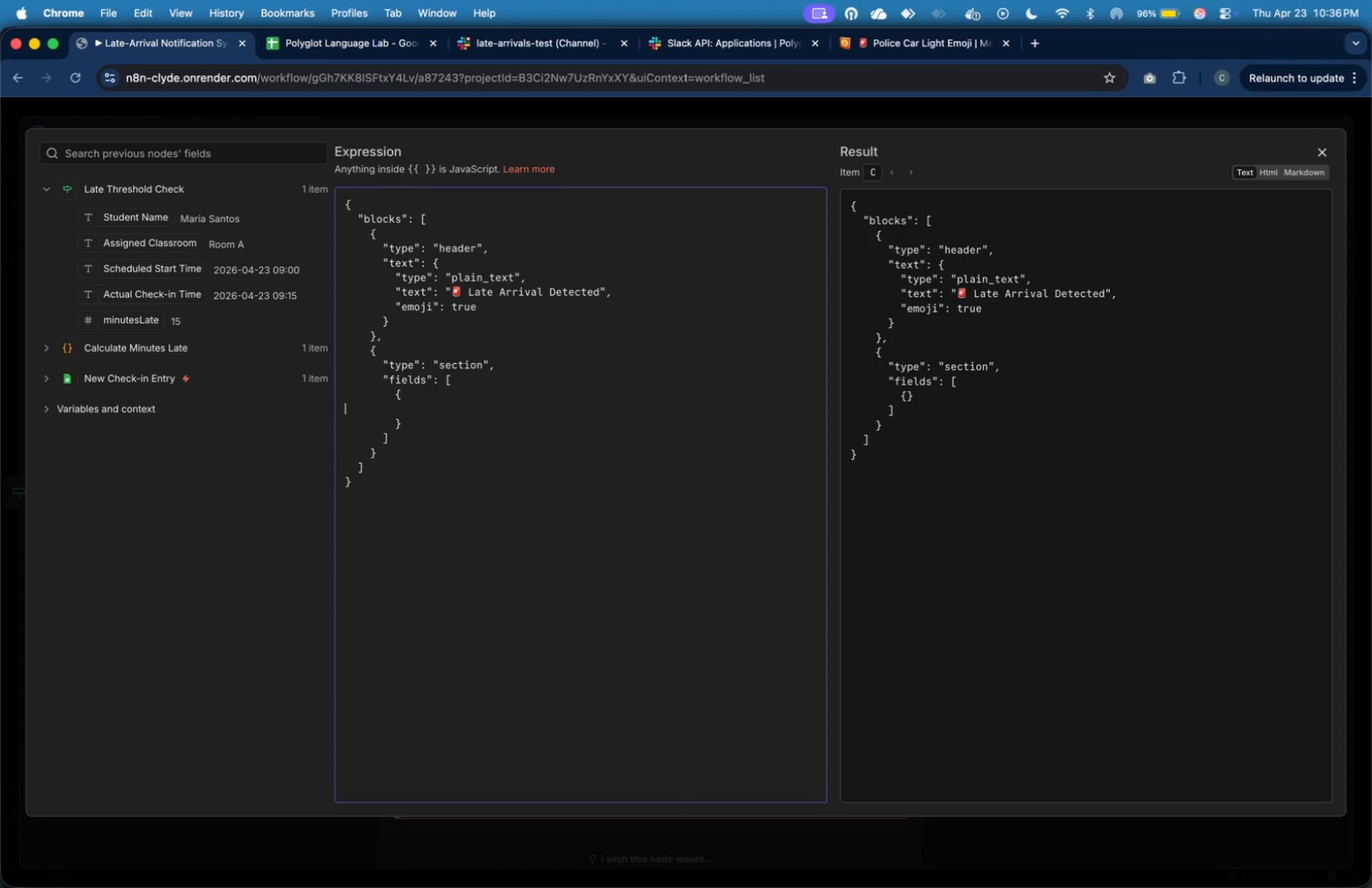 
key(Enter)
 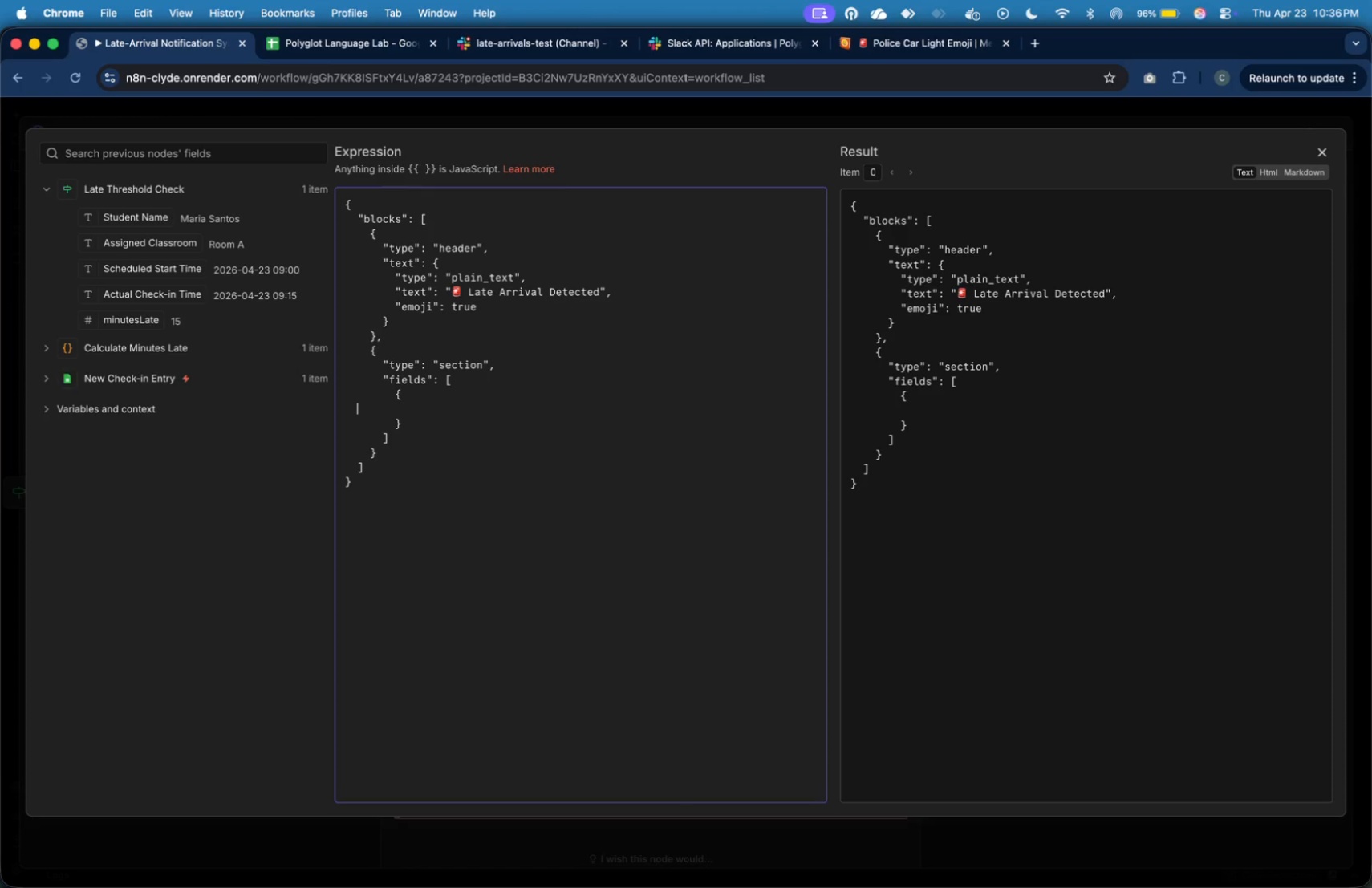 
key(Tab)
key(Tab)
key(Tab)
key(Tab)
key(Tab)
type("type)
 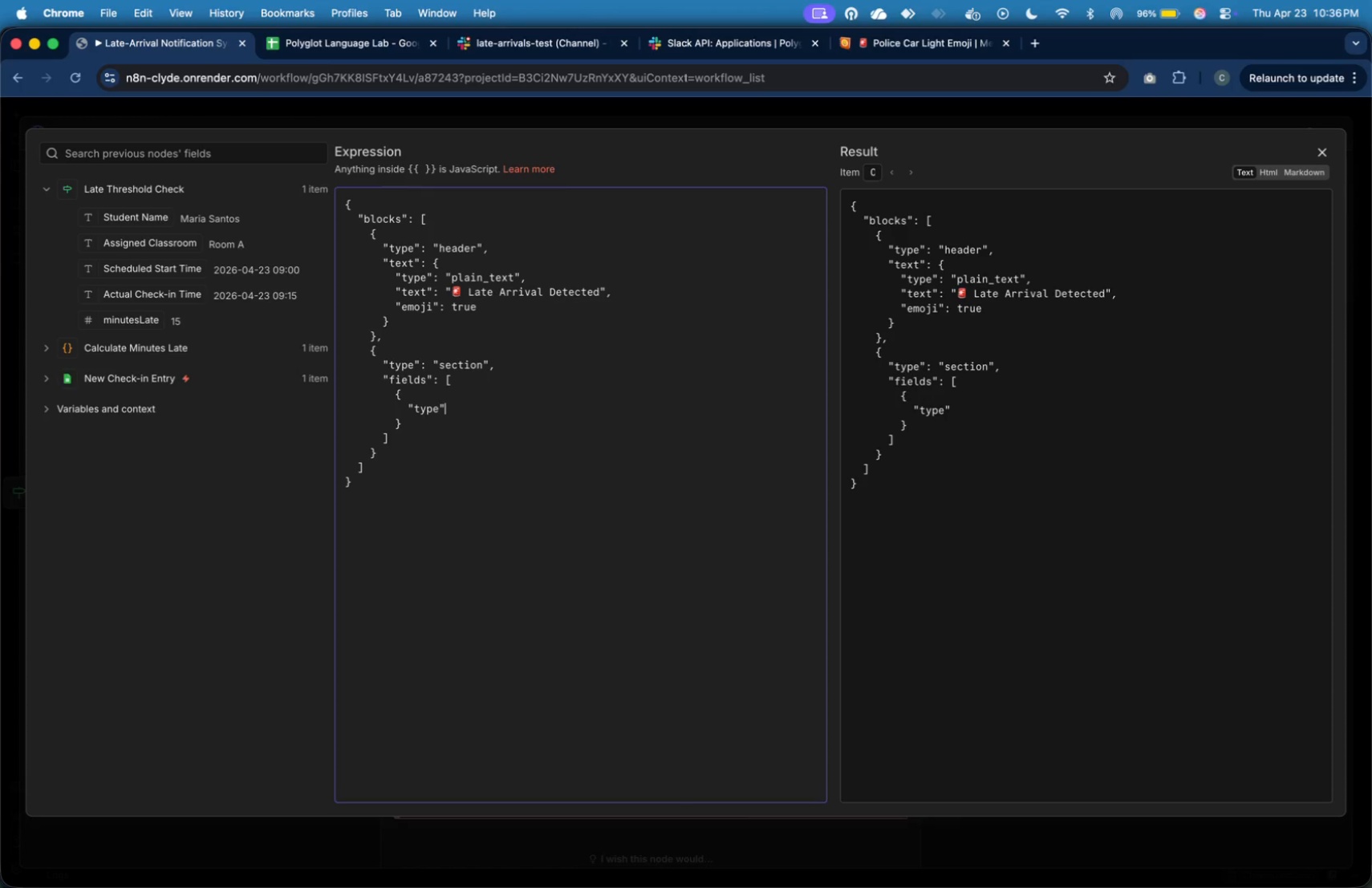 
 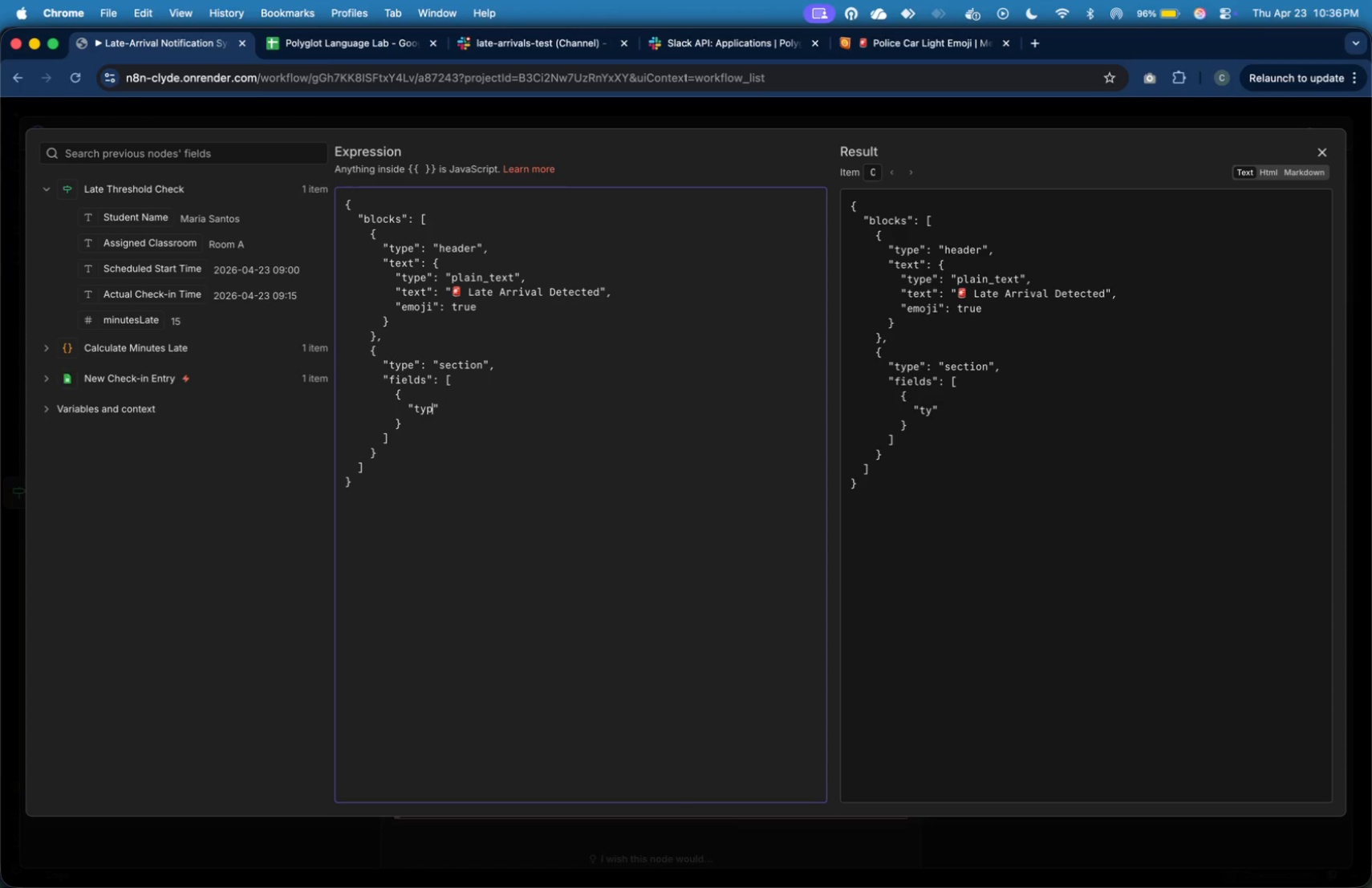 
key(ArrowRight)
 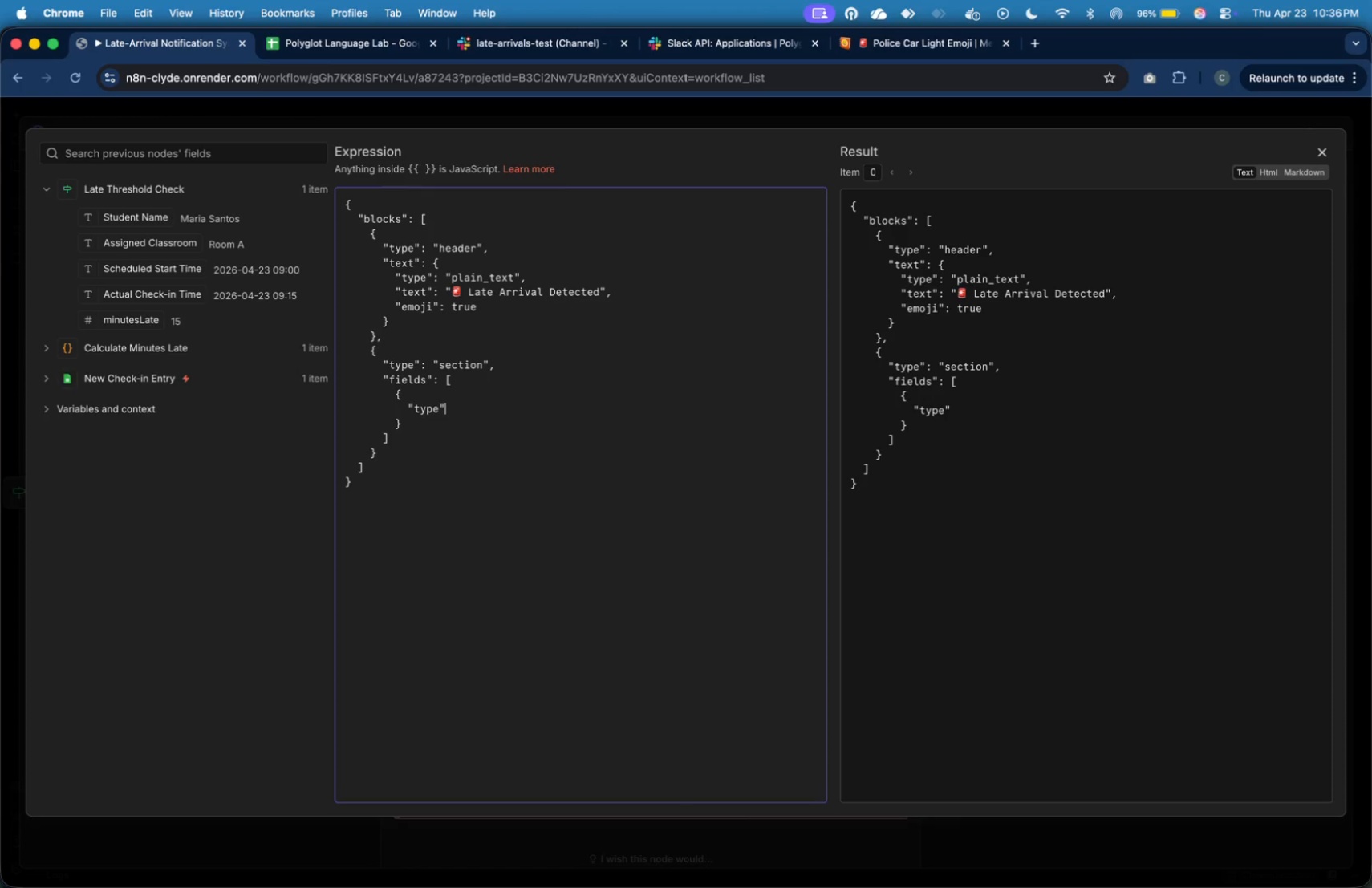 
type(: "mrkdwn)
 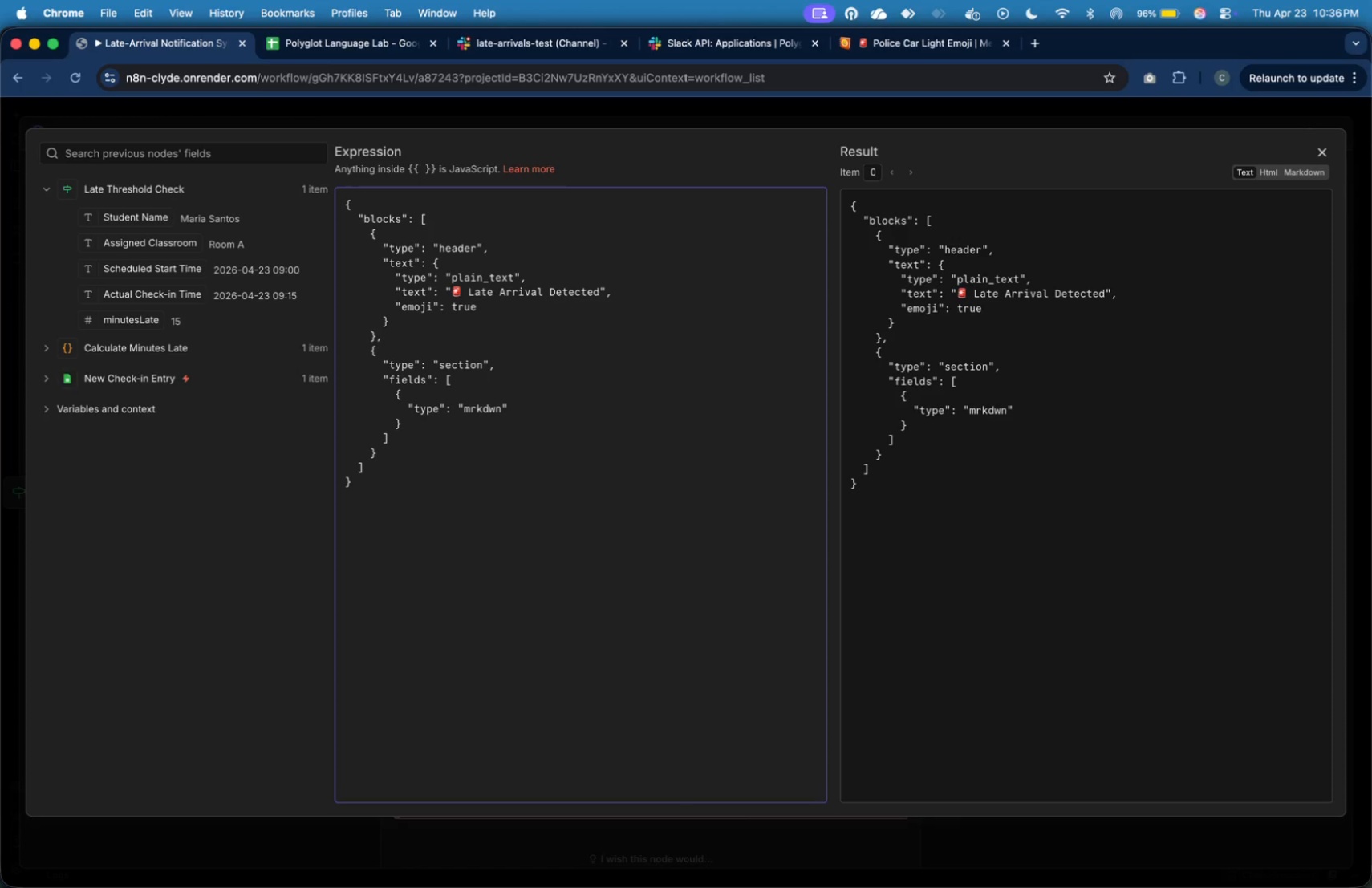 
key(ArrowRight)
 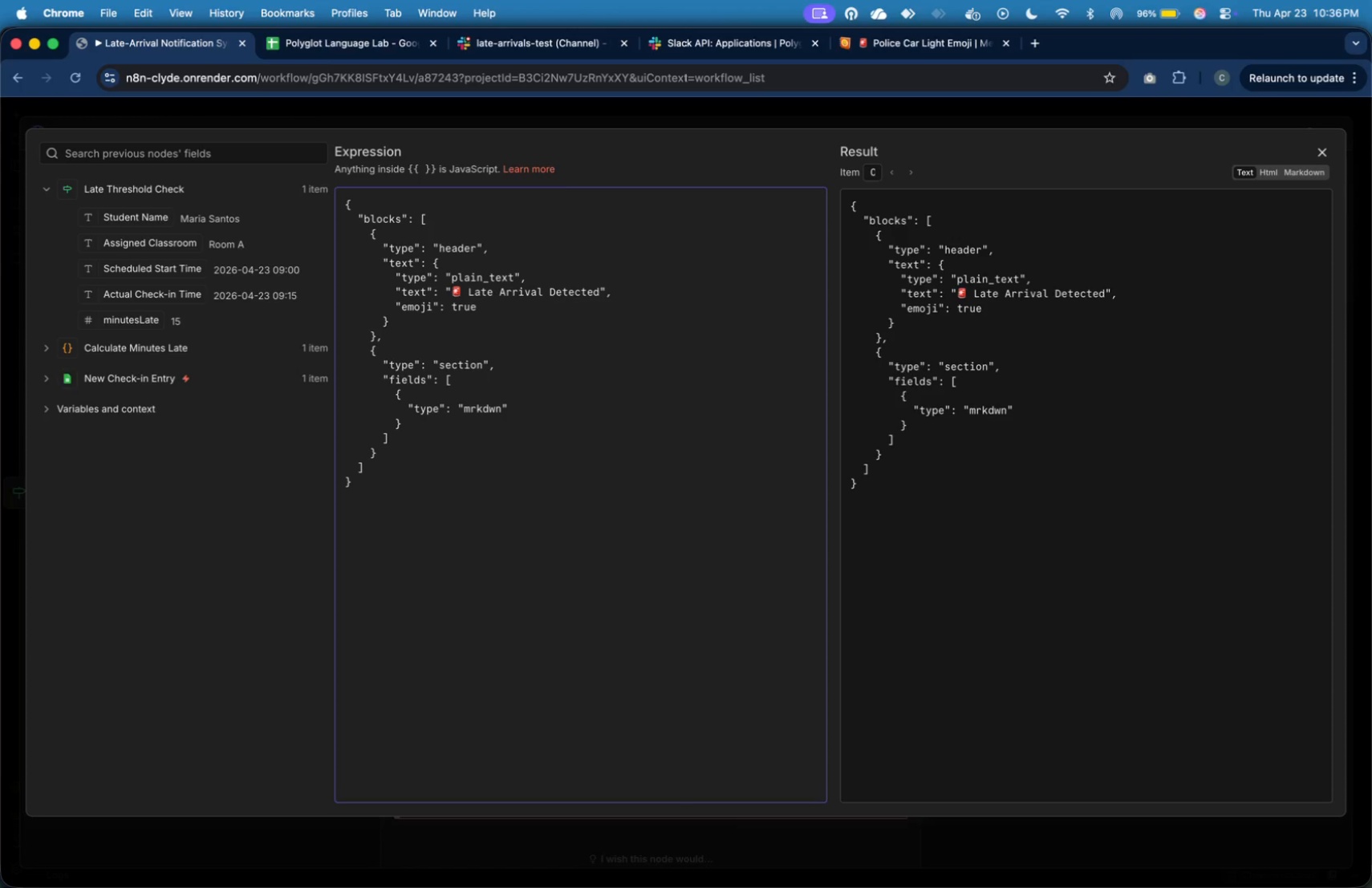 
key(Comma)
 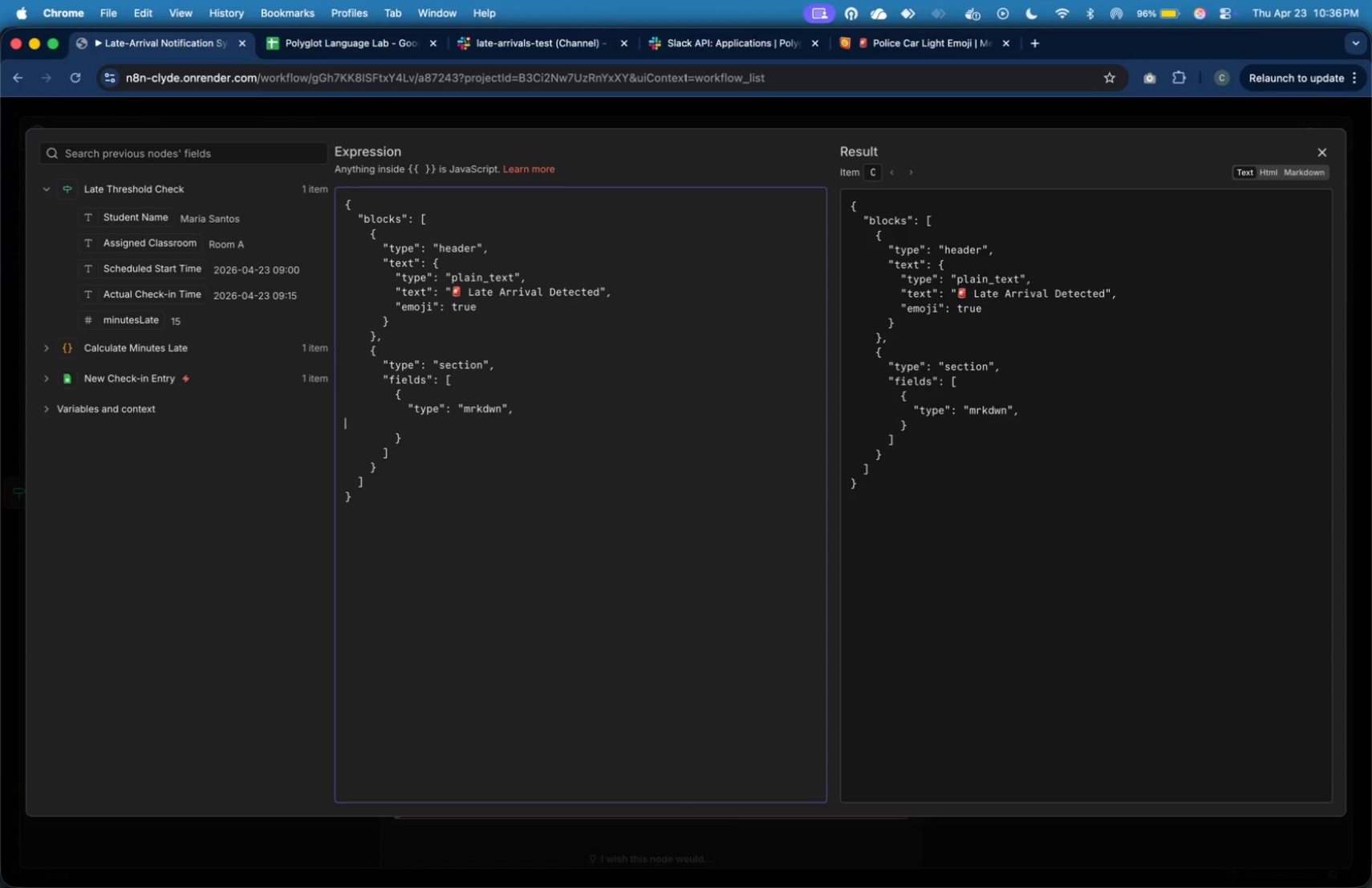 
key(Enter)
 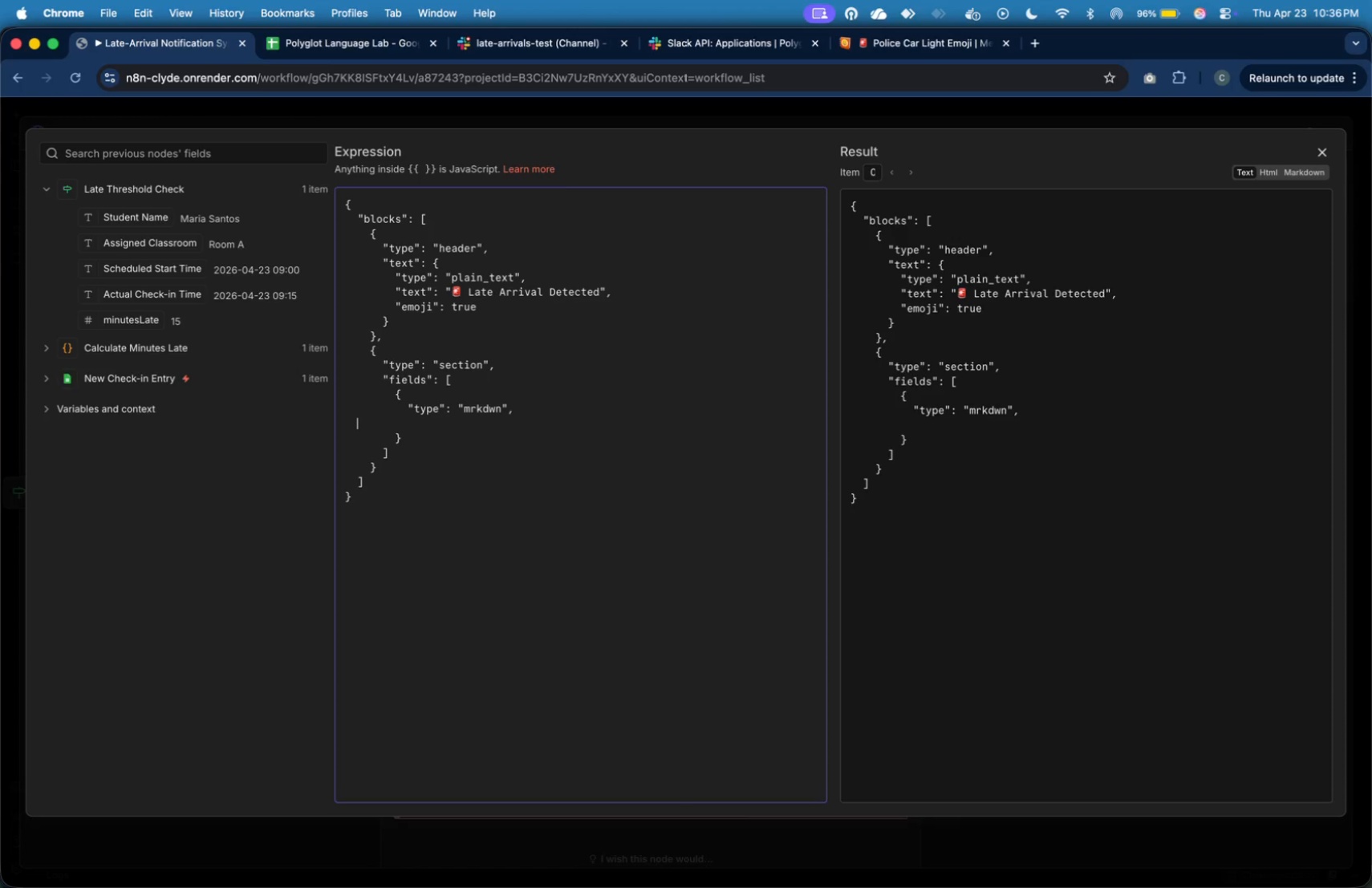 
key(Tab)
key(Tab)
key(Tab)
key(Tab)
key(Tab)
type("text)
 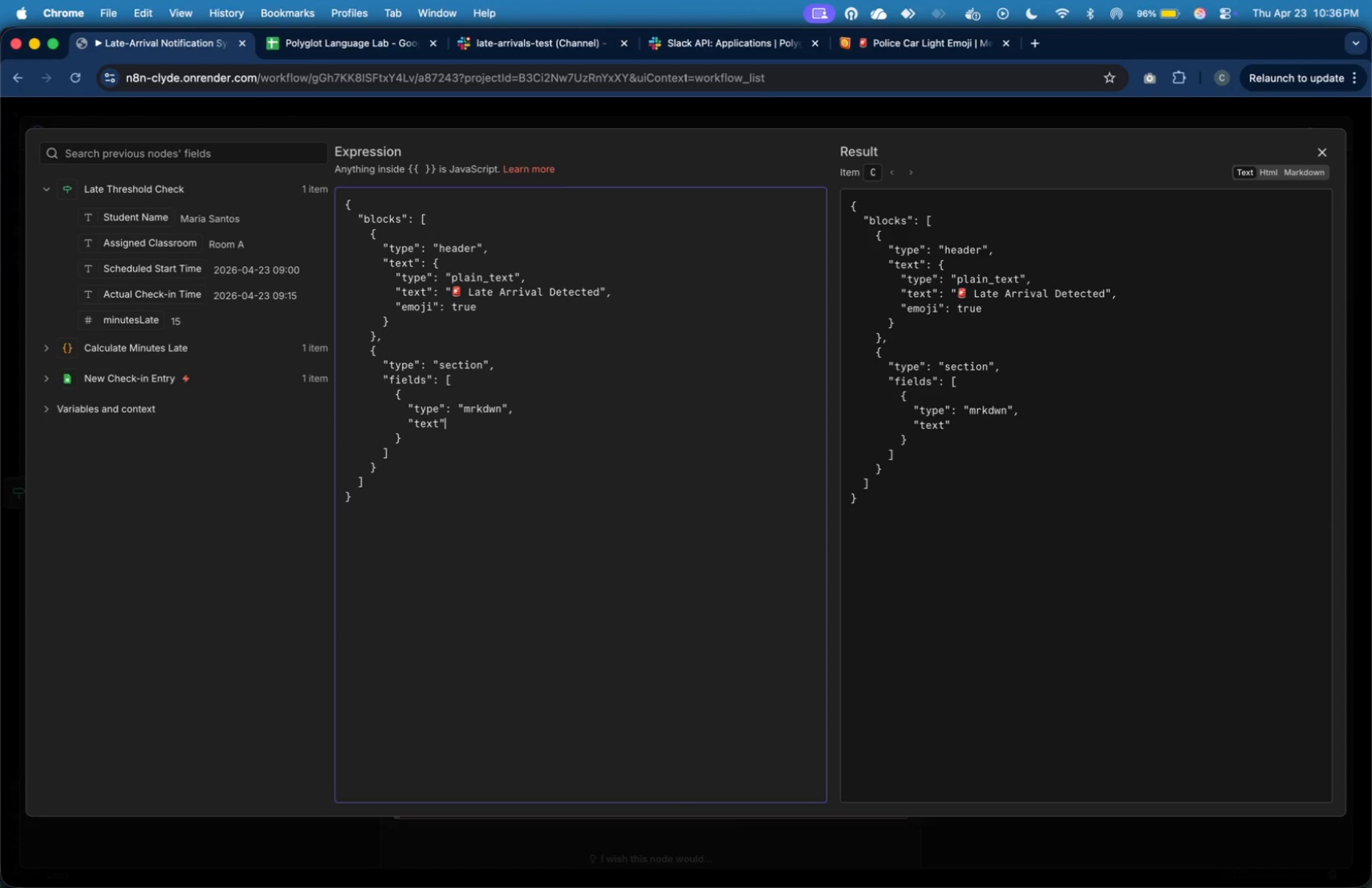 
 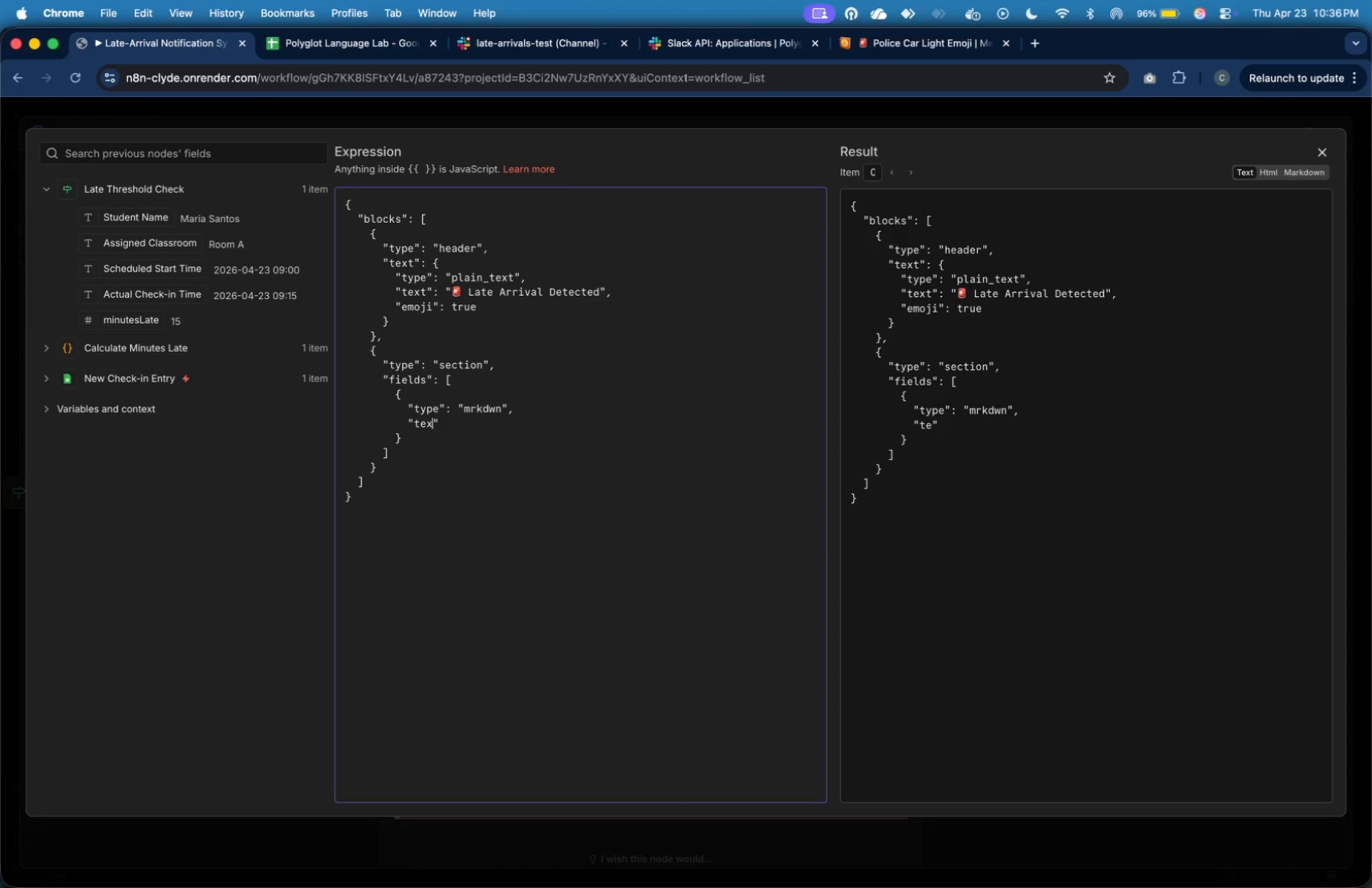 
key(ArrowRight)
 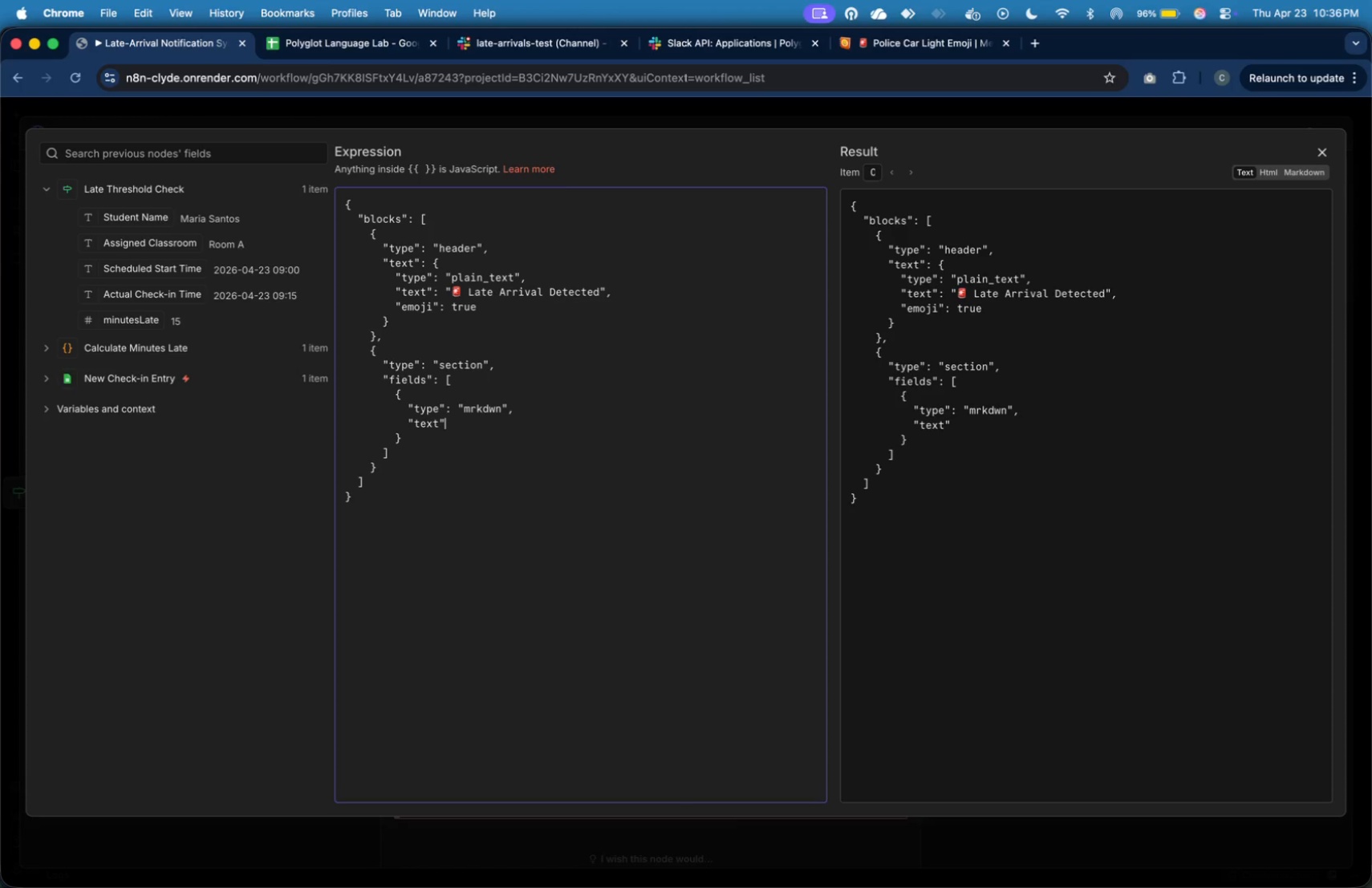 
type(: "**)
 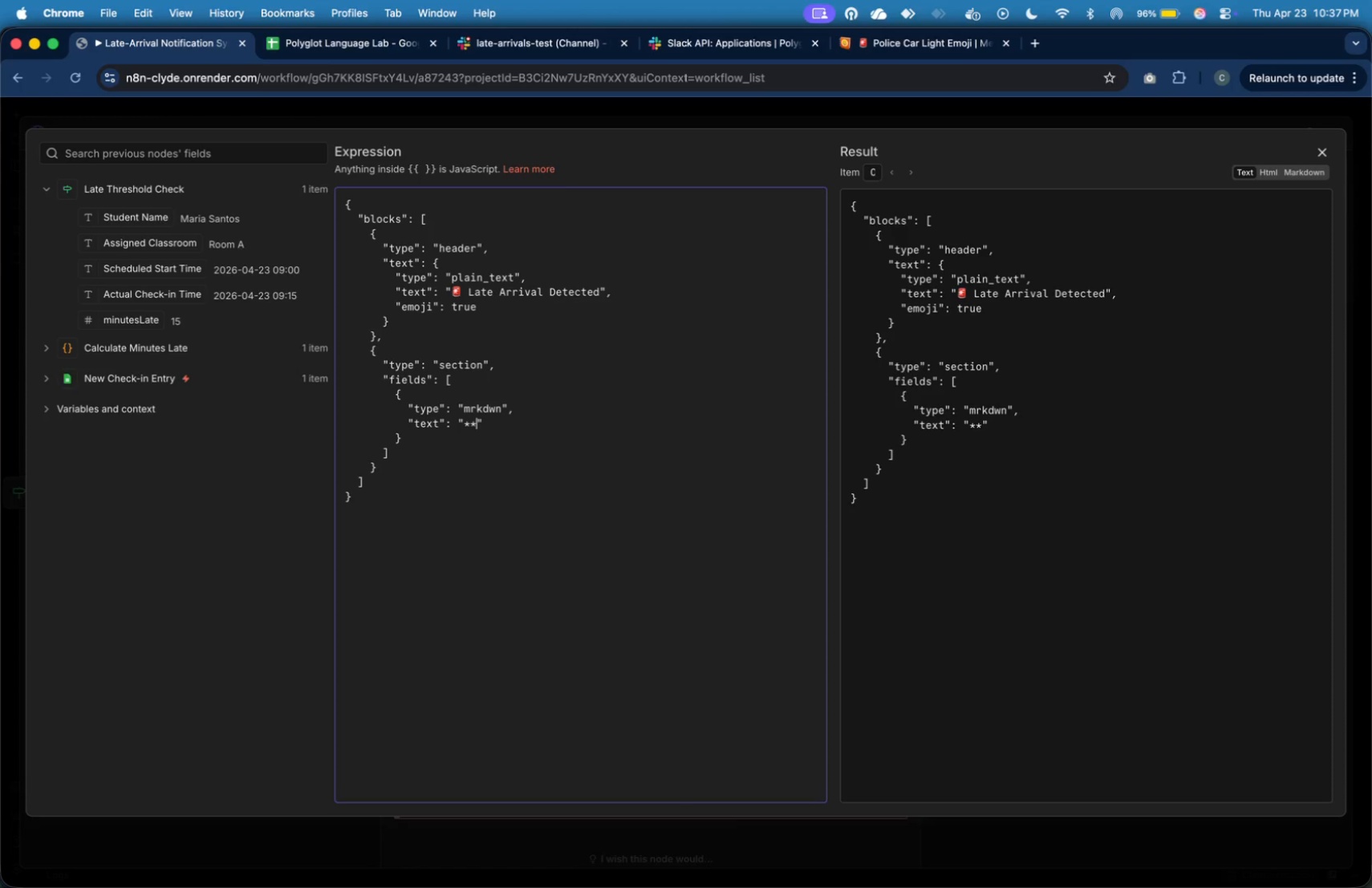 
key(ArrowLeft)
 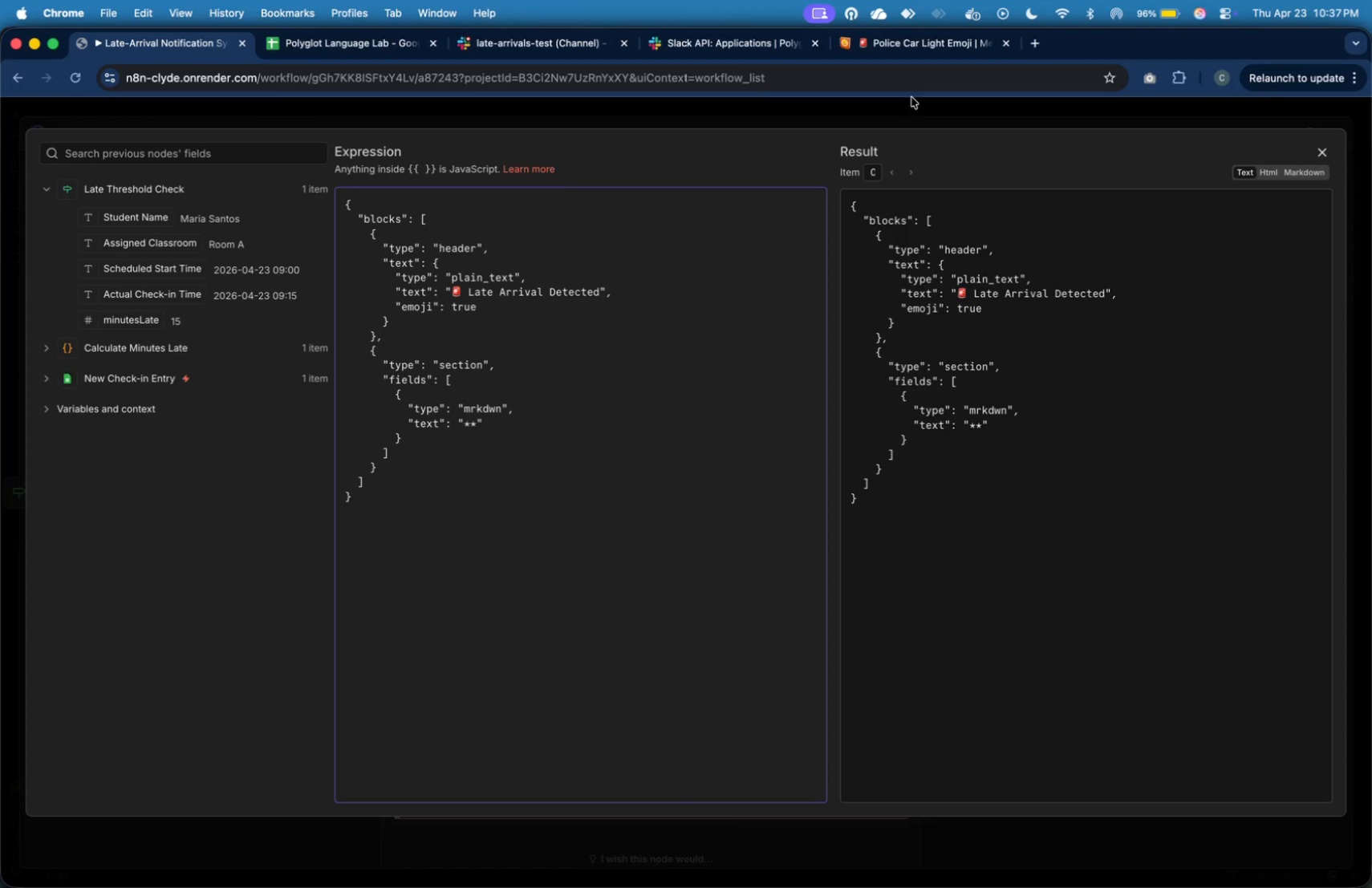 
left_click([919, 44])
 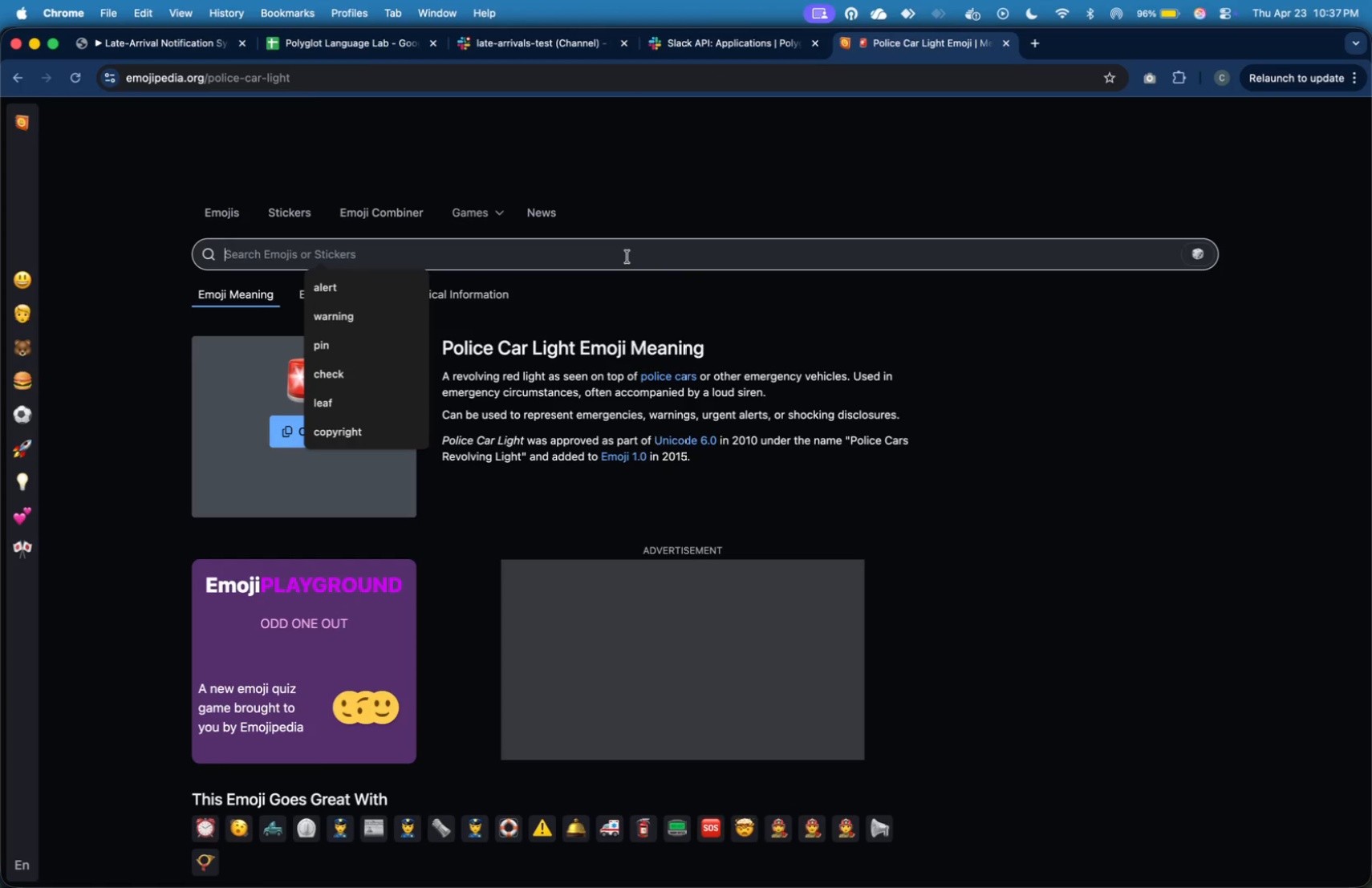 
type(pers)
 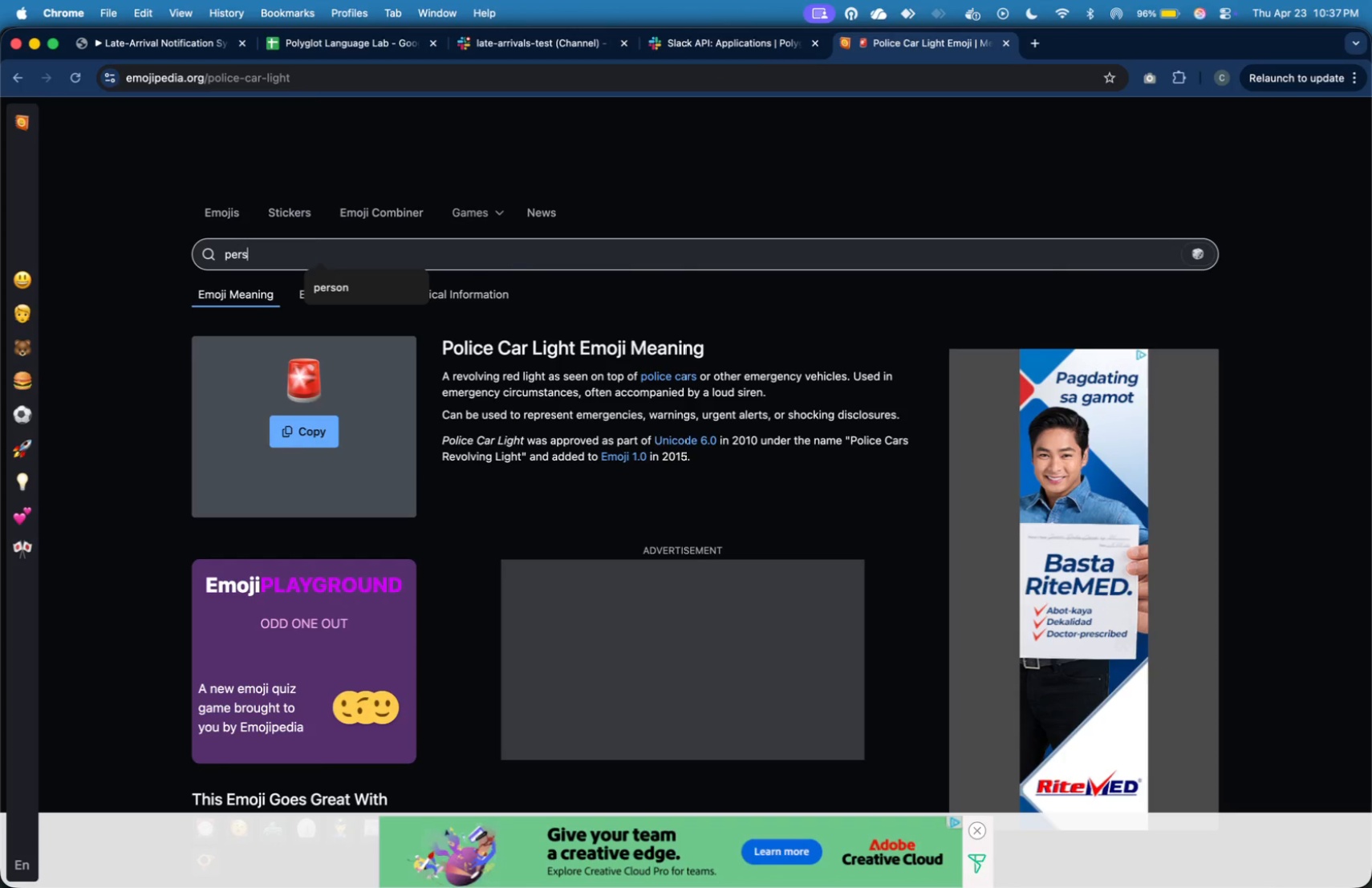 
type(on)
 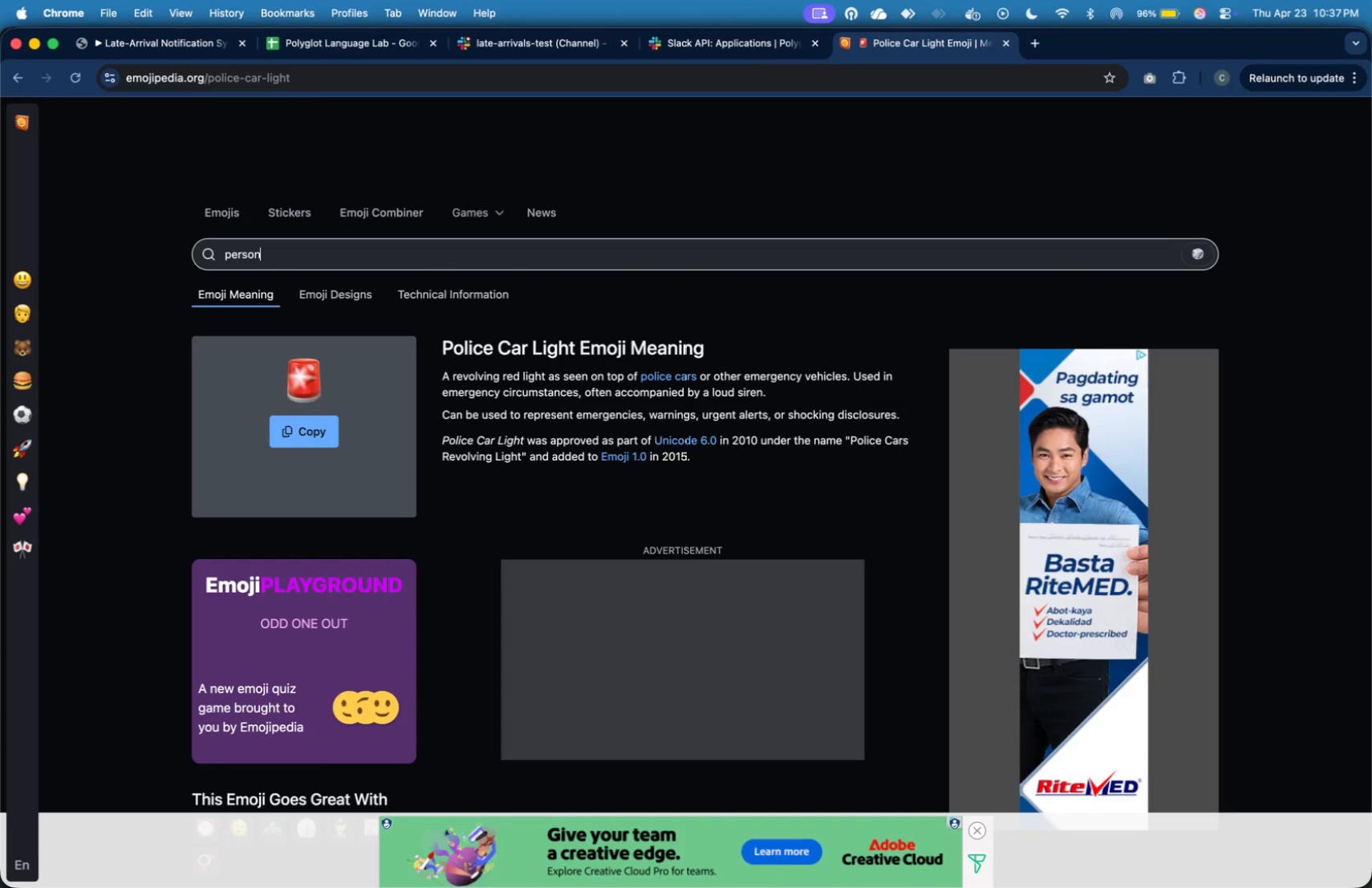 
key(Enter)
 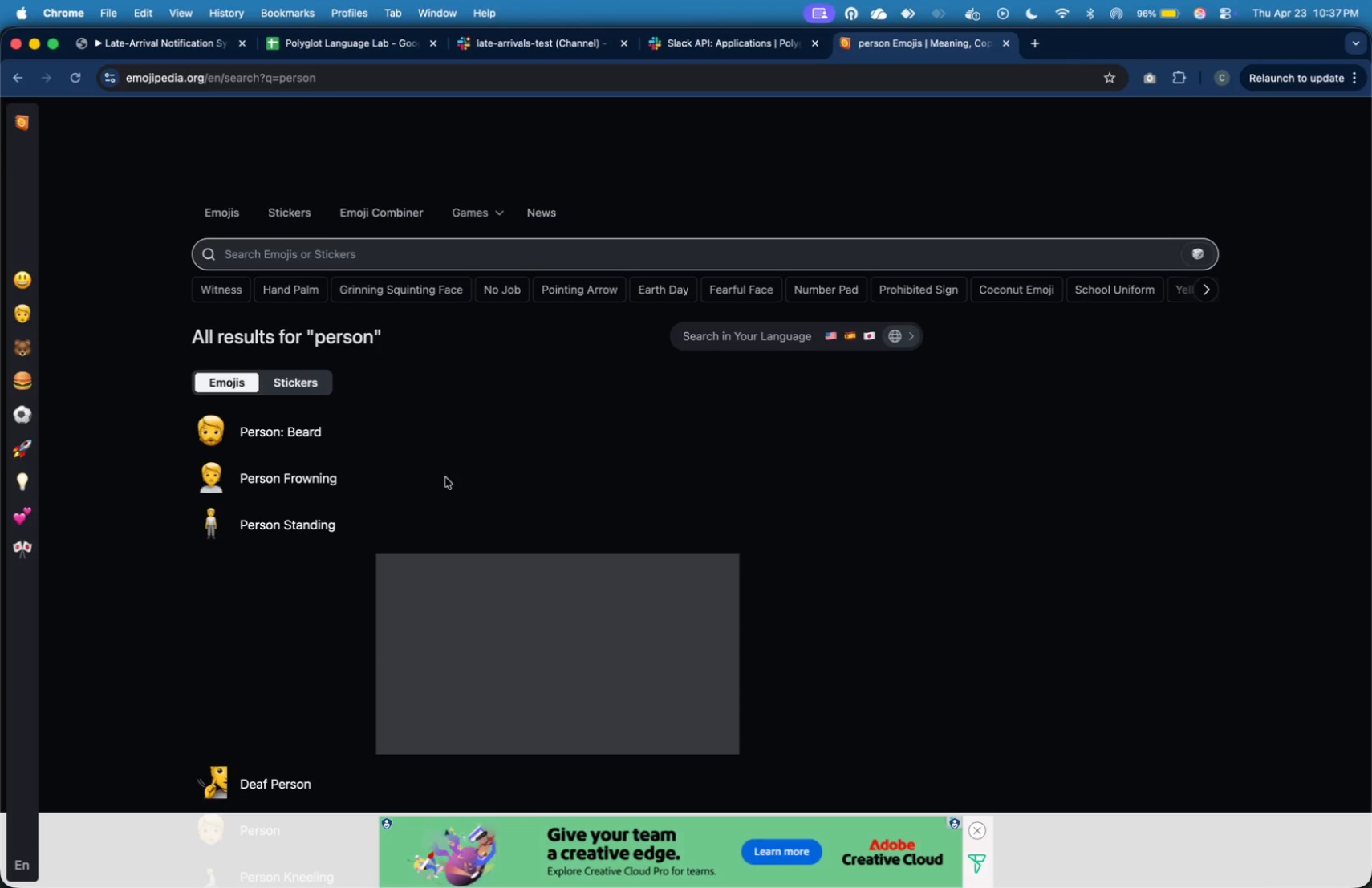 
scroll: coordinate [396, 500], scroll_direction: down, amount: 24.0
 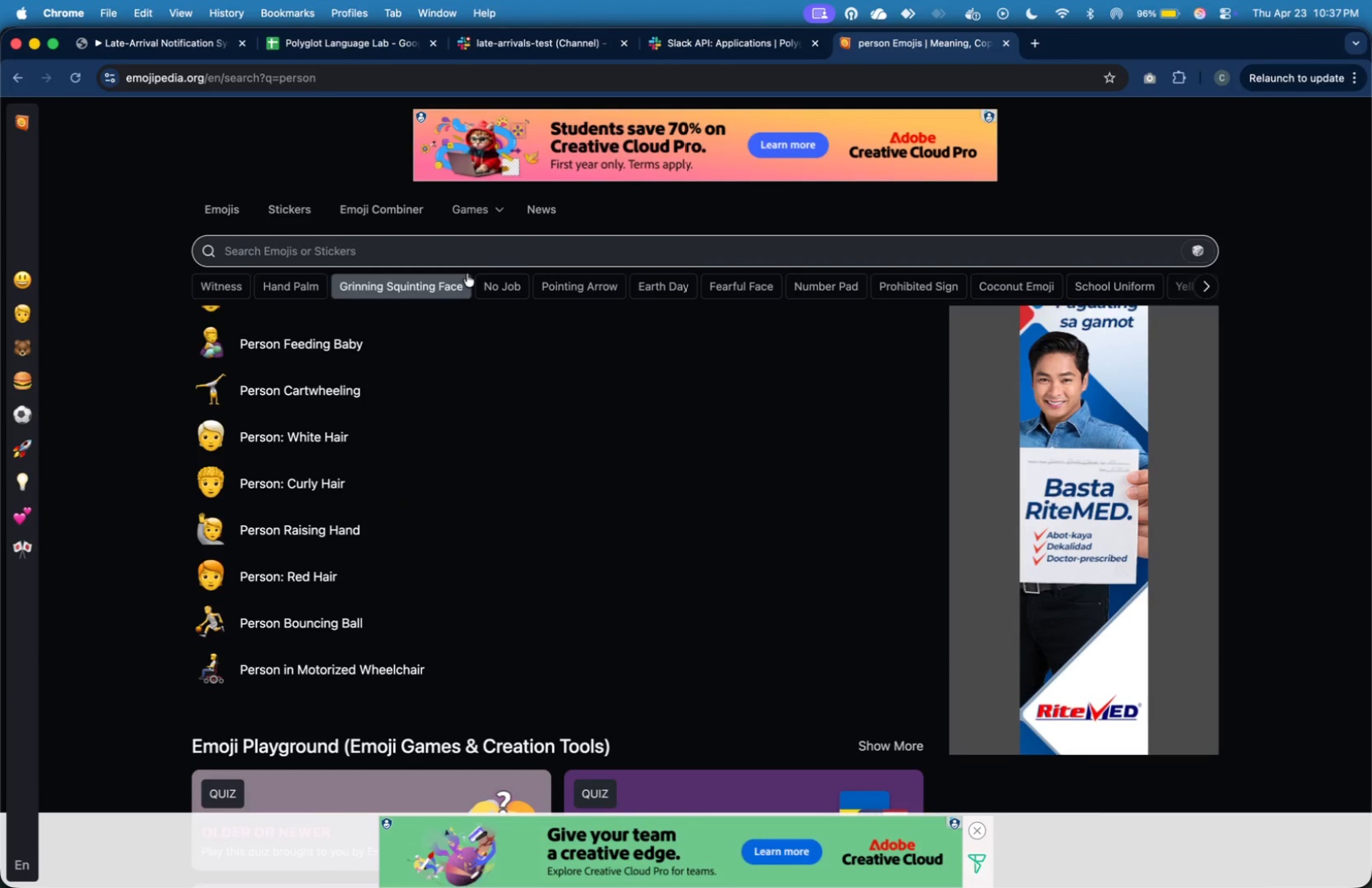 
left_click([478, 252])
 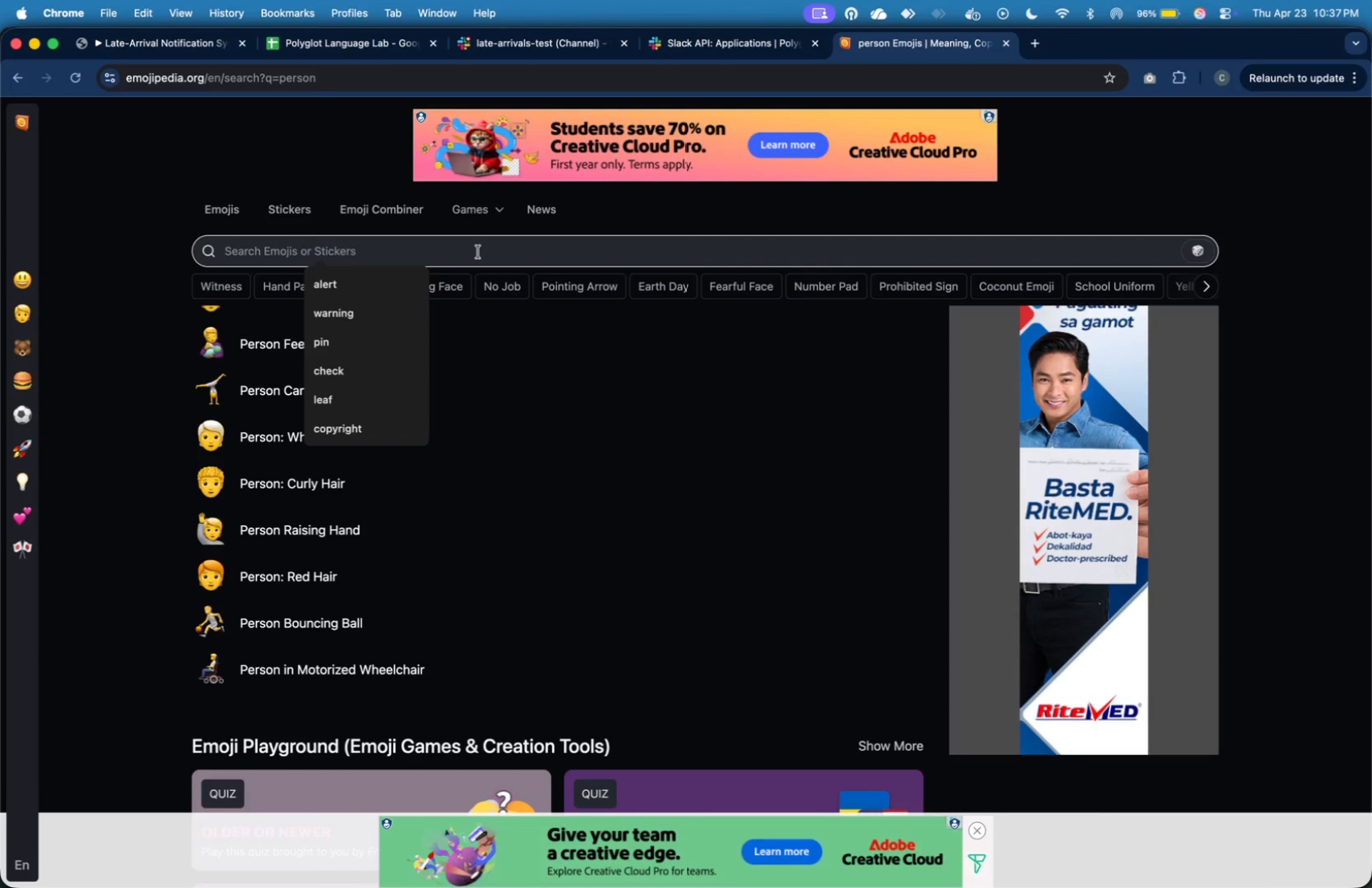 
type(person silhoutte)
 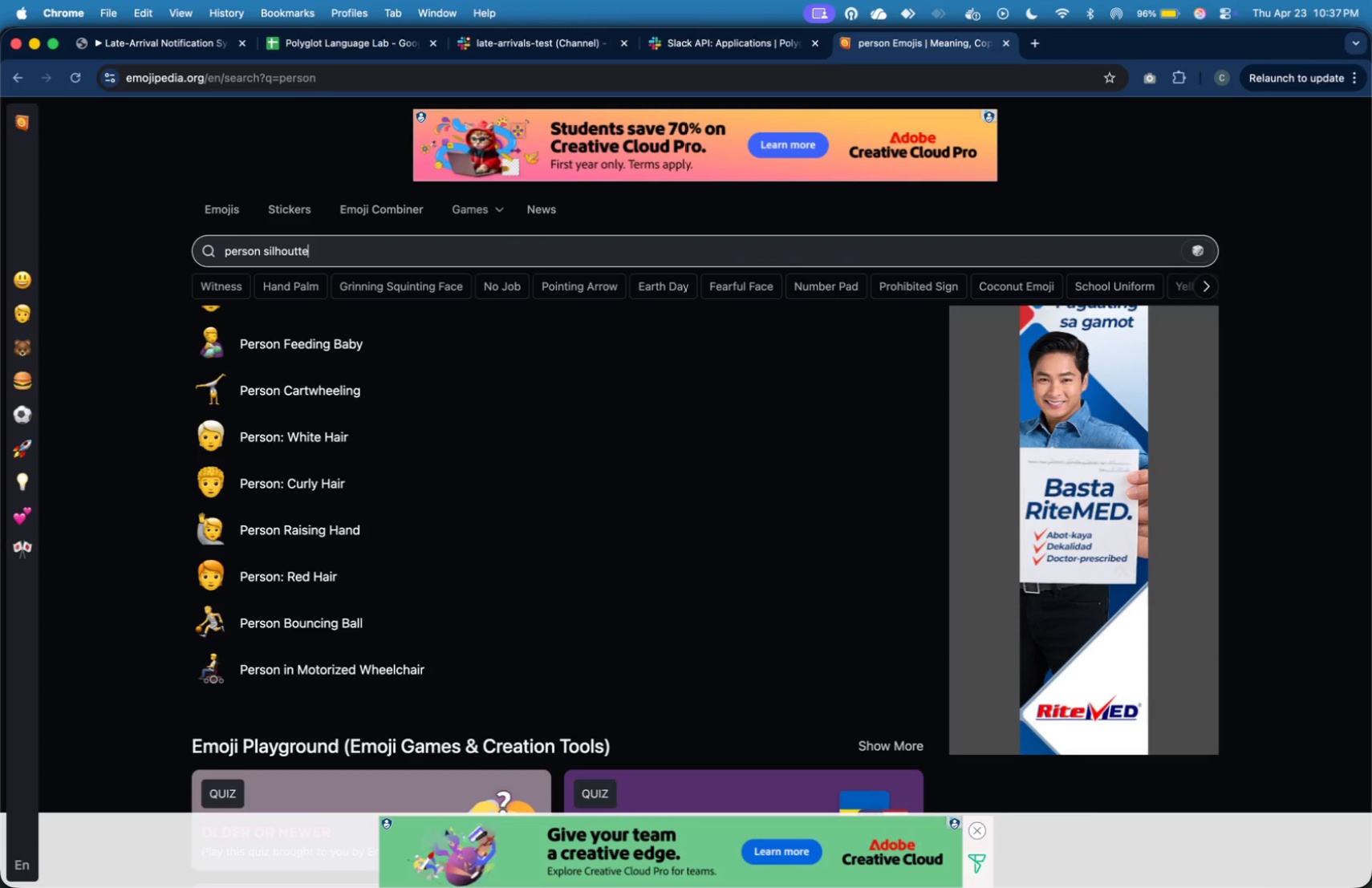 
key(Enter)
 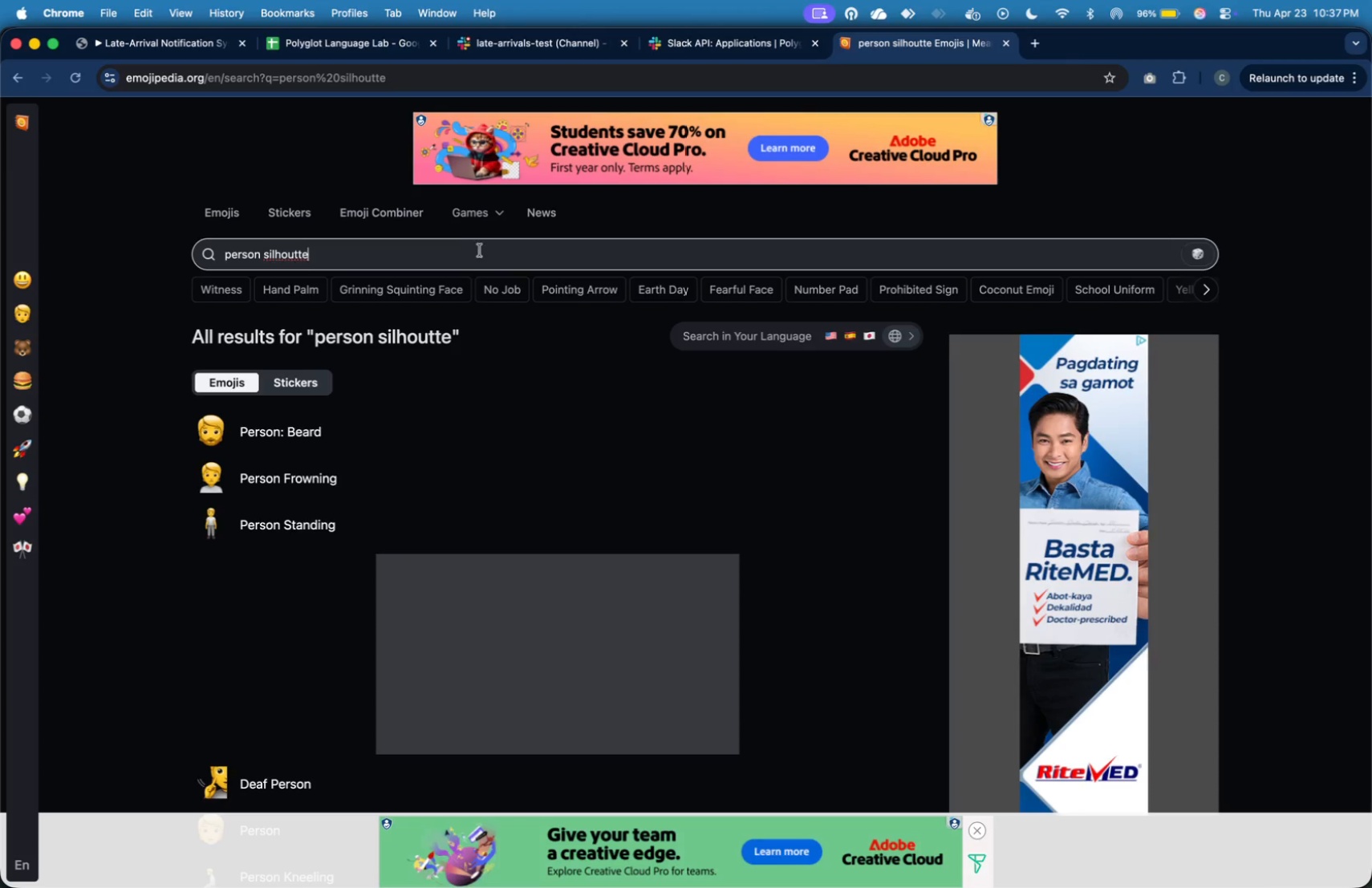 
scroll: coordinate [444, 493], scroll_direction: down, amount: 25.0
 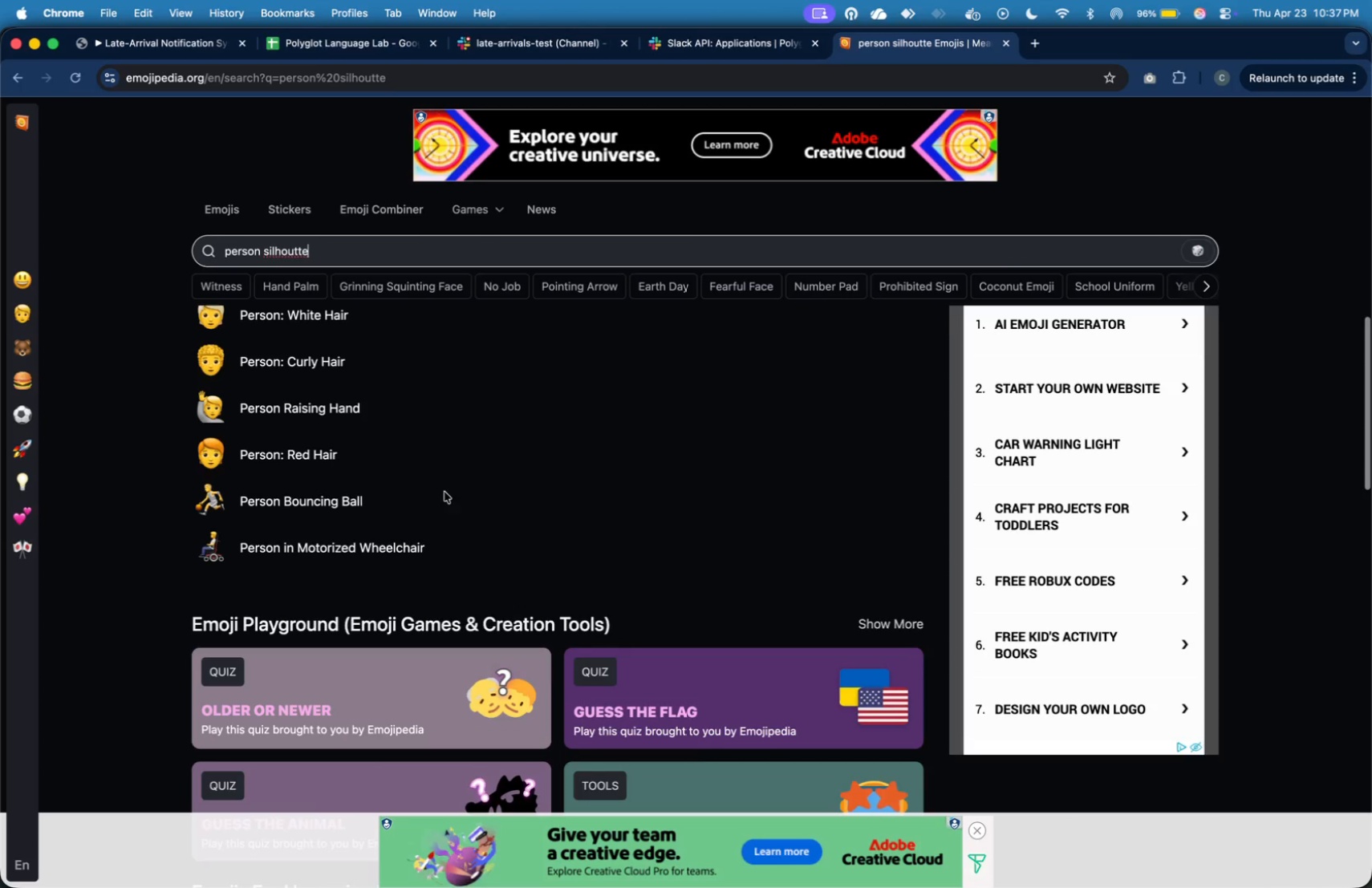 
scroll: coordinate [481, 453], scroll_direction: up, amount: 37.0
 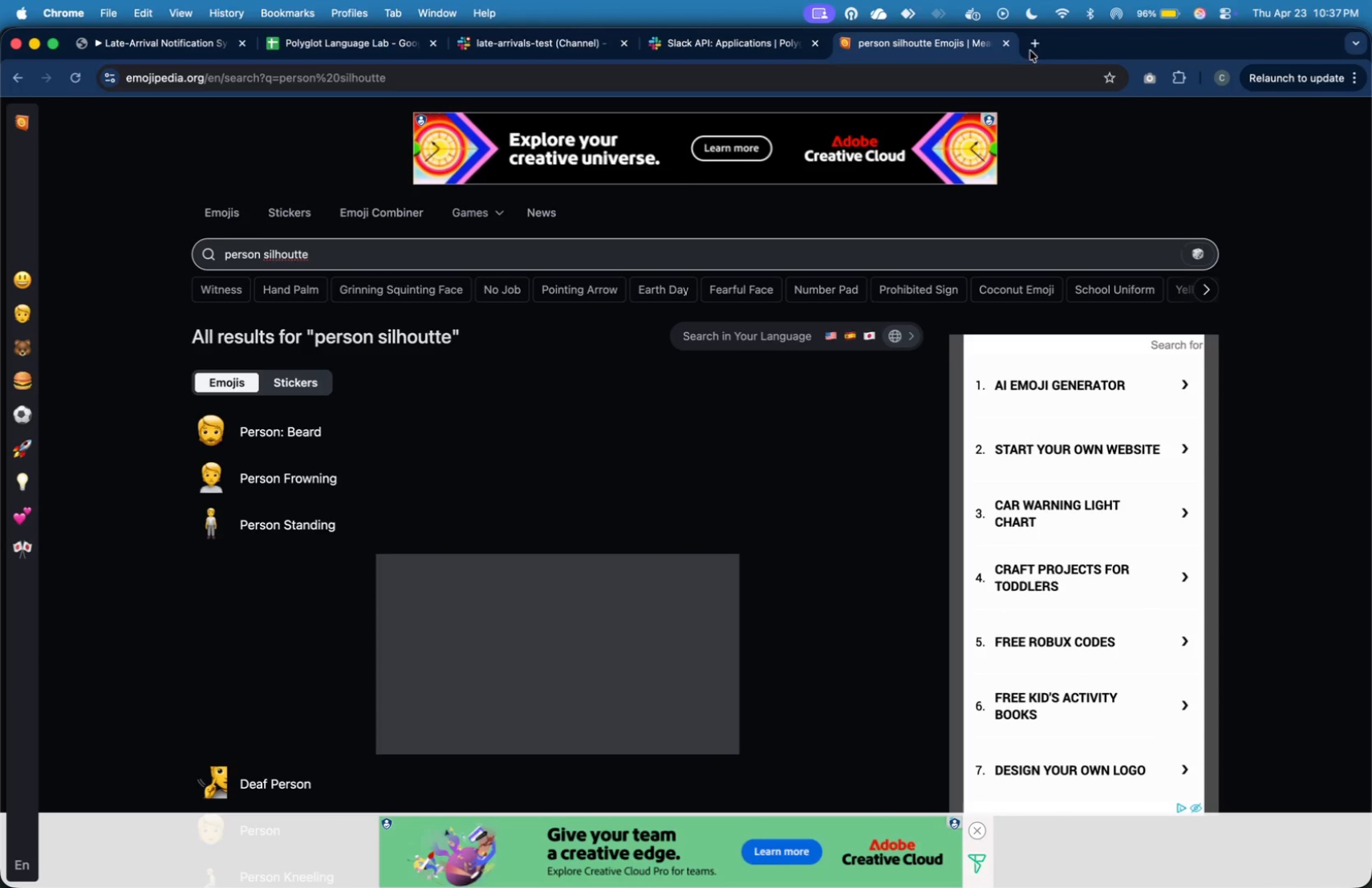 
left_click([1034, 45])
 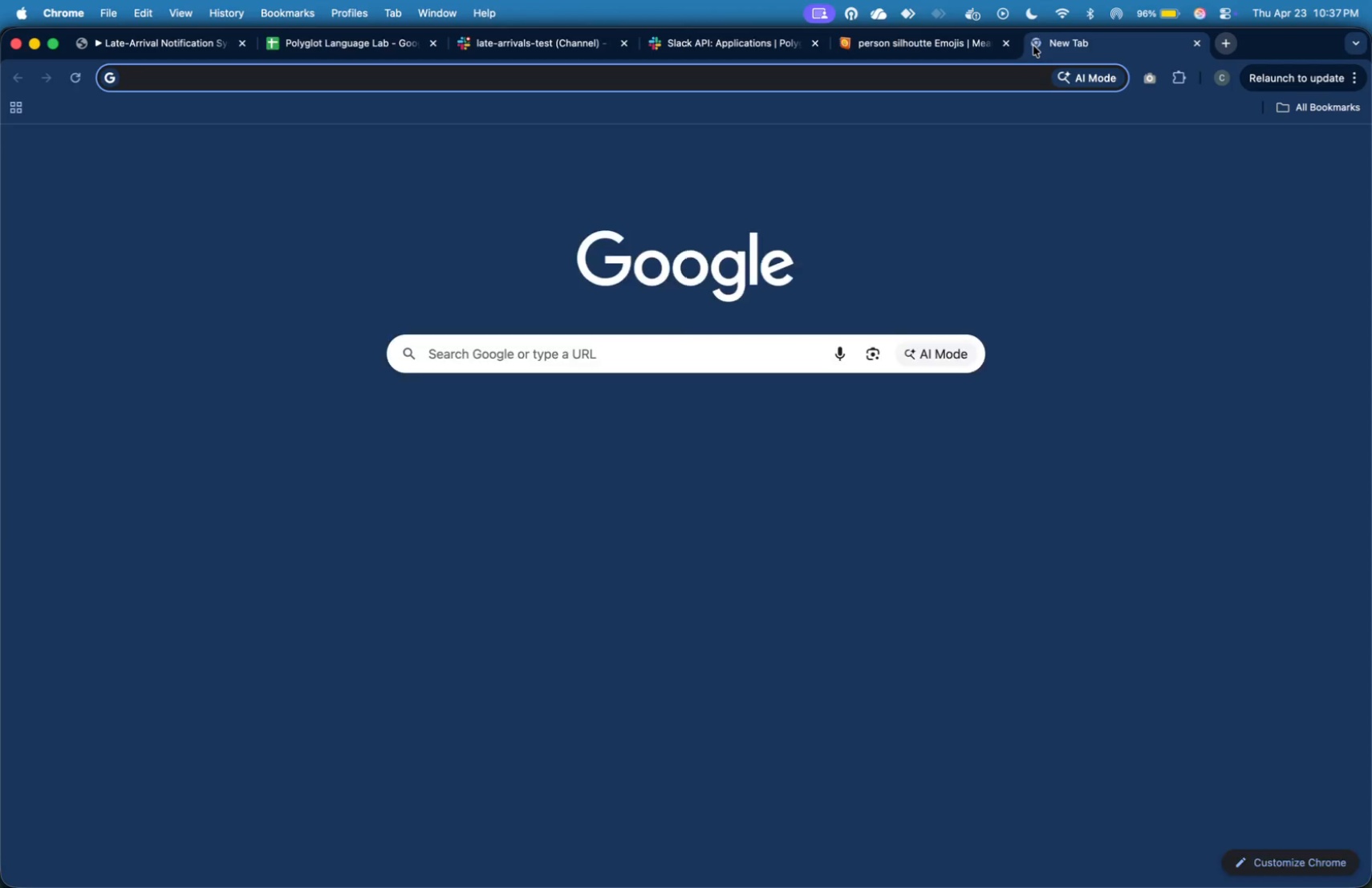 
type(person emoji)
 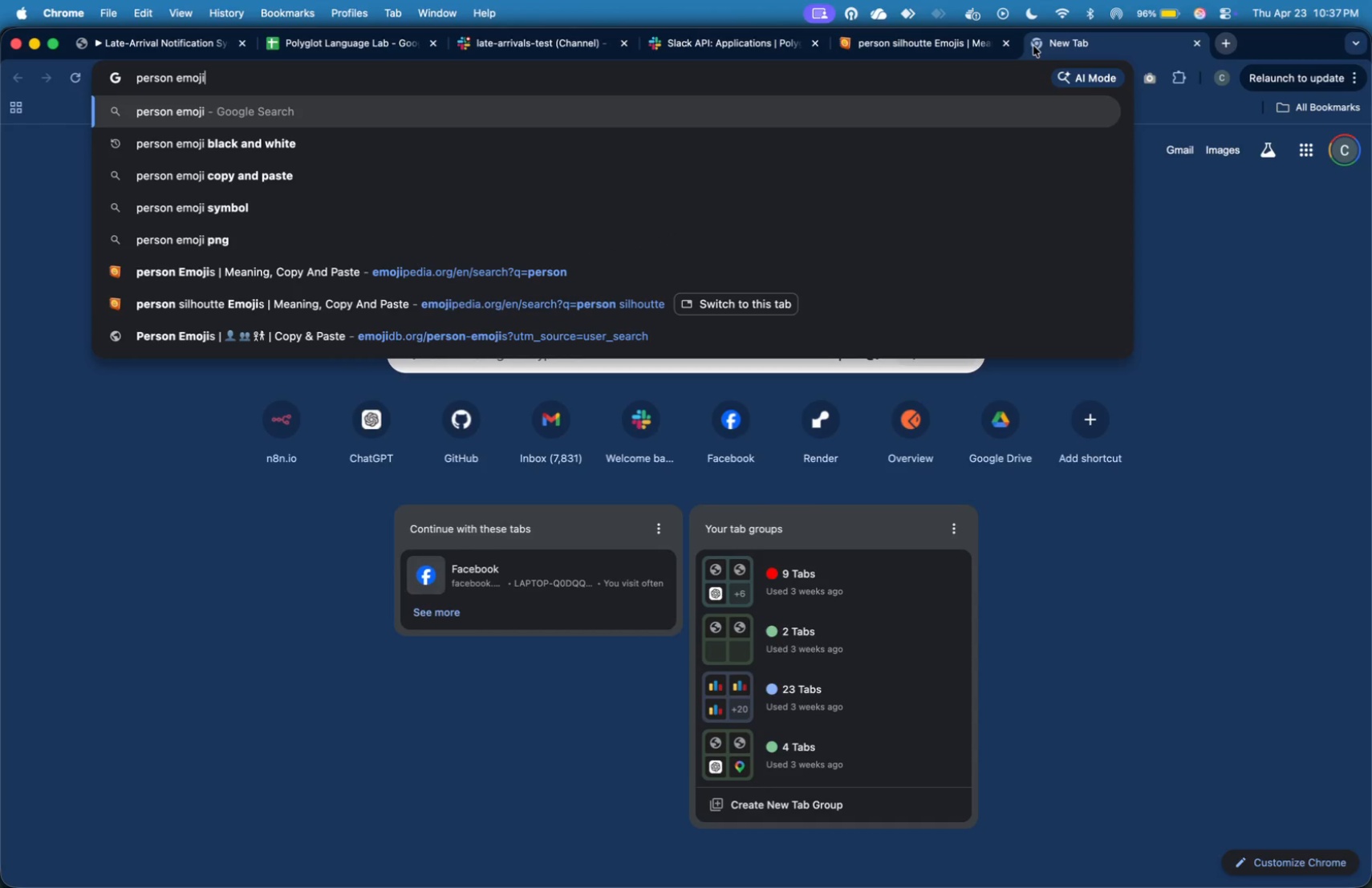 
key(ArrowDown)
 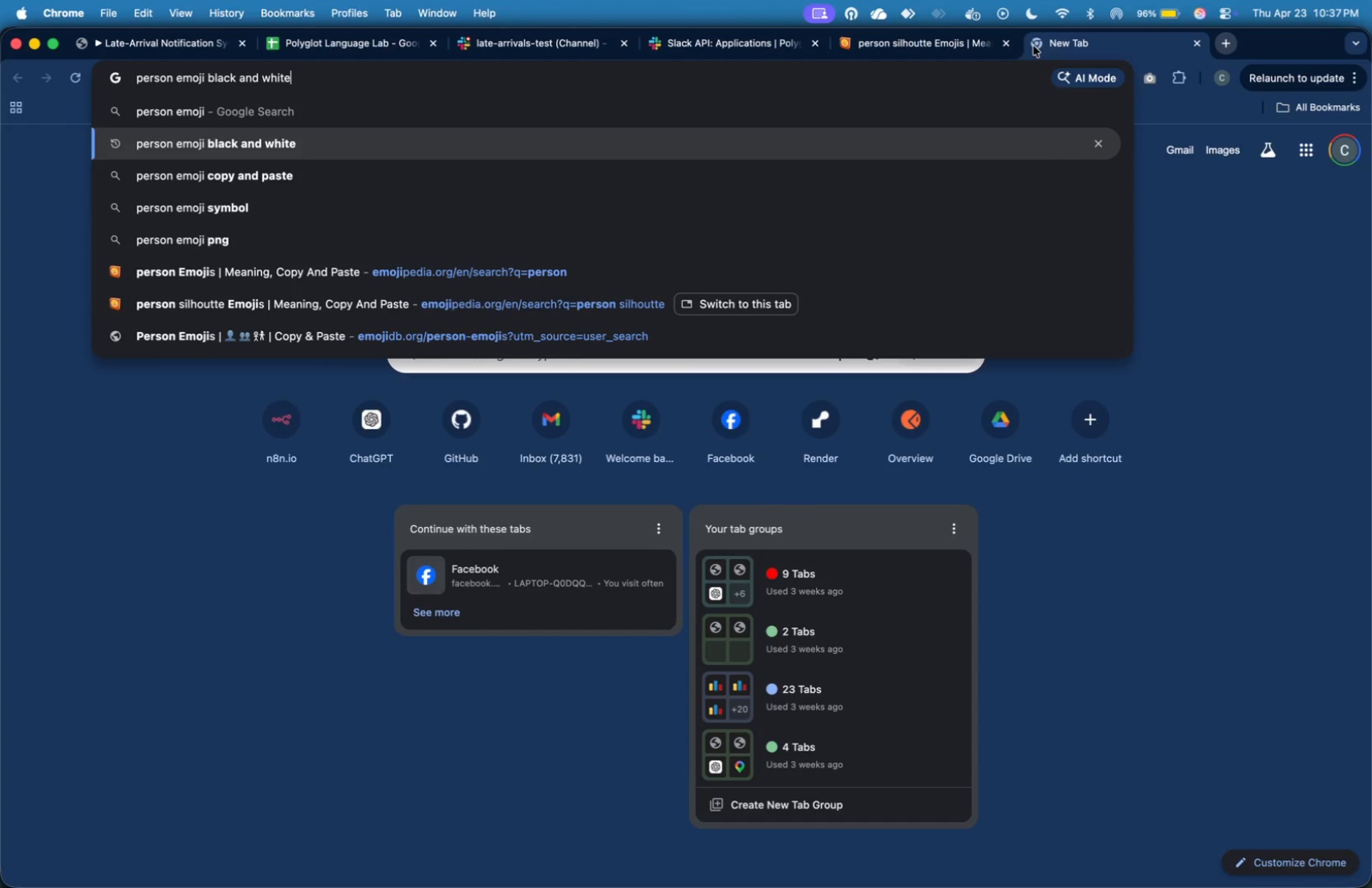 
key(Enter)
 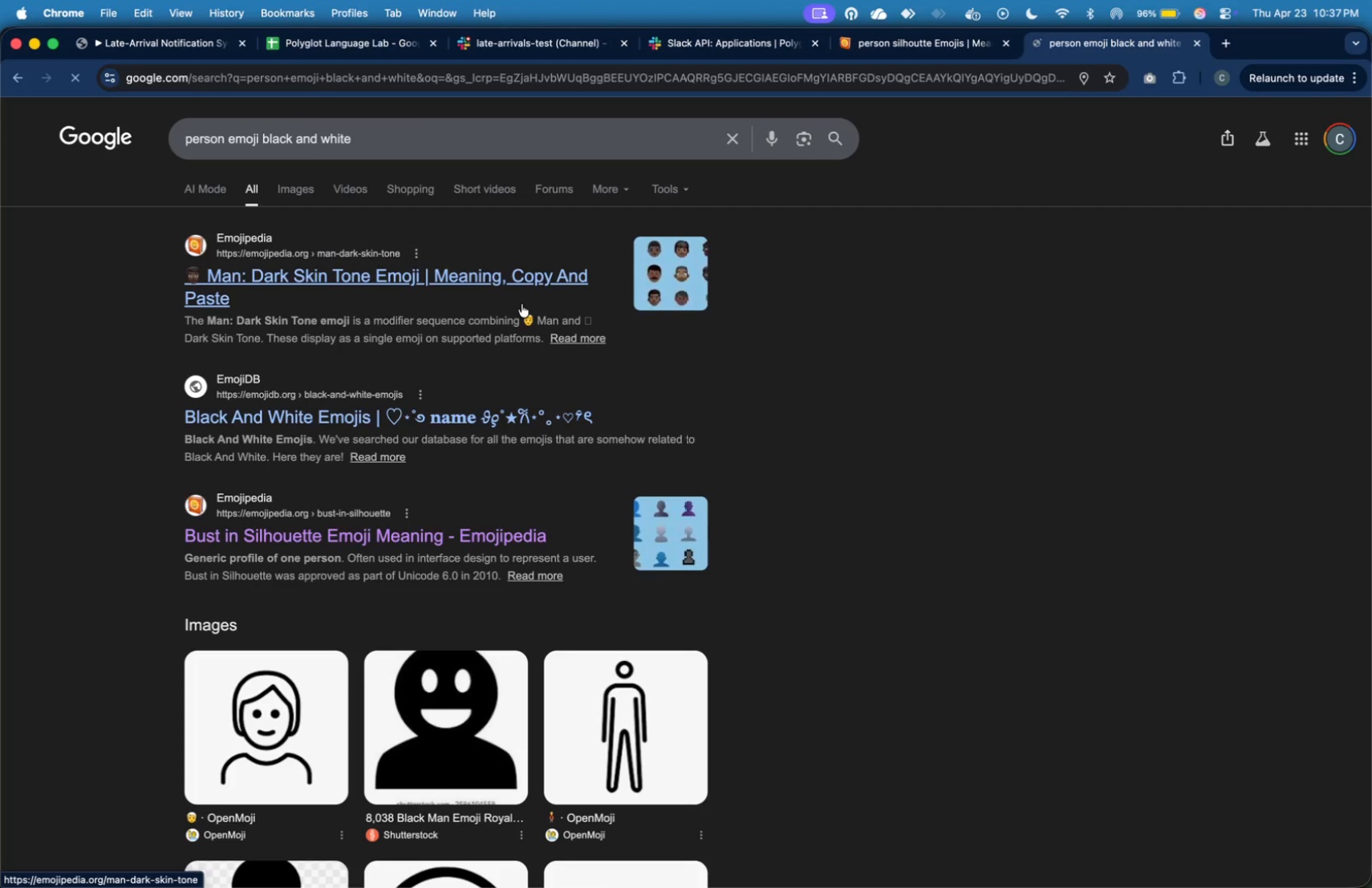 
left_click([454, 541])
 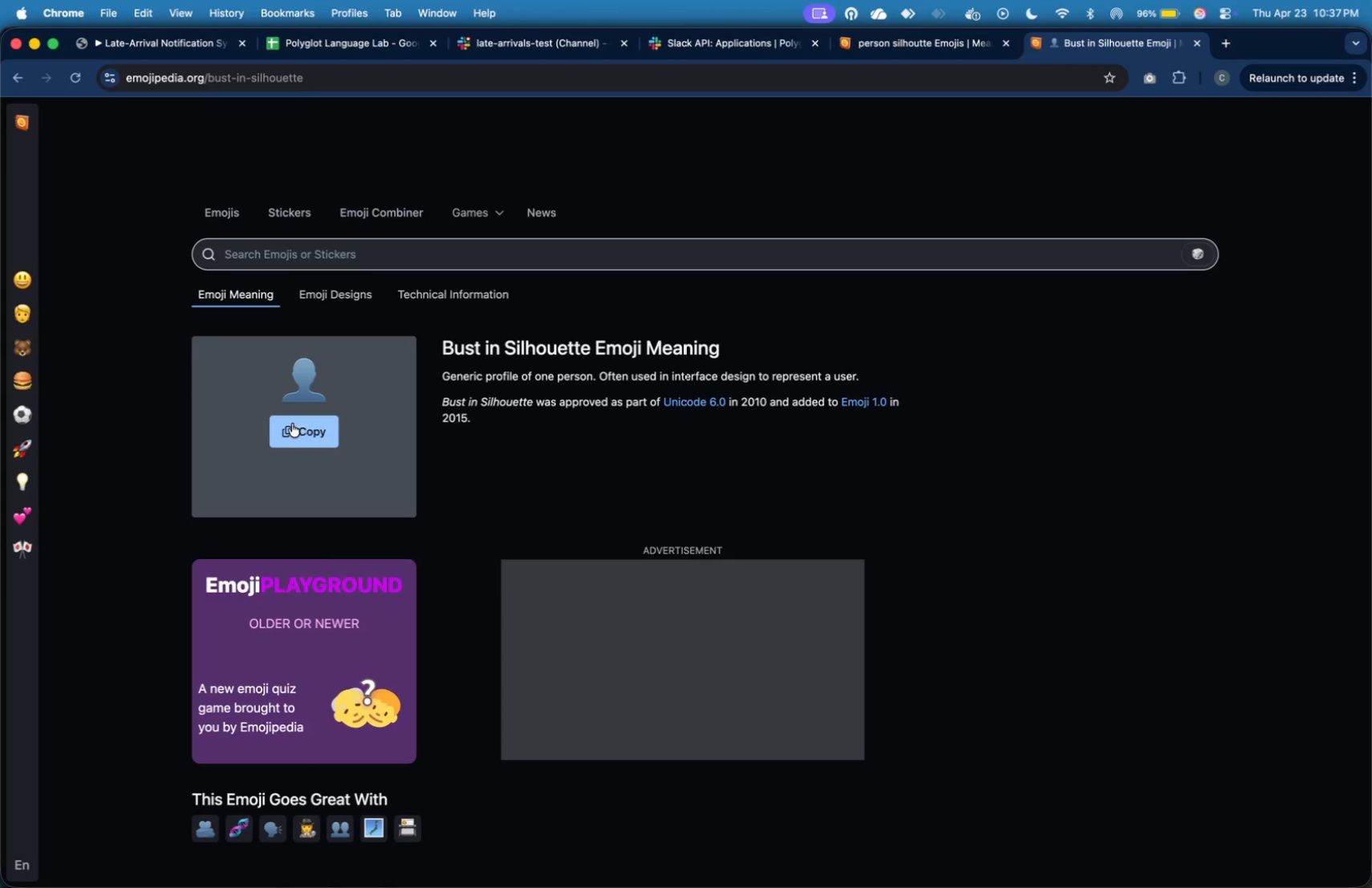 
left_click([286, 422])
 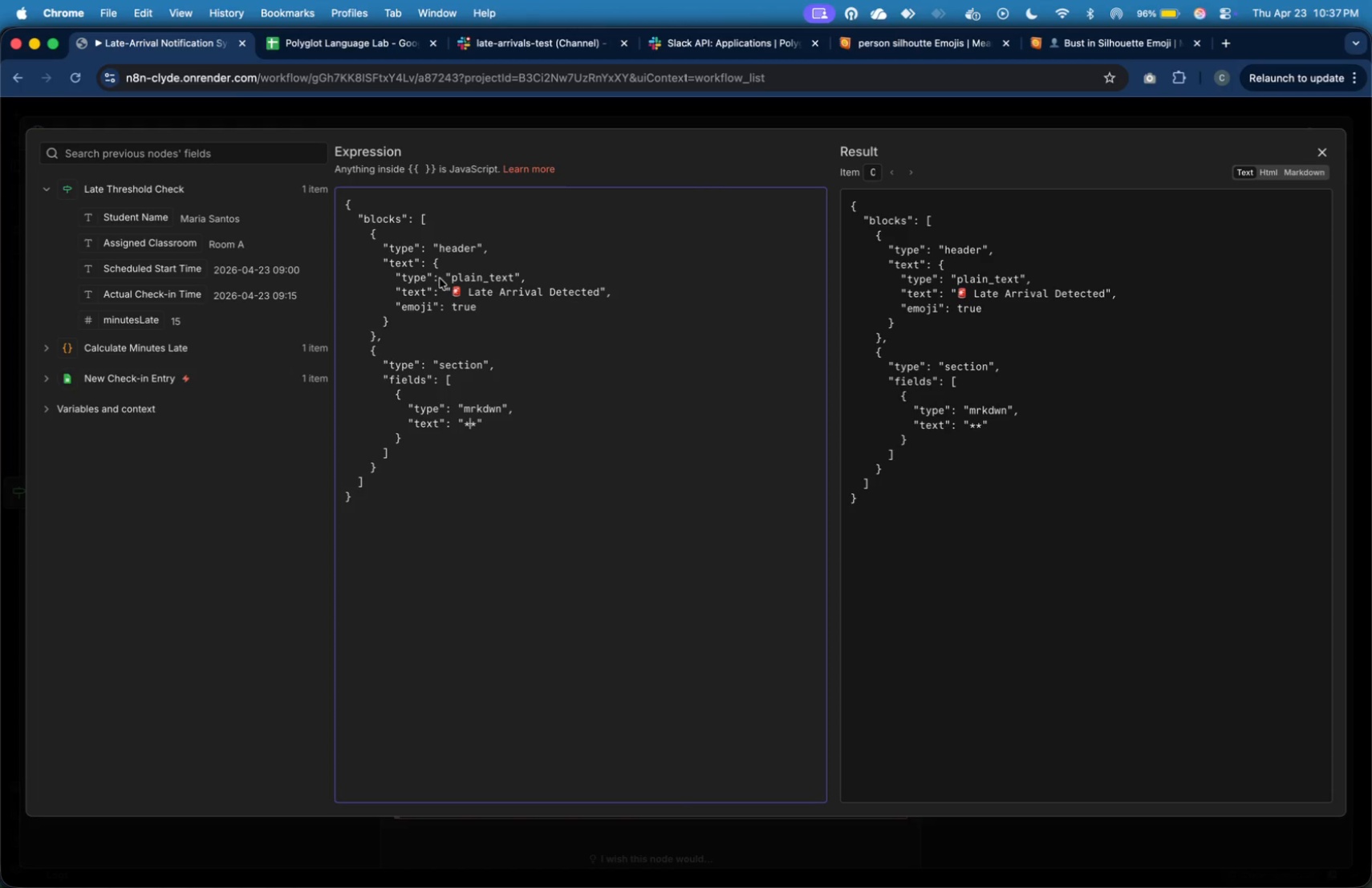 
wait(6.18)
 